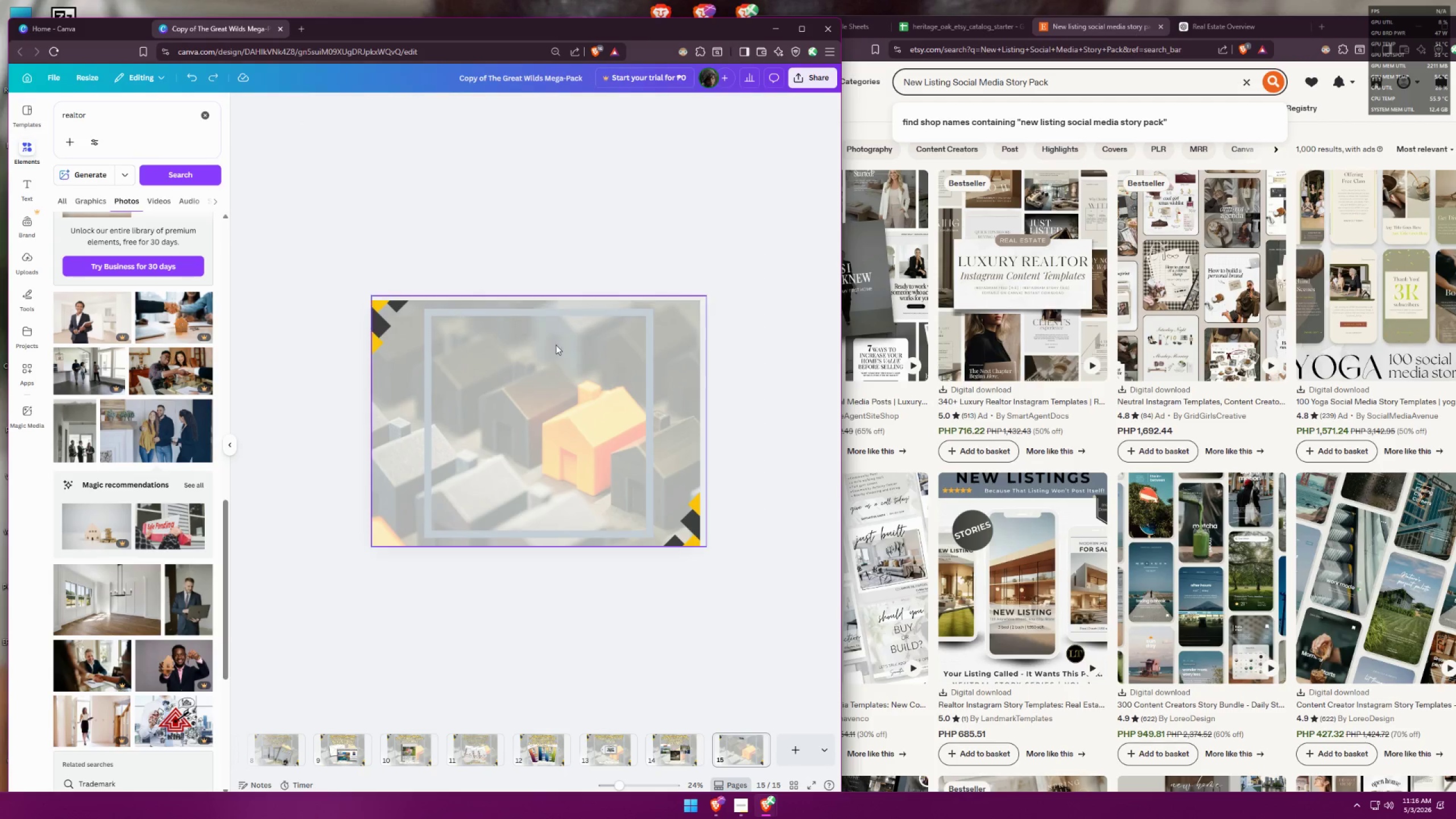 
key(Control+ControlLeft)
 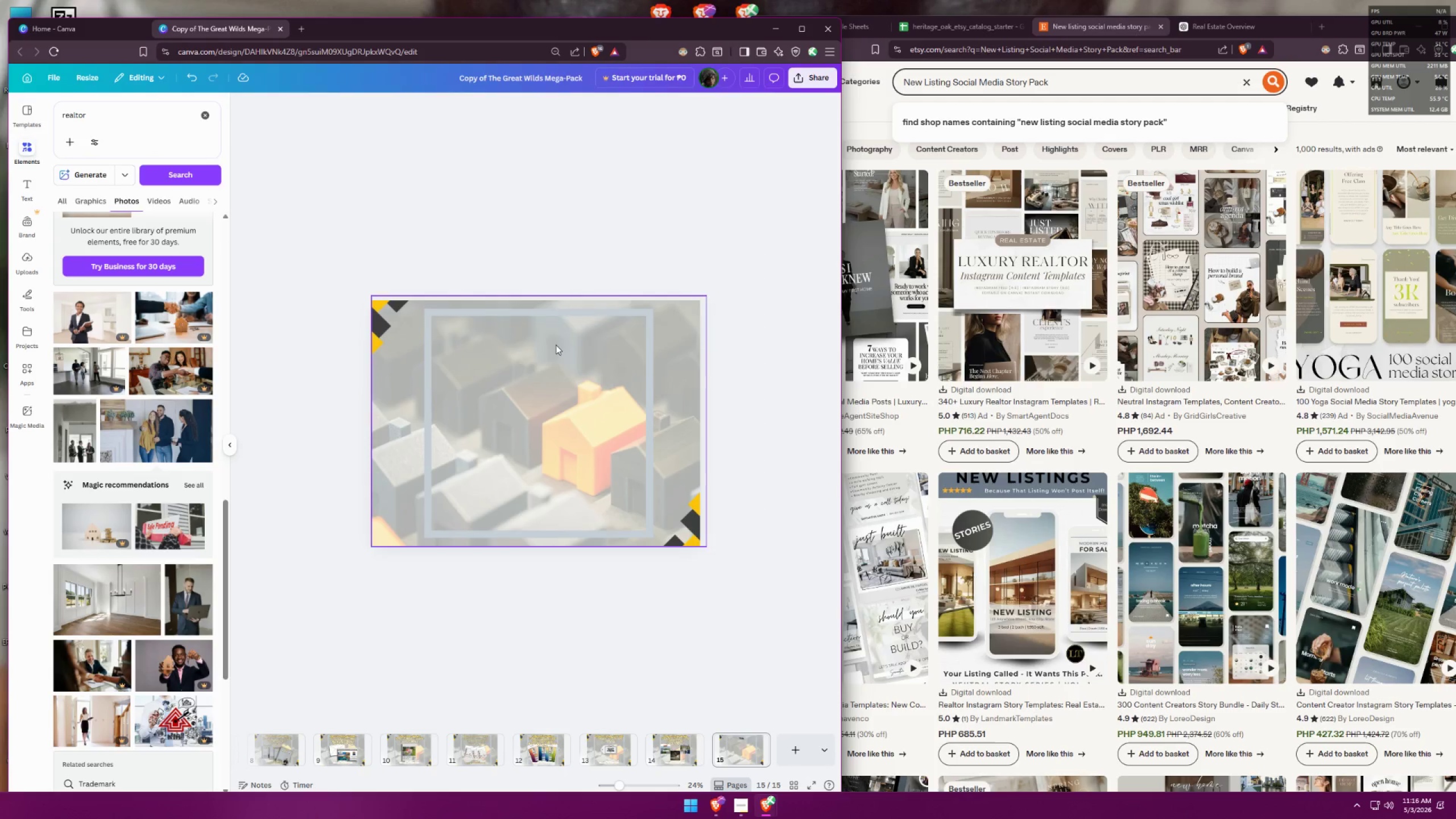 
key(Control+V)
 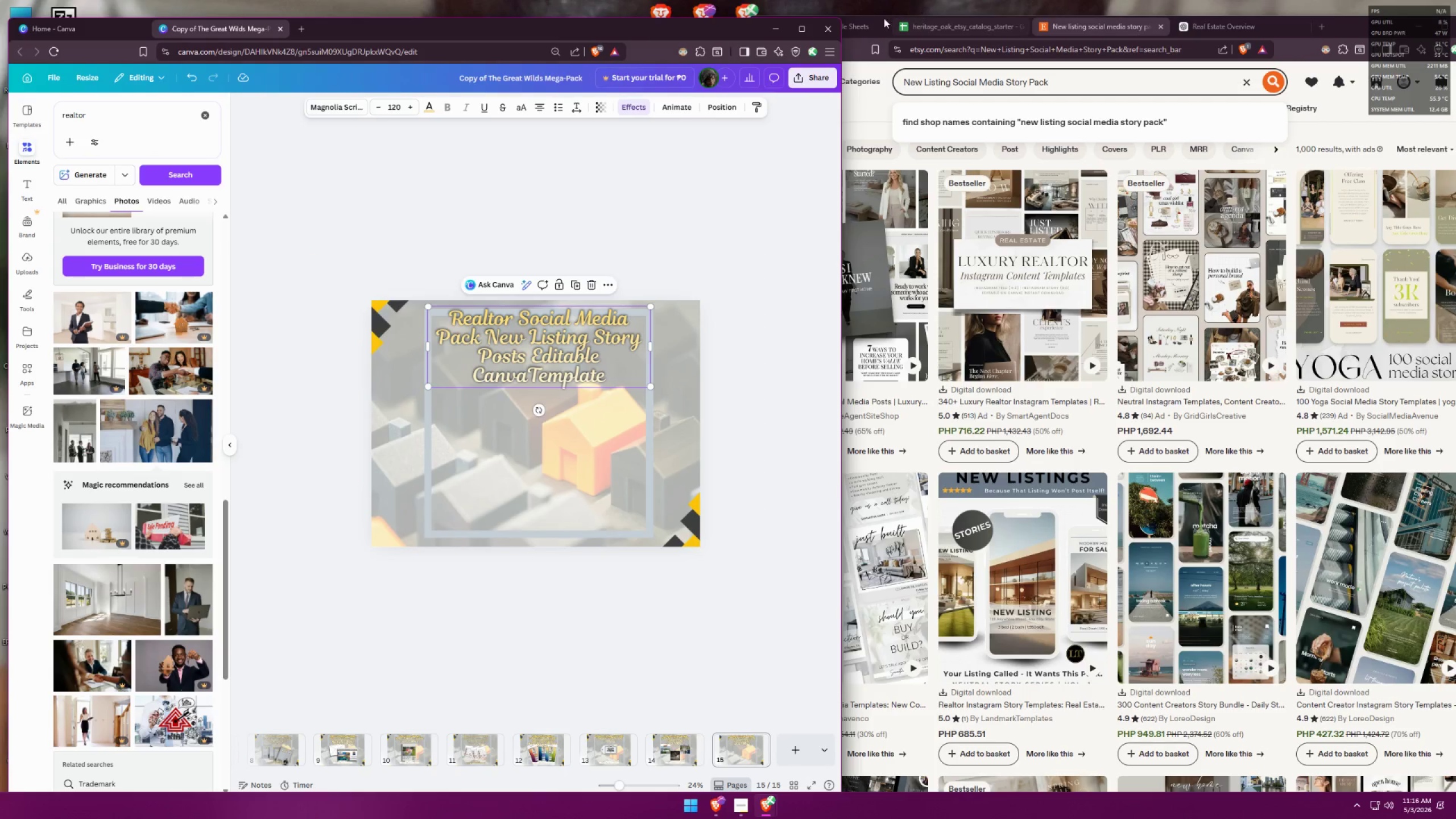 
left_click([859, 30])
 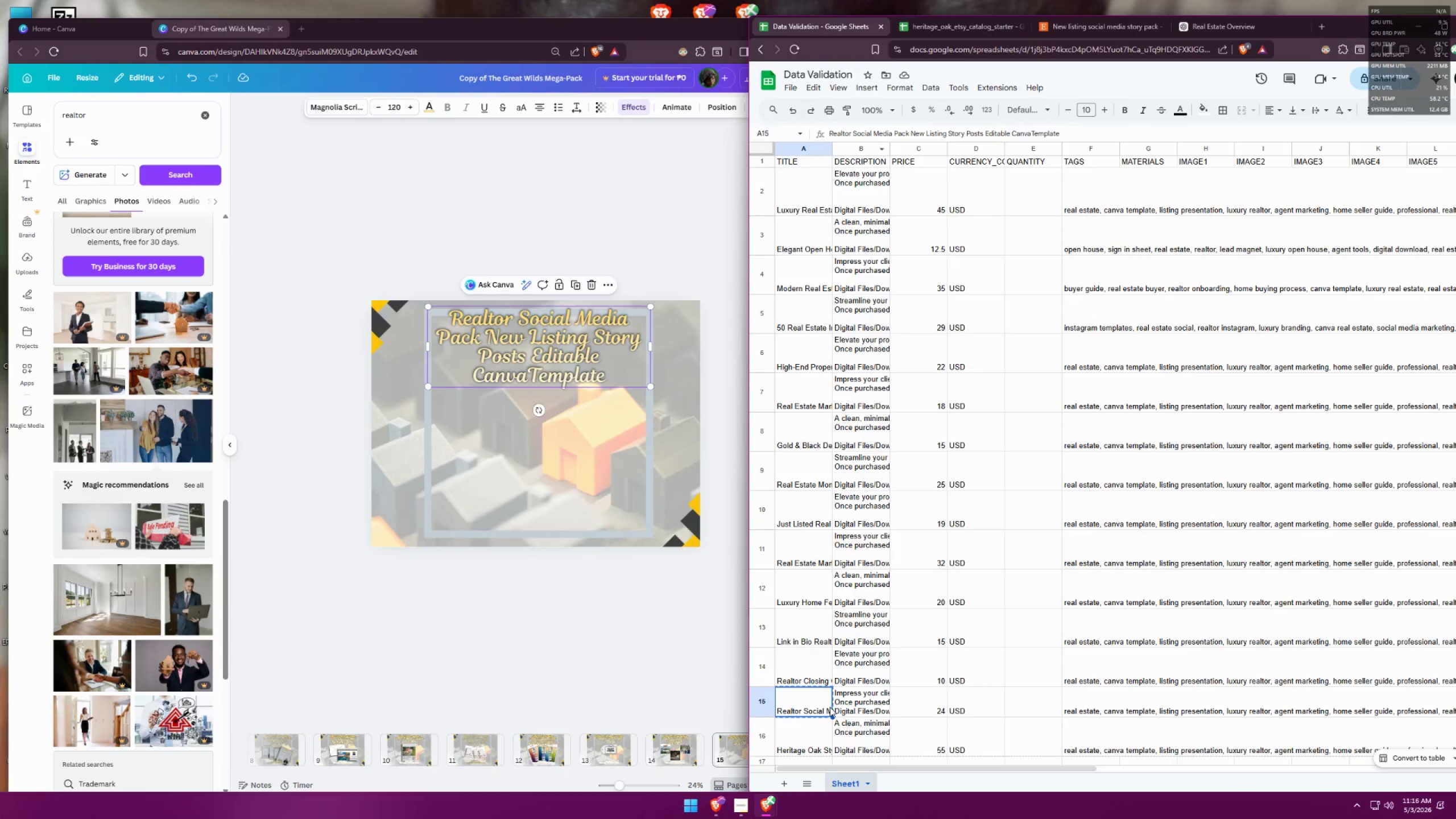 
left_click([800, 624])
 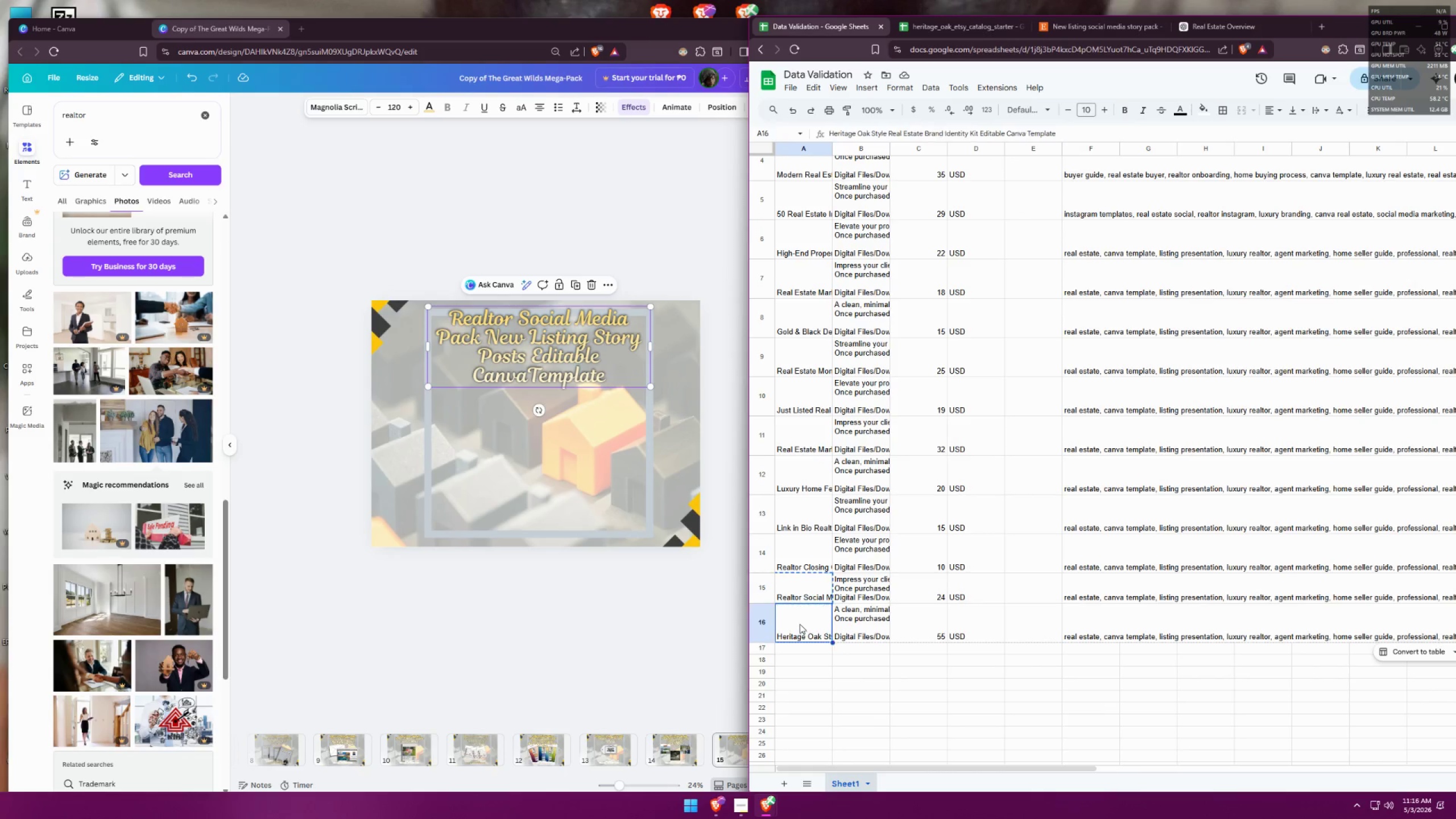 
scroll: coordinate [864, 657], scroll_direction: down, amount: 2.0
 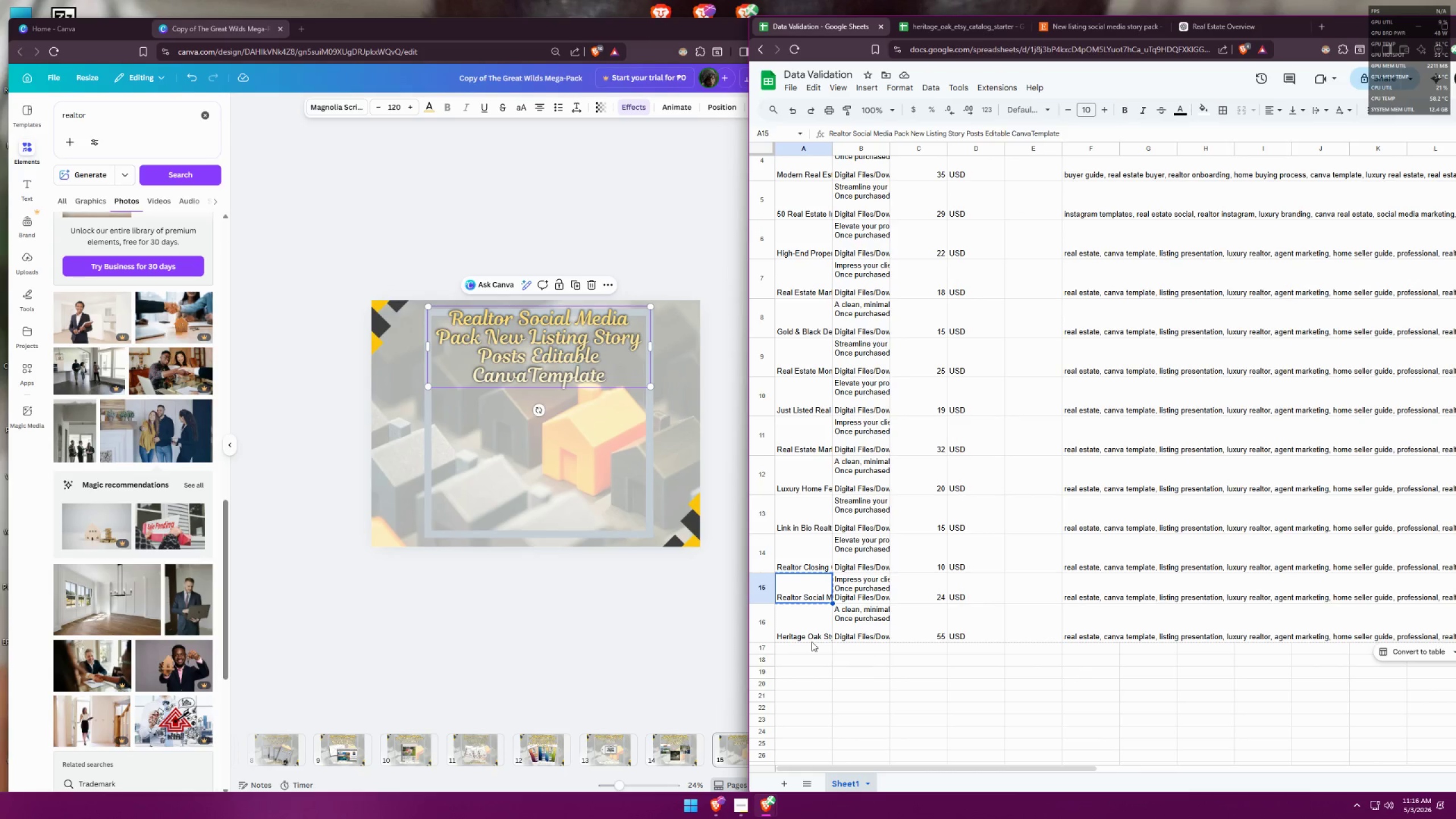 
key(Control+ControlLeft)
 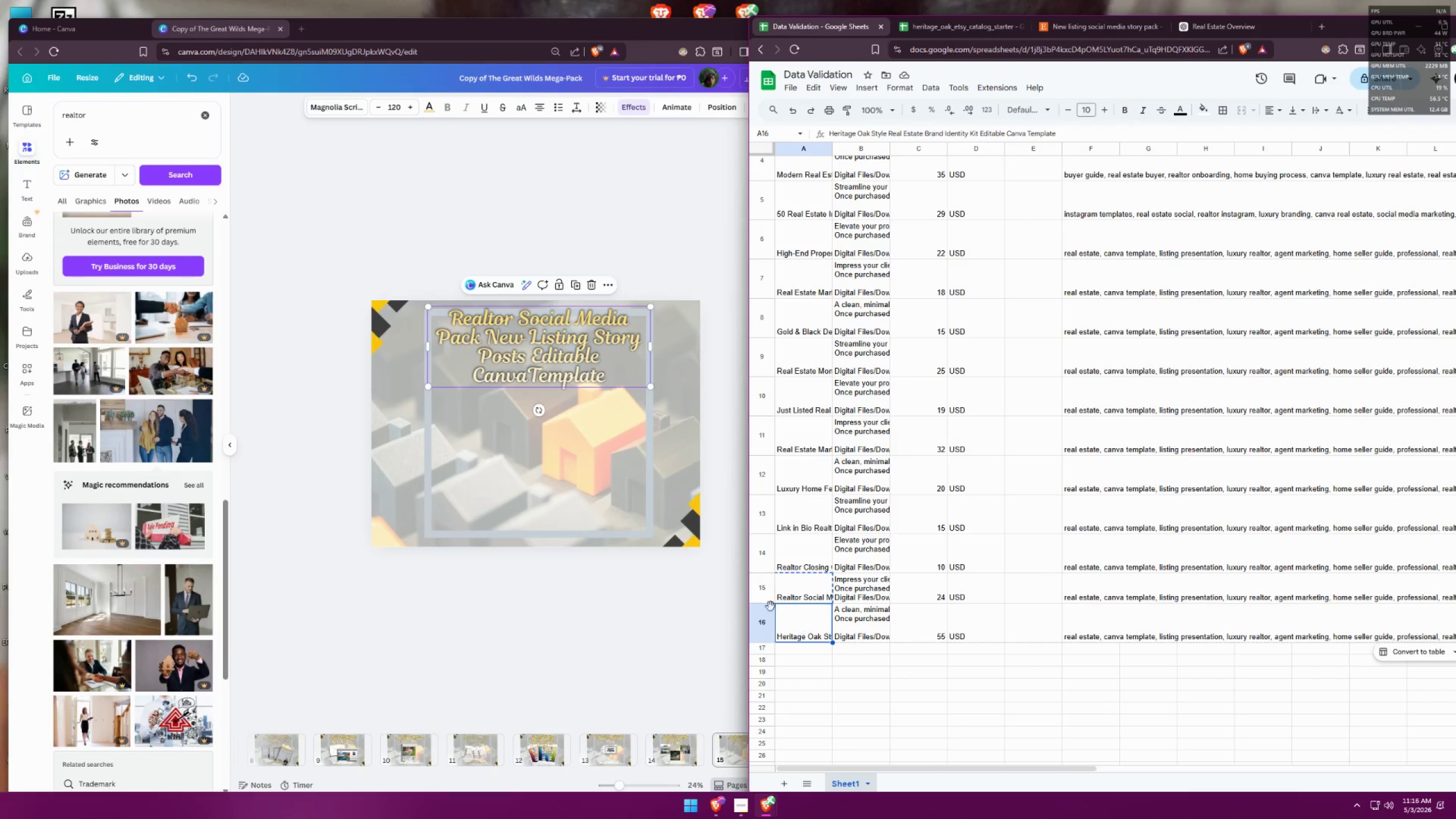 
key(Control+C)
 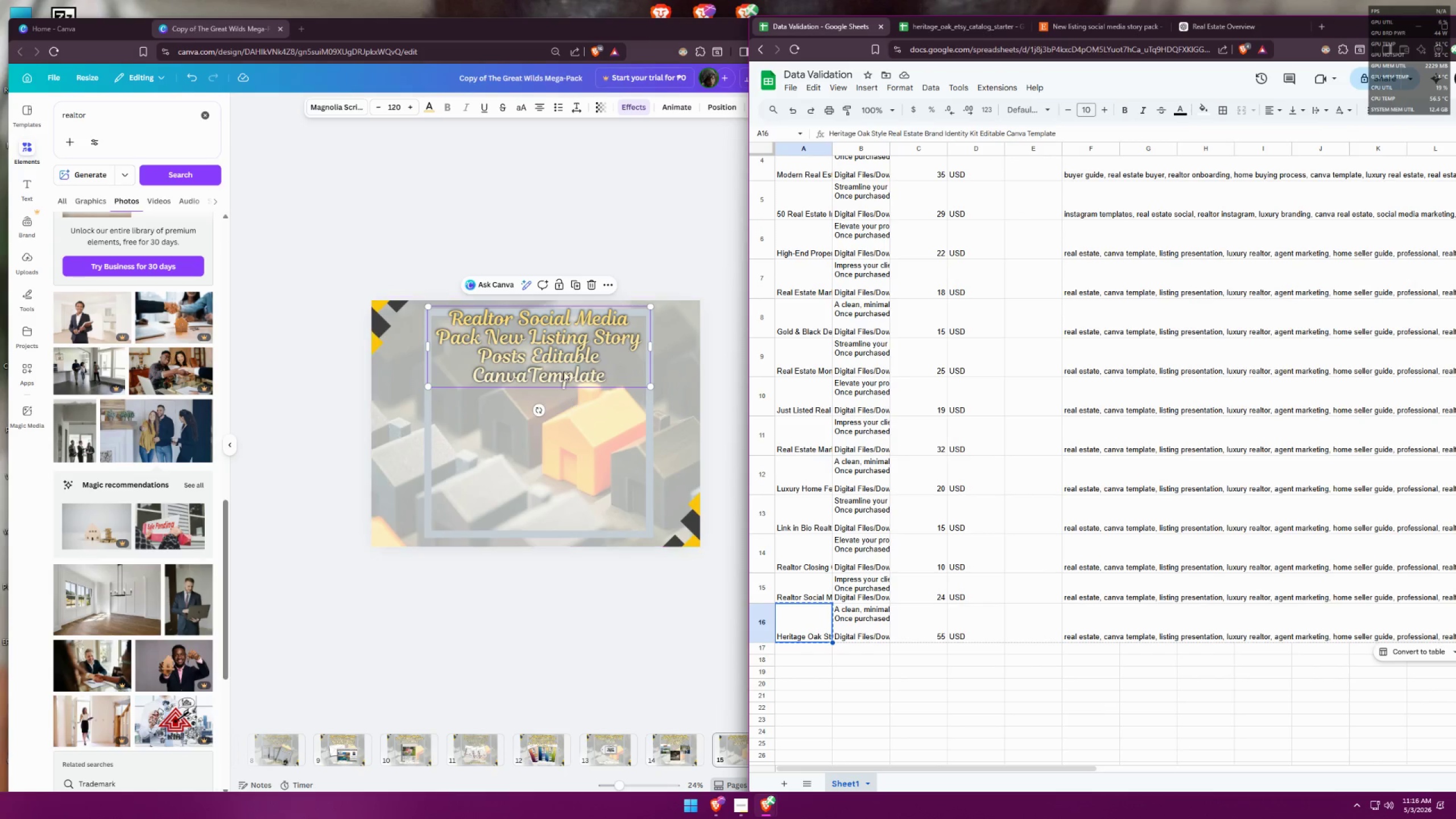 
left_click([562, 365])
 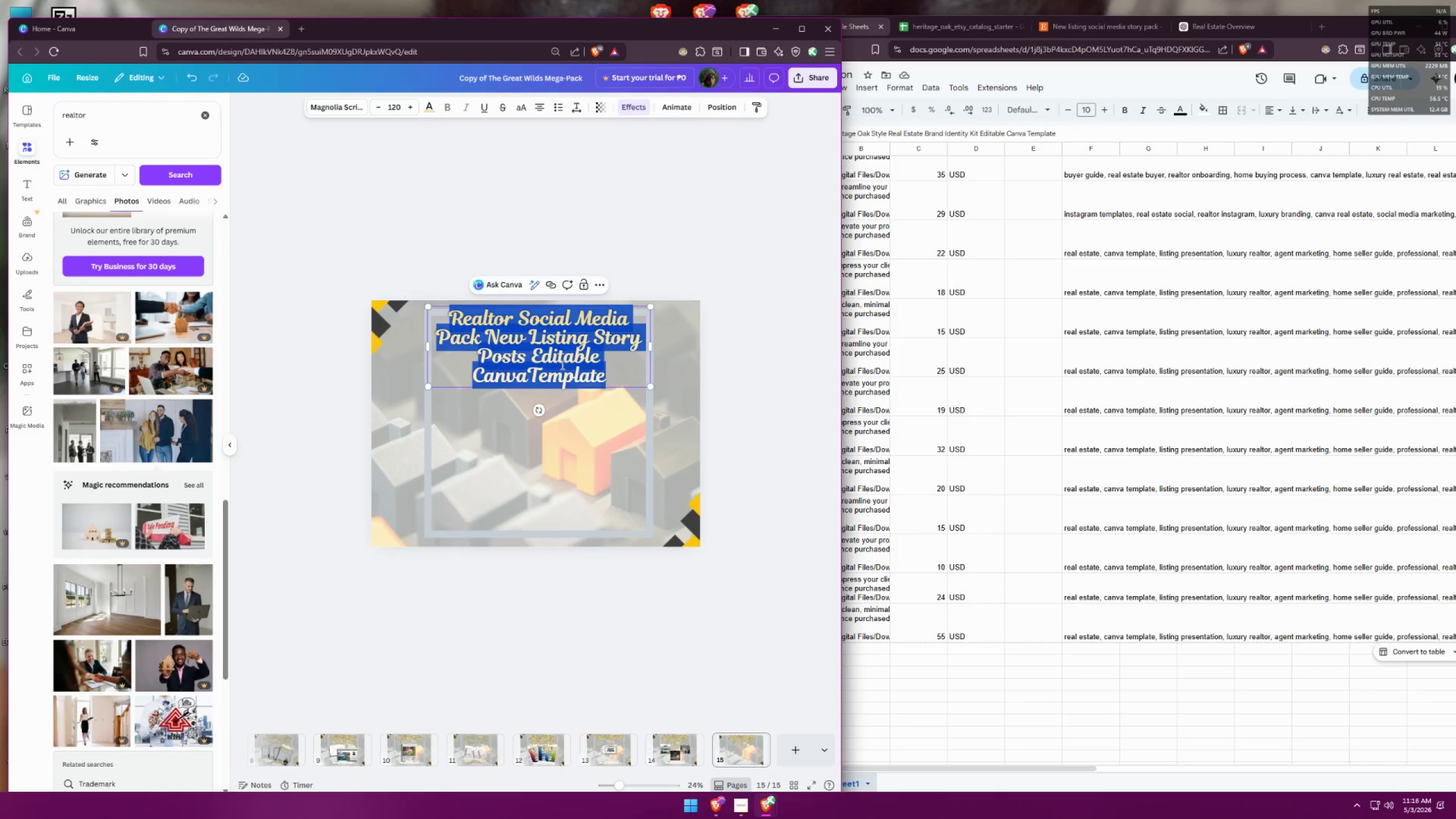 
key(Control+A)
 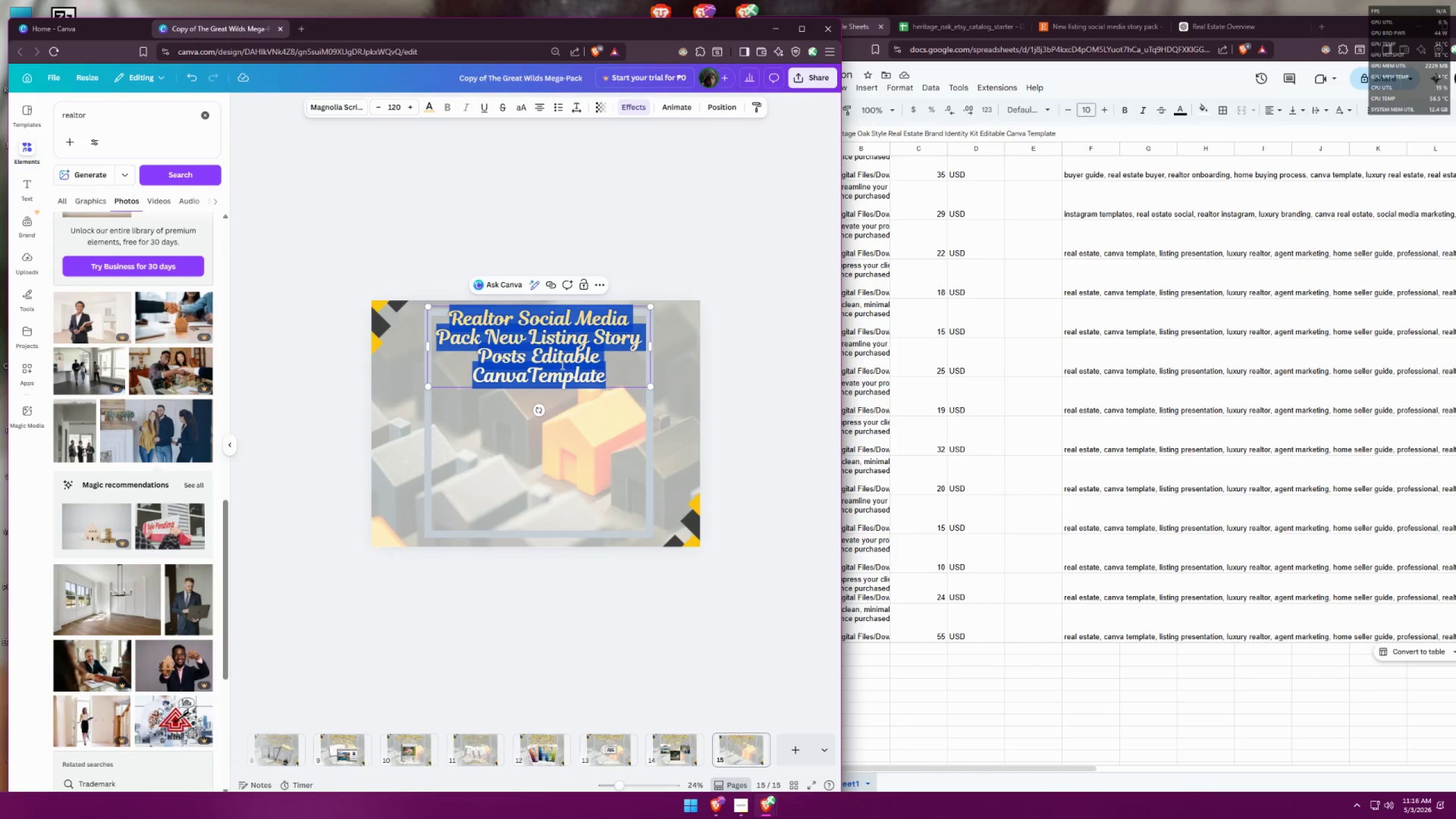 
key(Control+V)
 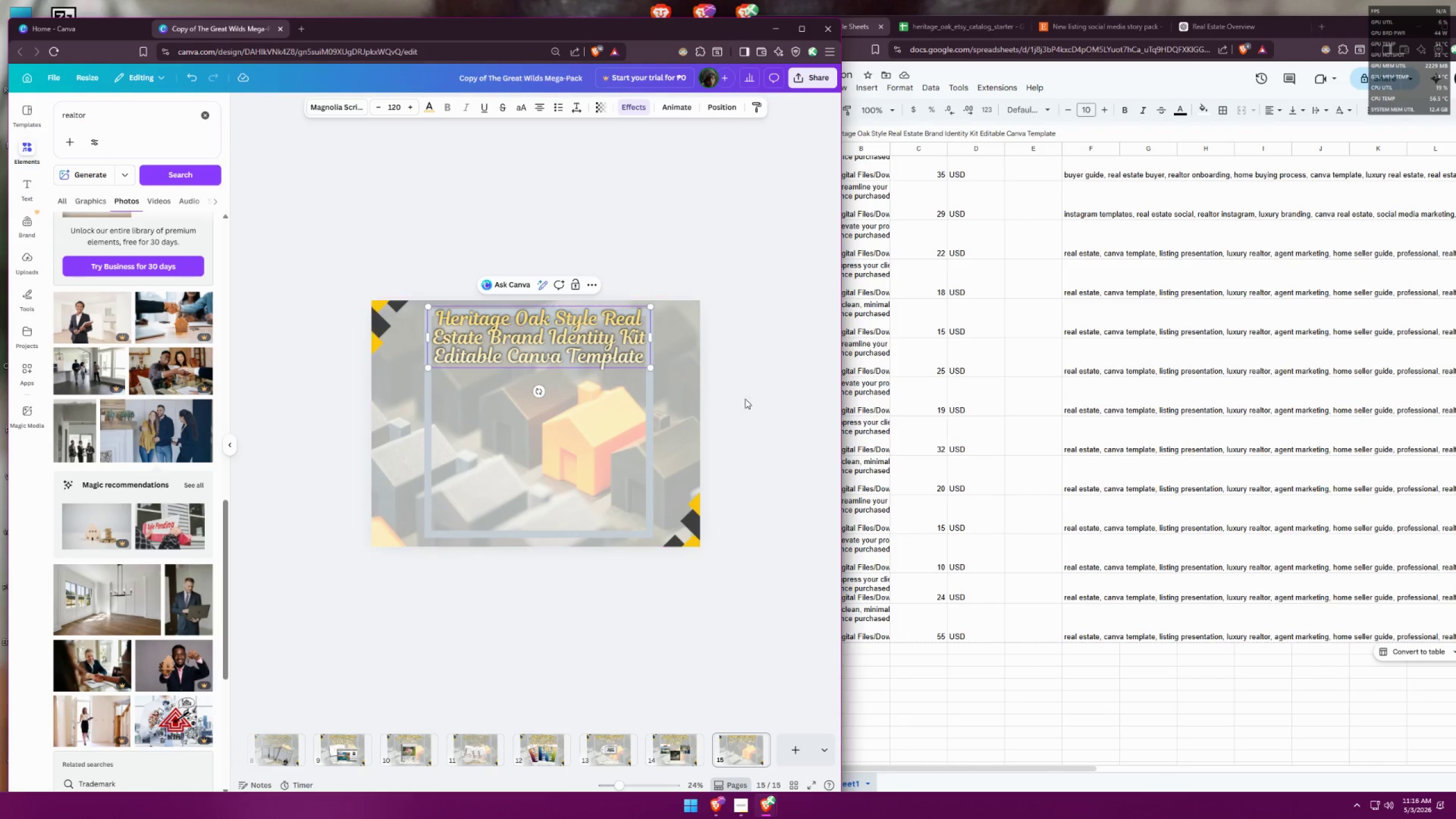 
left_click([761, 391])
 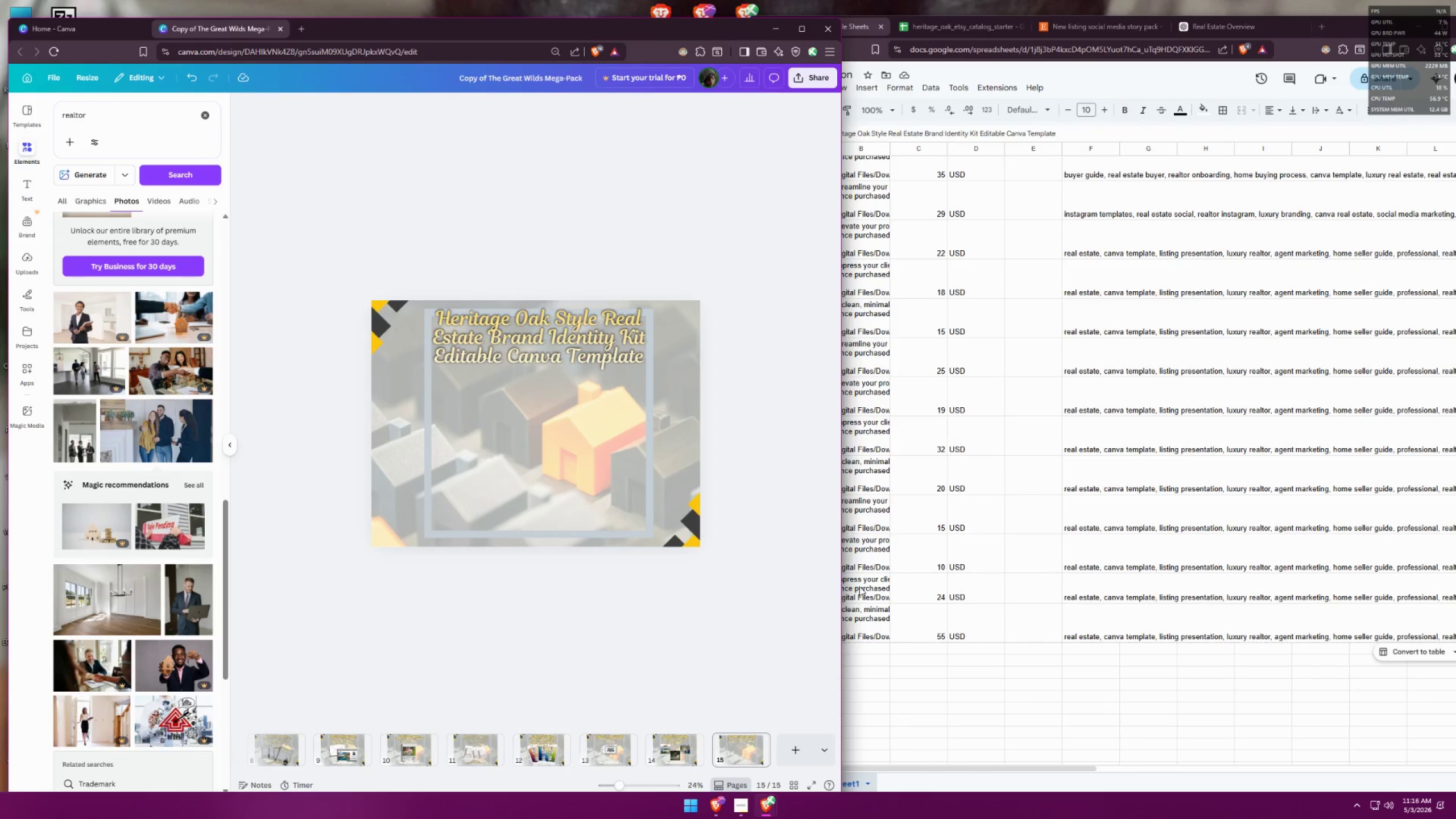 
left_click([917, 623])
 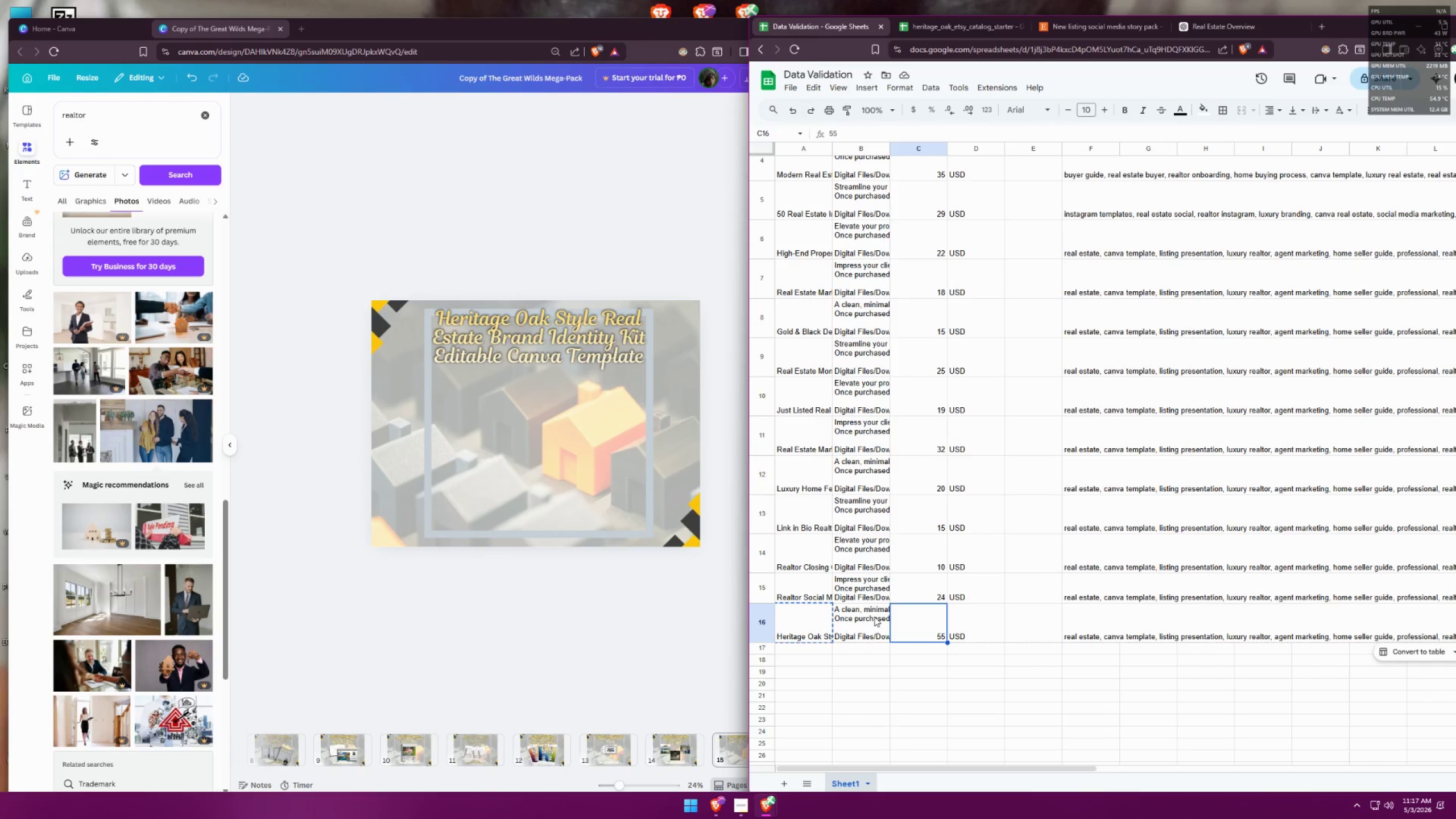 
wait(8.45)
 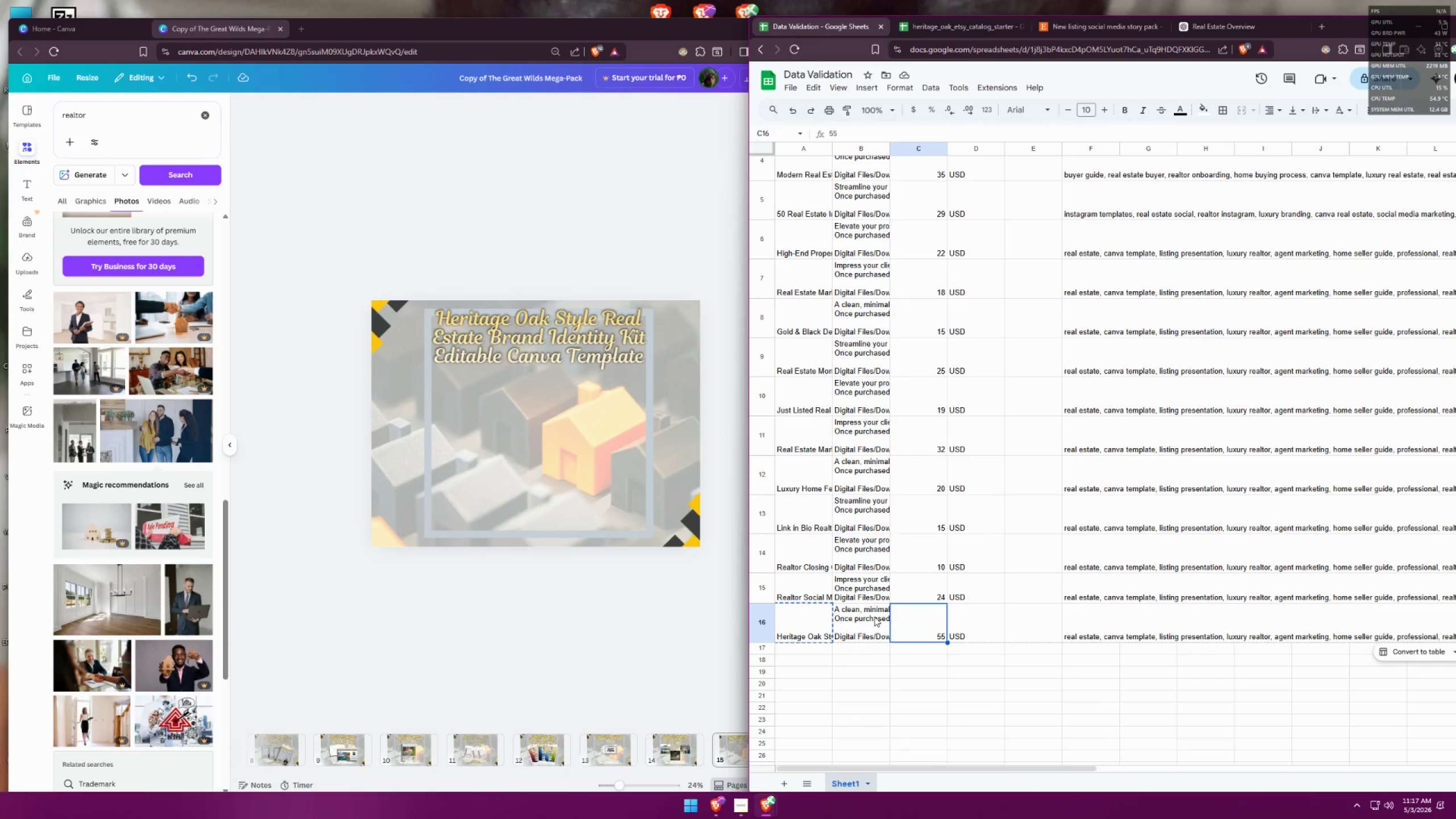 
left_click([862, 613])
 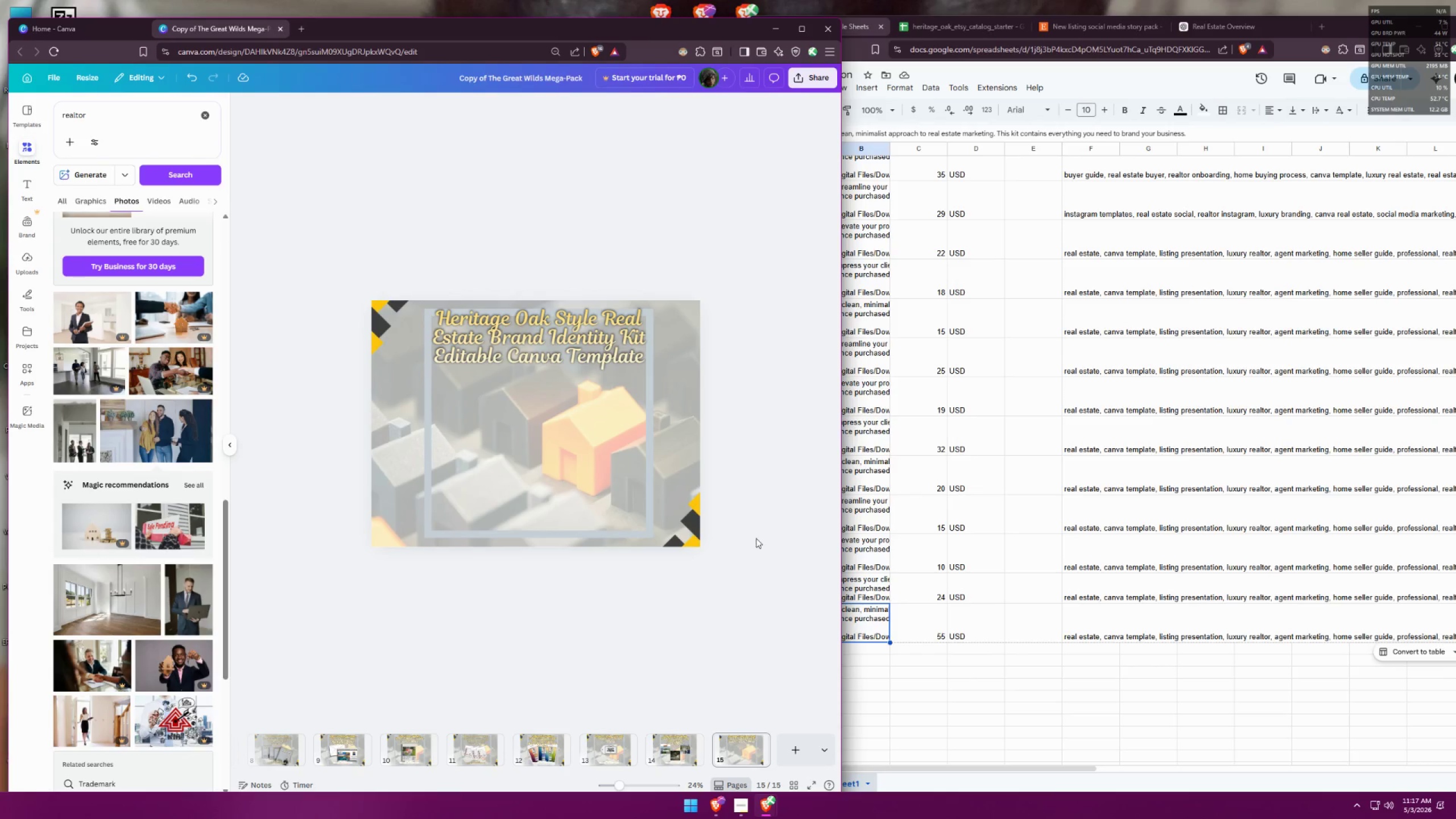 
left_click([942, 34])
 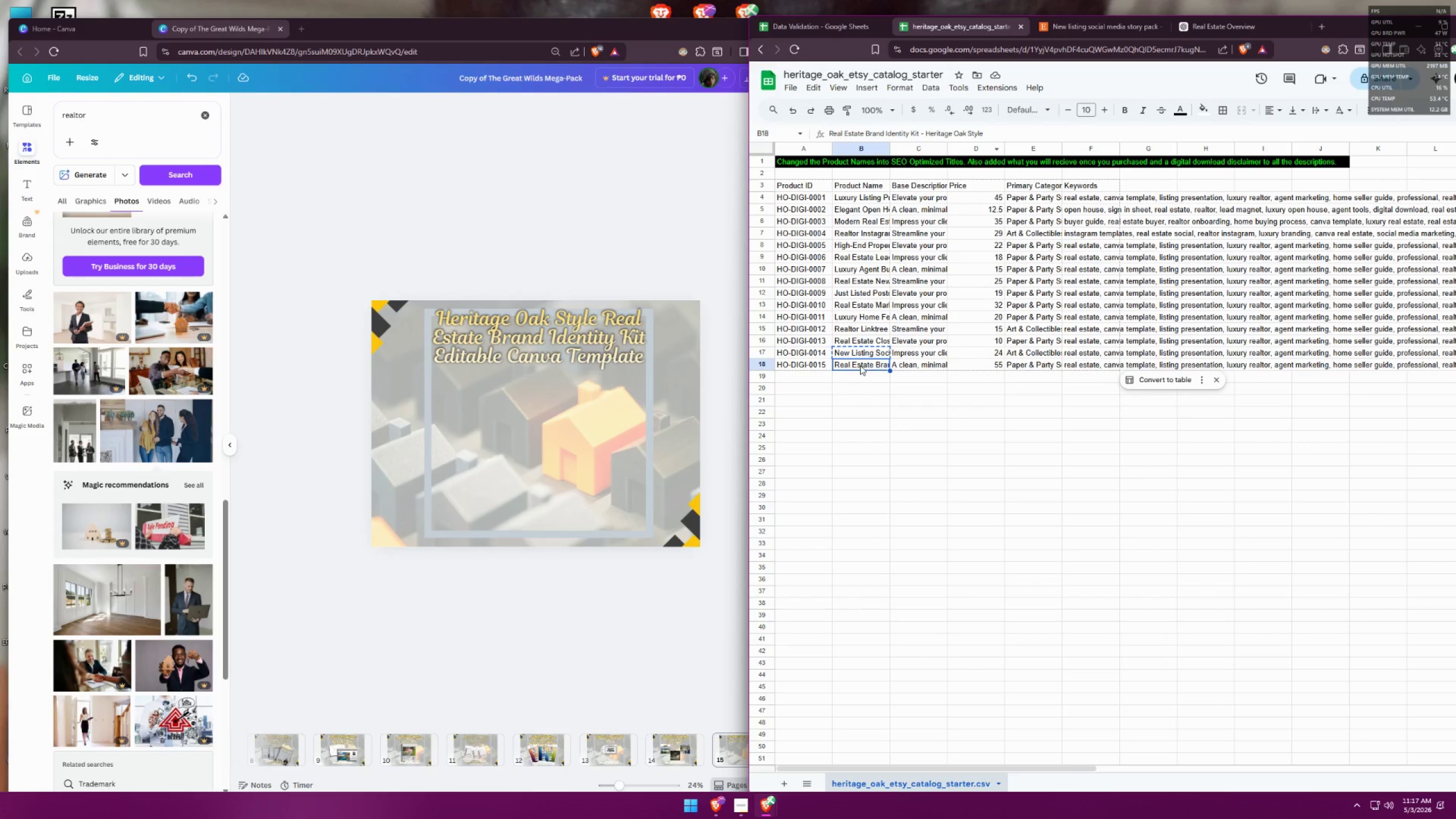 
key(Control+ControlLeft)
 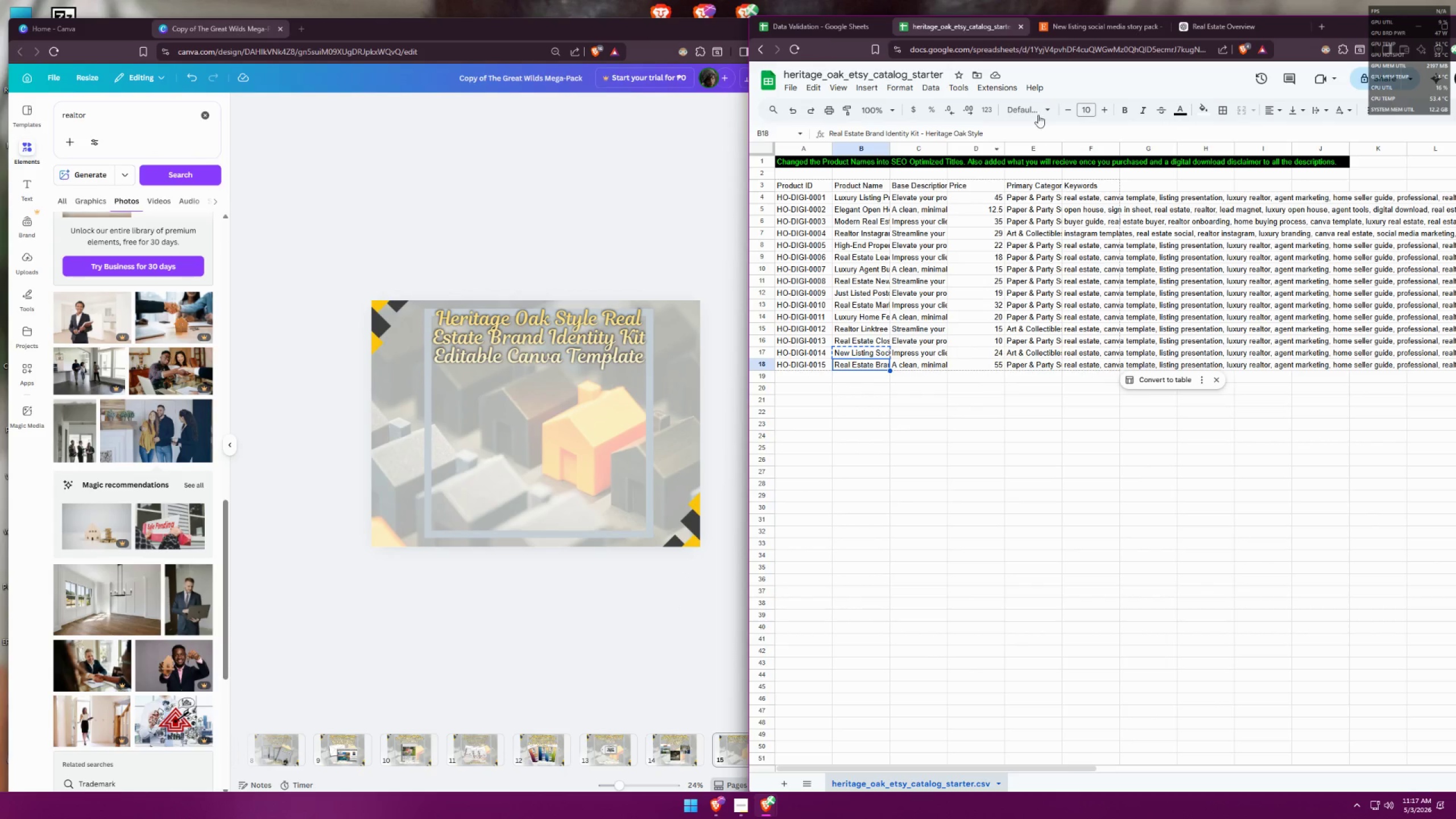 
key(Control+C)
 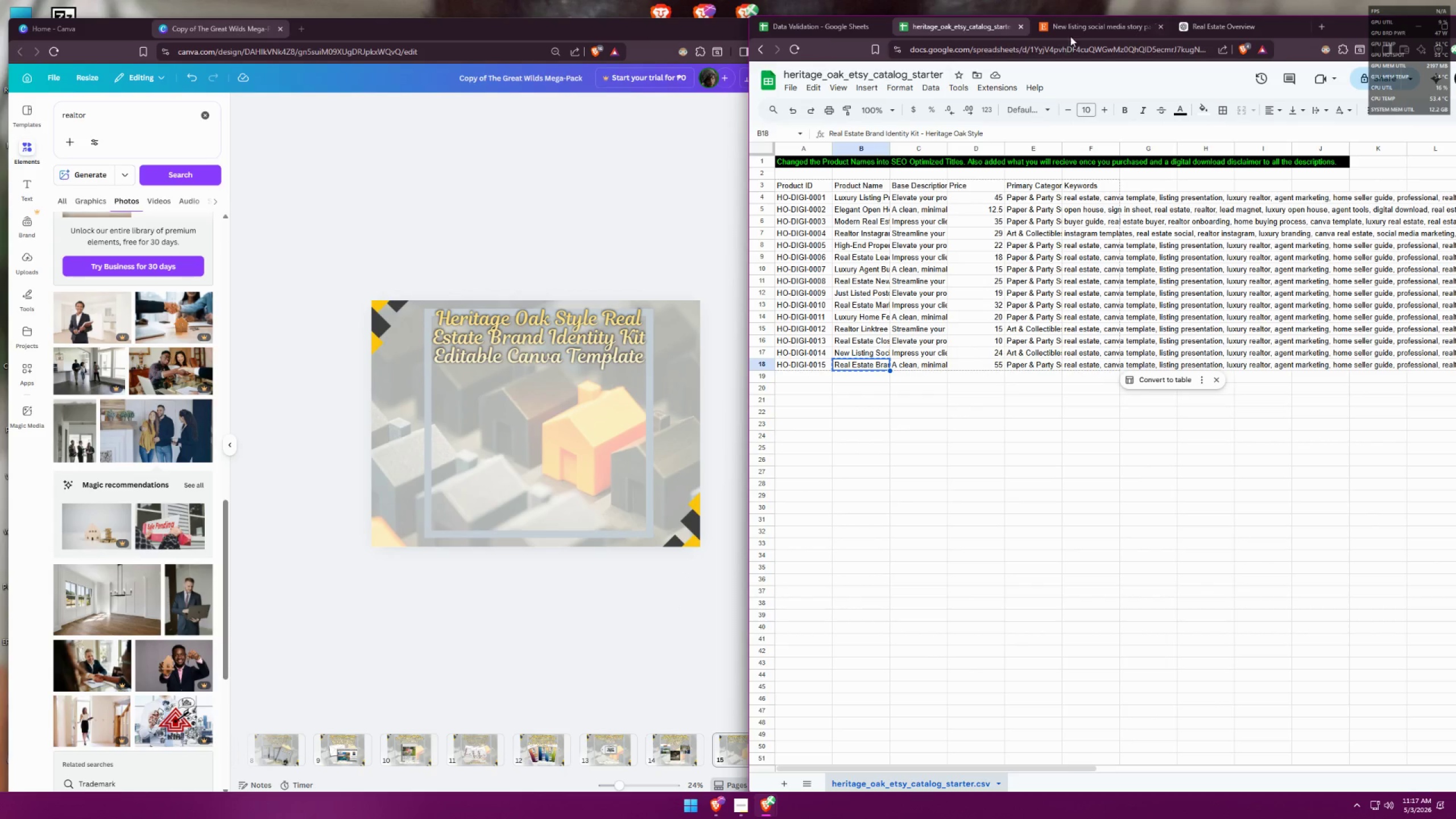 
left_click([1073, 31])
 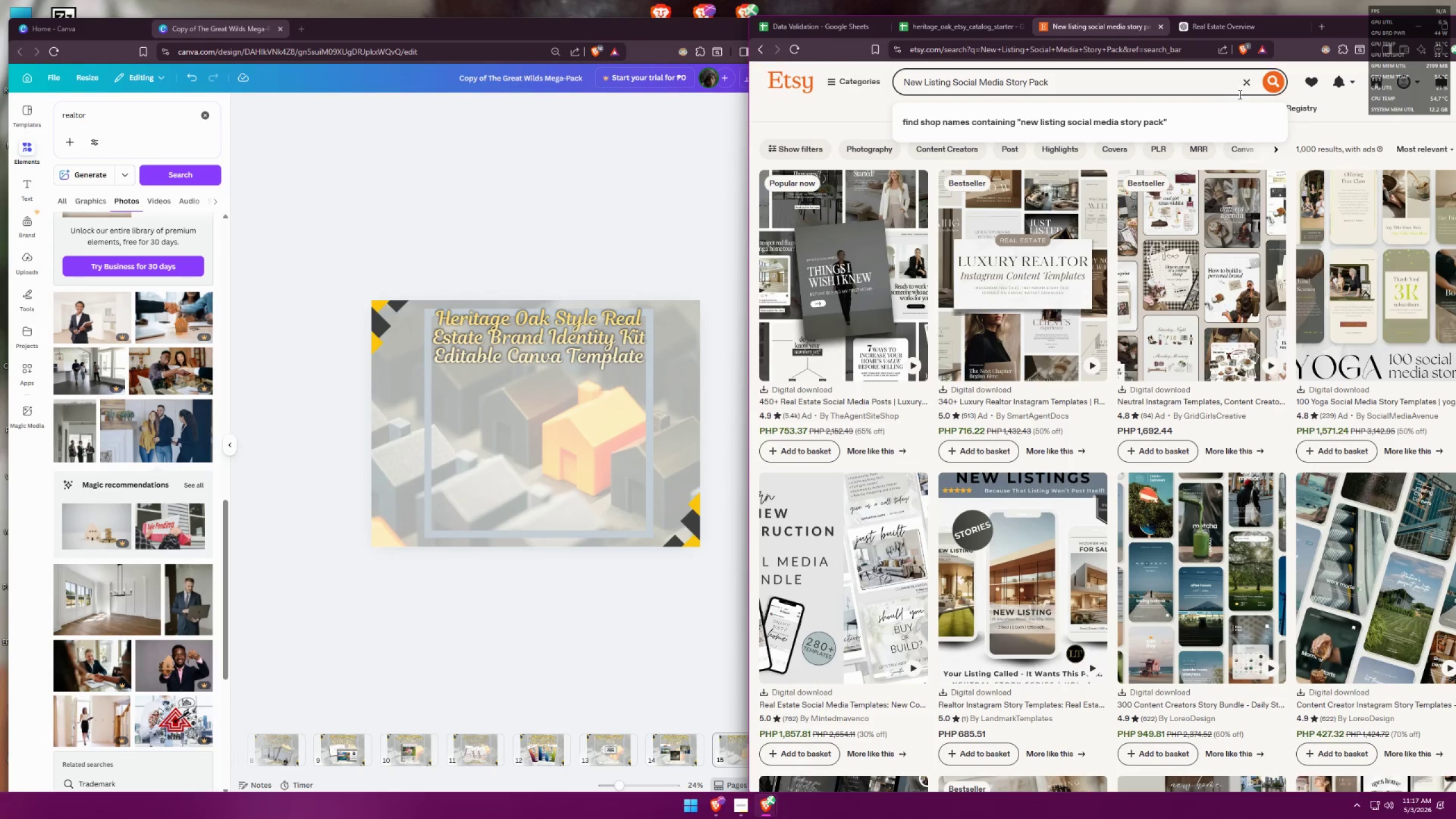 
left_click([1244, 84])
 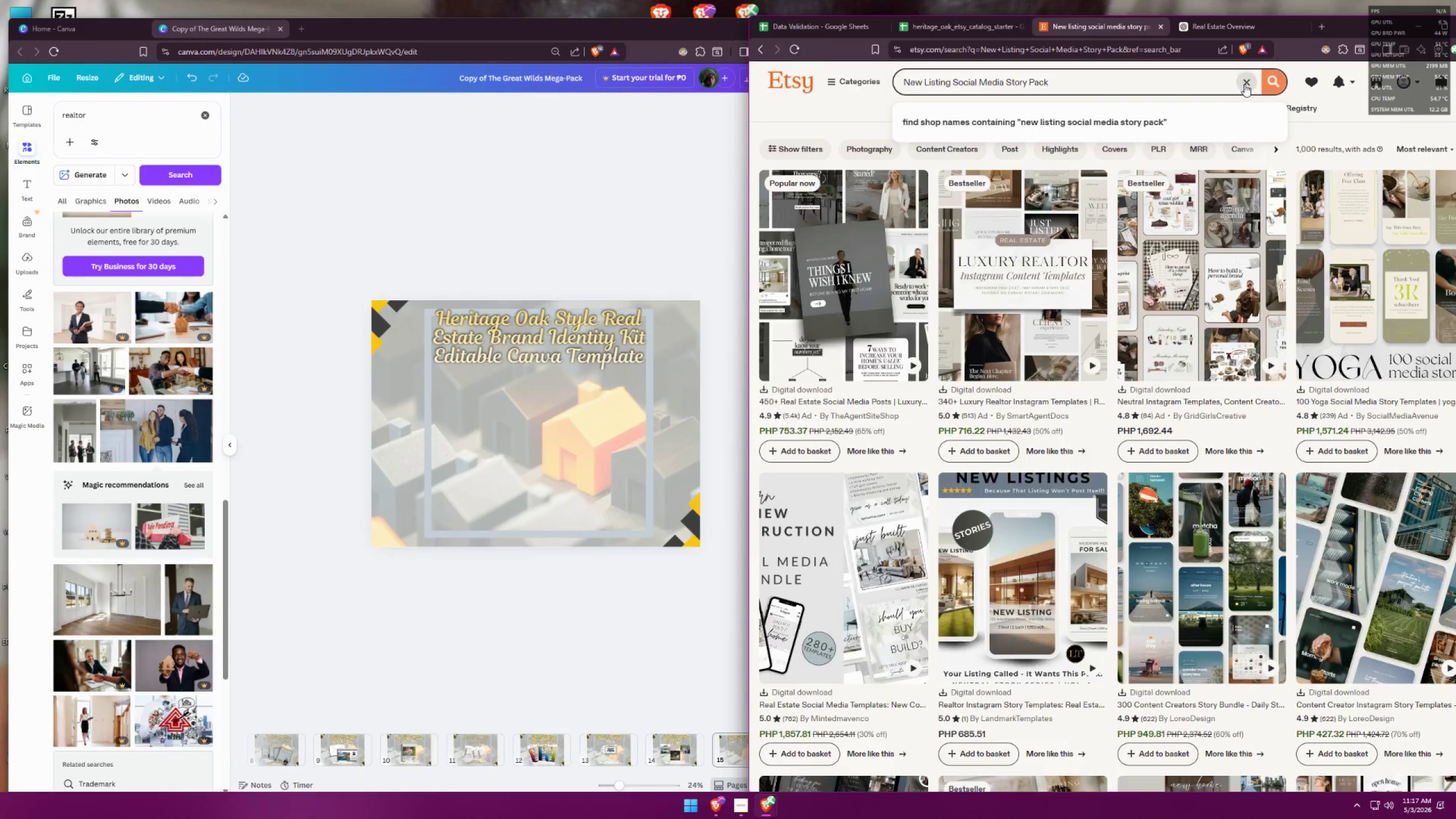 
key(Control+ControlLeft)
 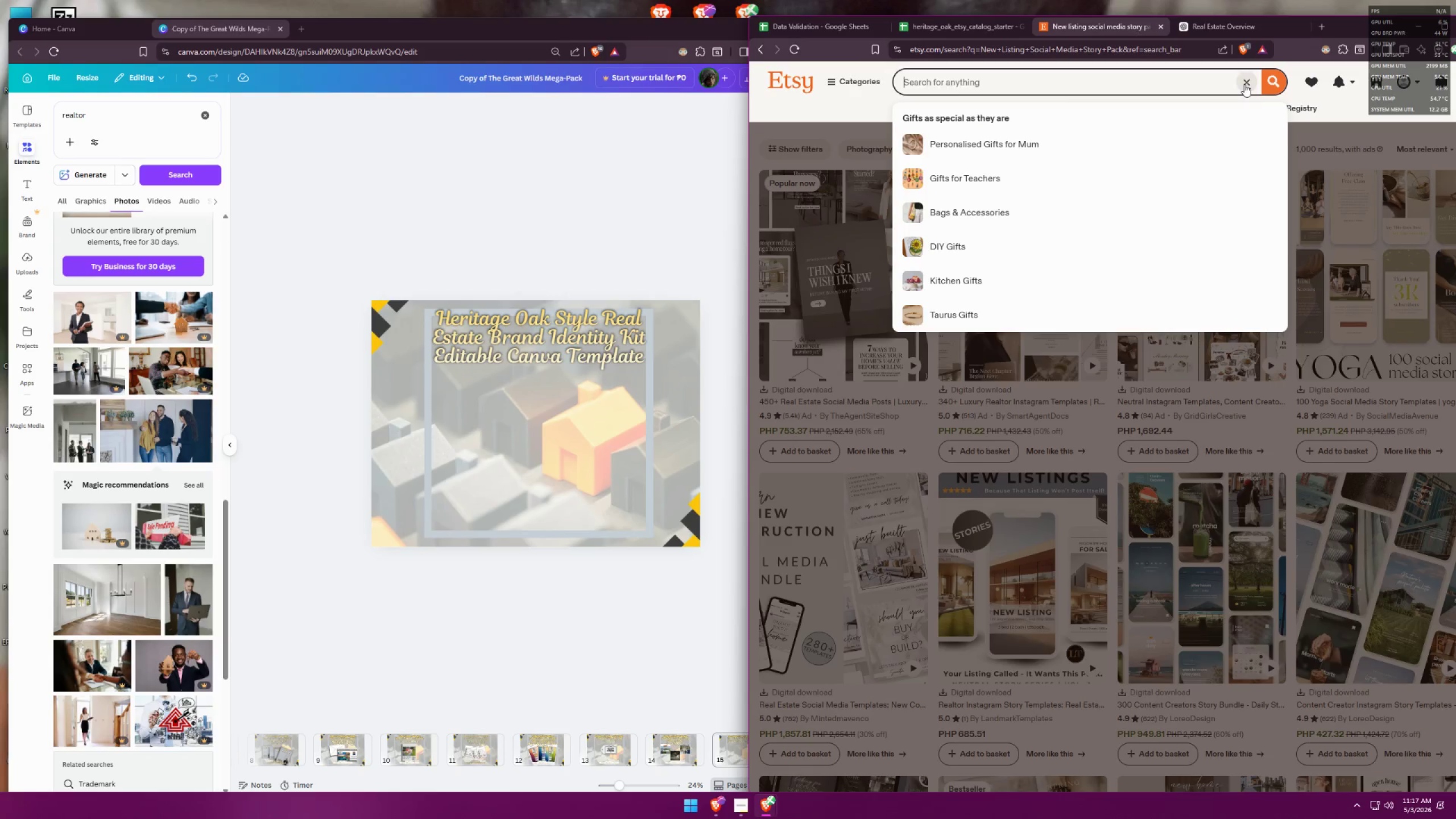 
key(Control+V)
 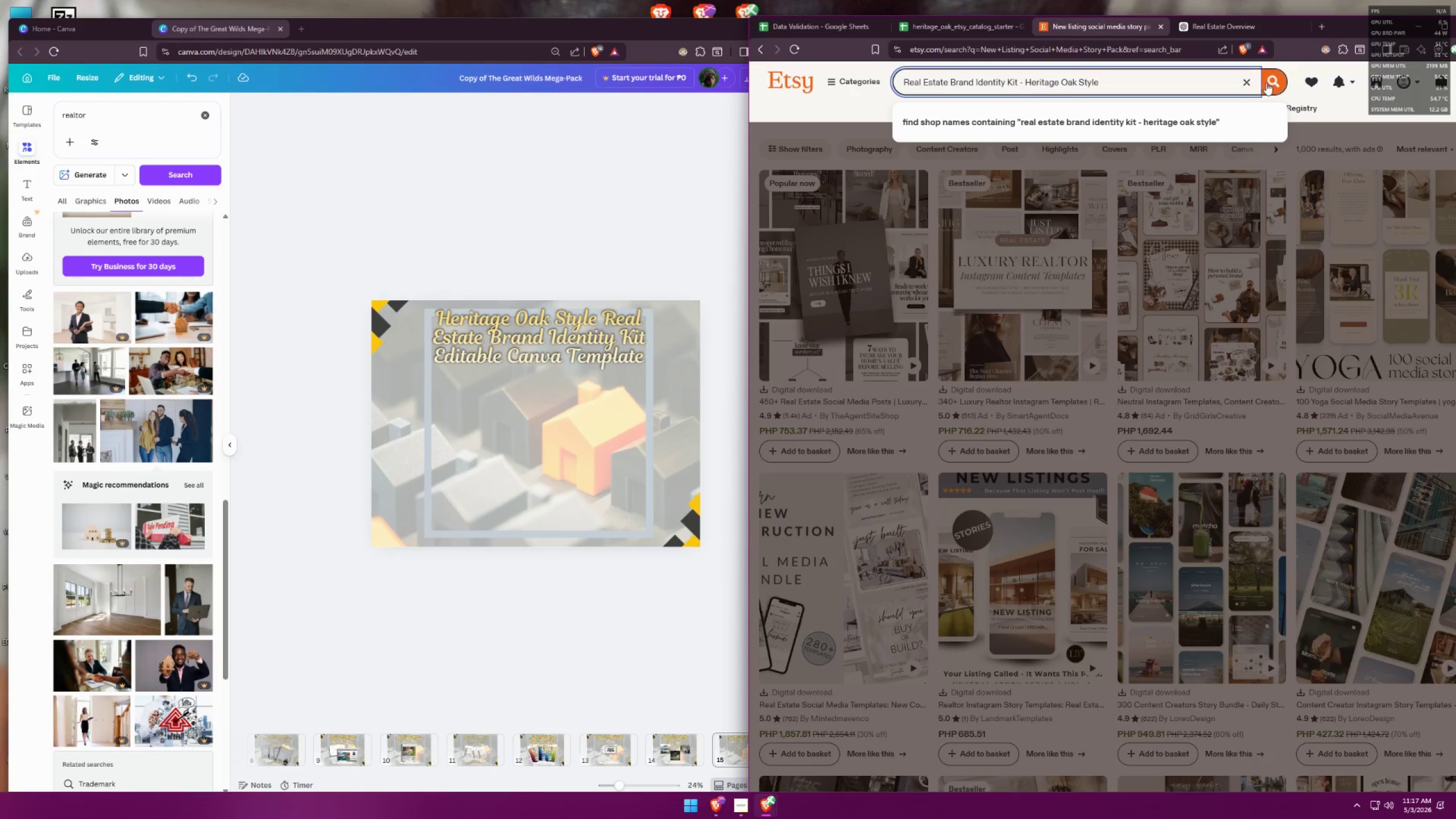 
left_click([1266, 82])
 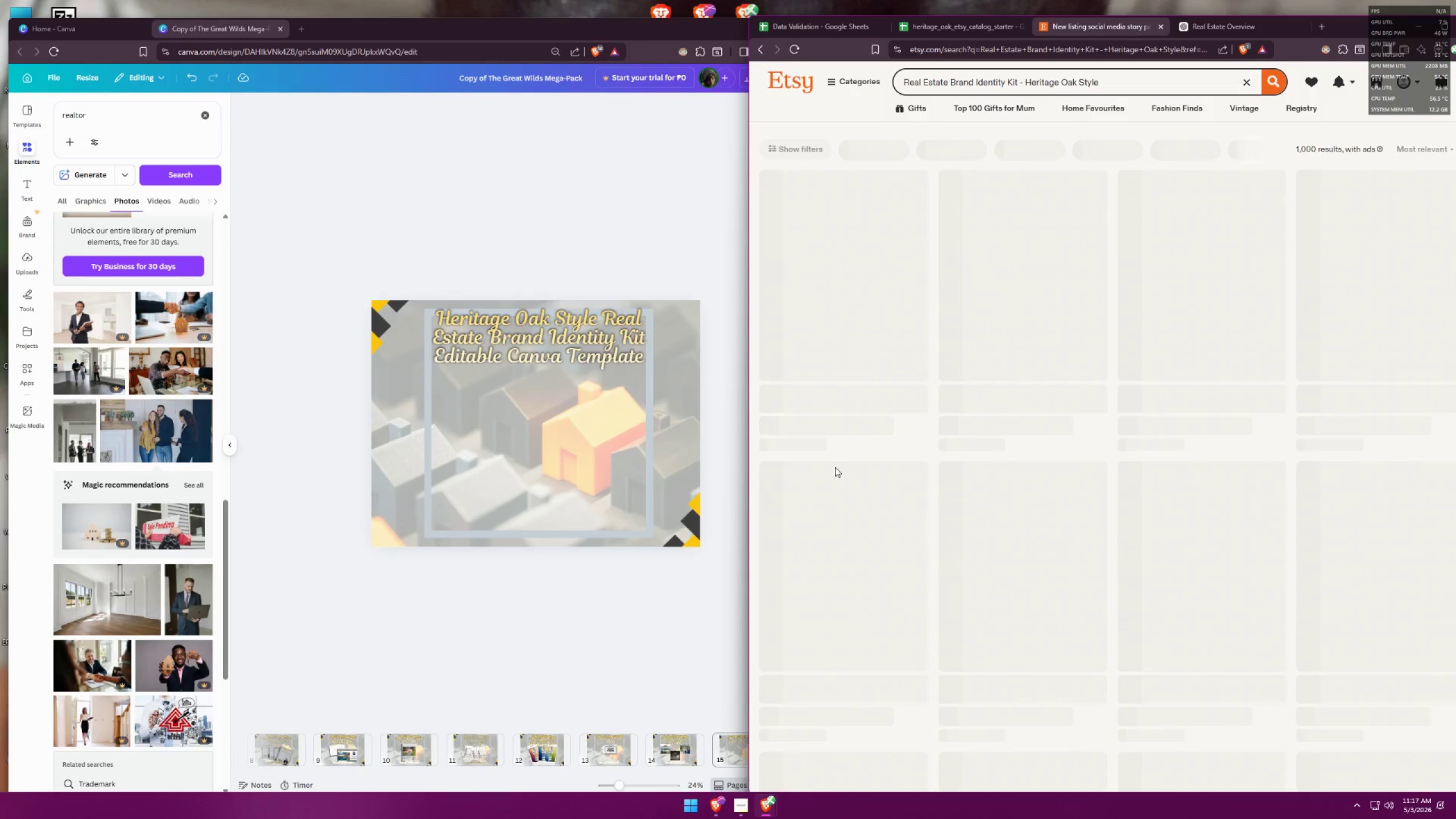 
left_click([626, 624])
 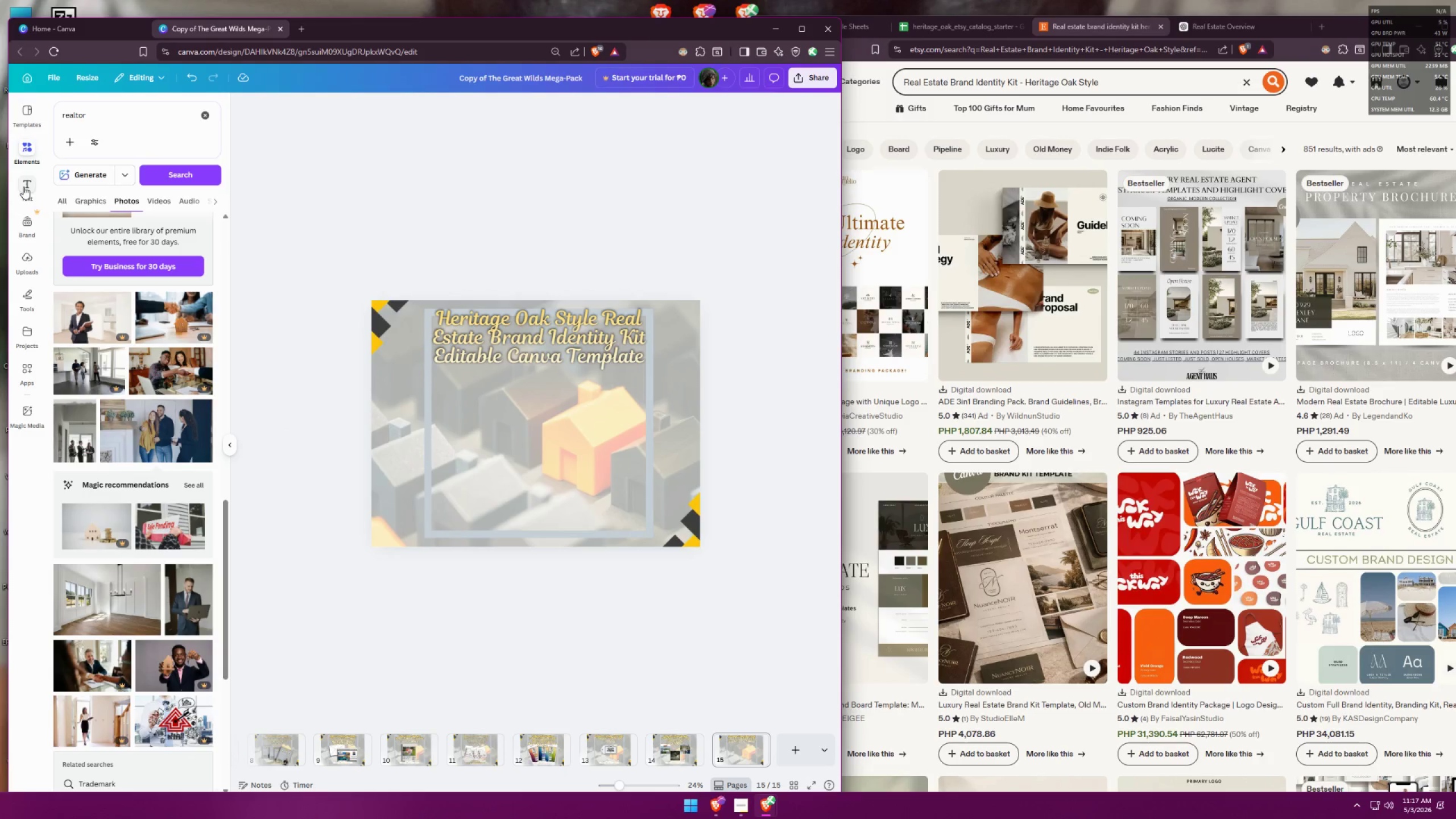 
left_click_drag(start_coordinate=[111, 121], to_coordinate=[34, 111])
 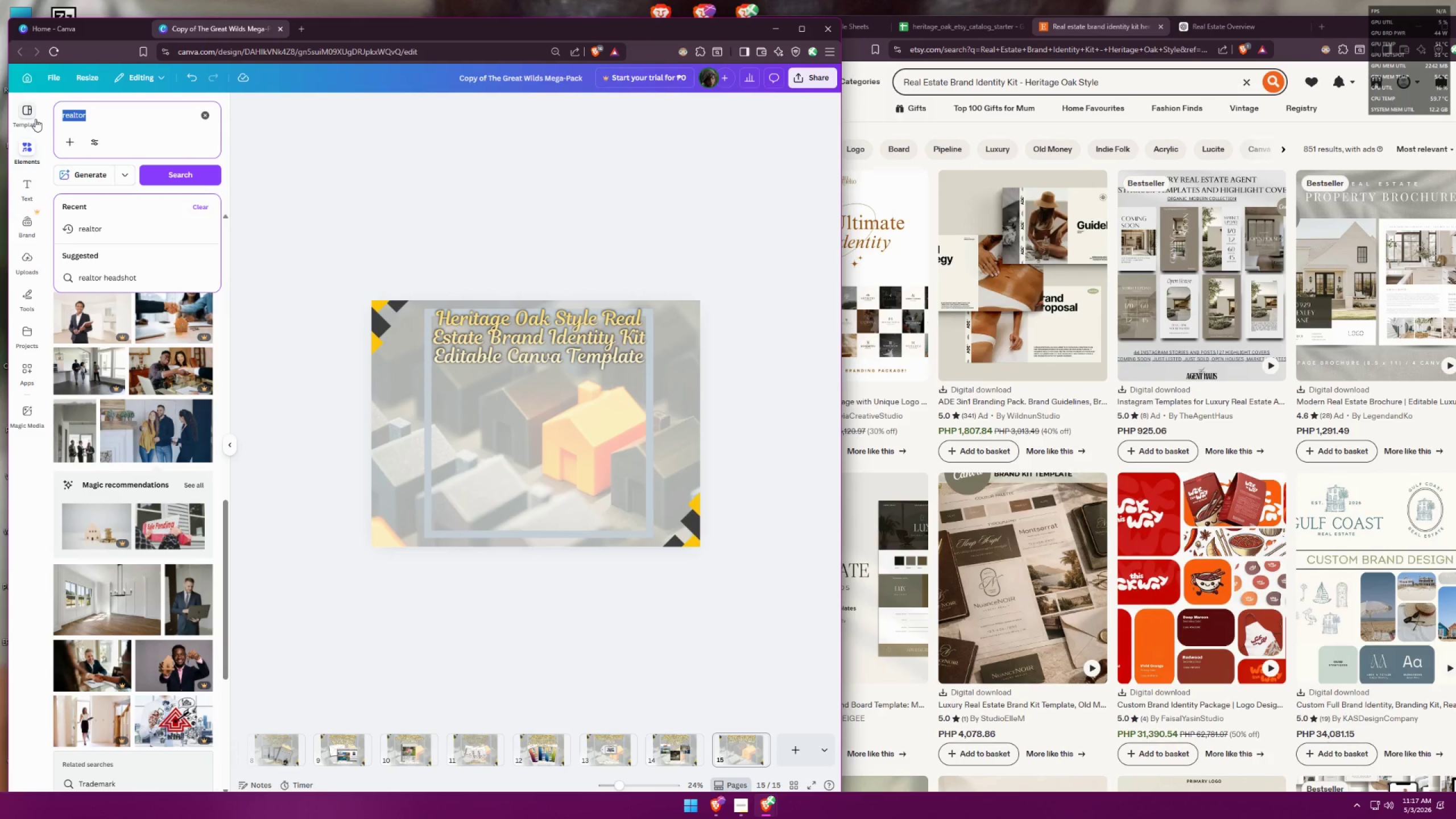 
type(heritage oak)
 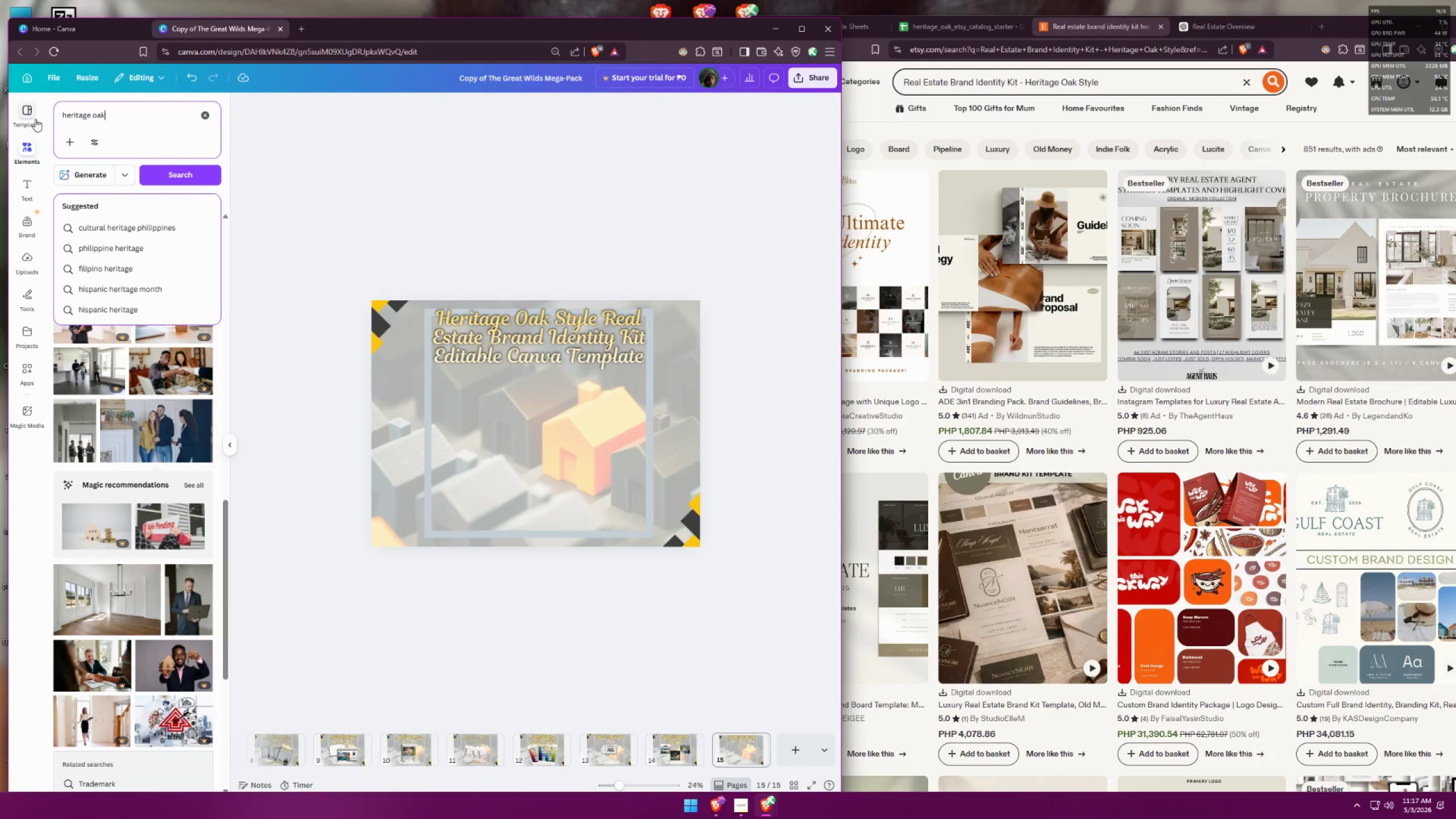 
key(Enter)
 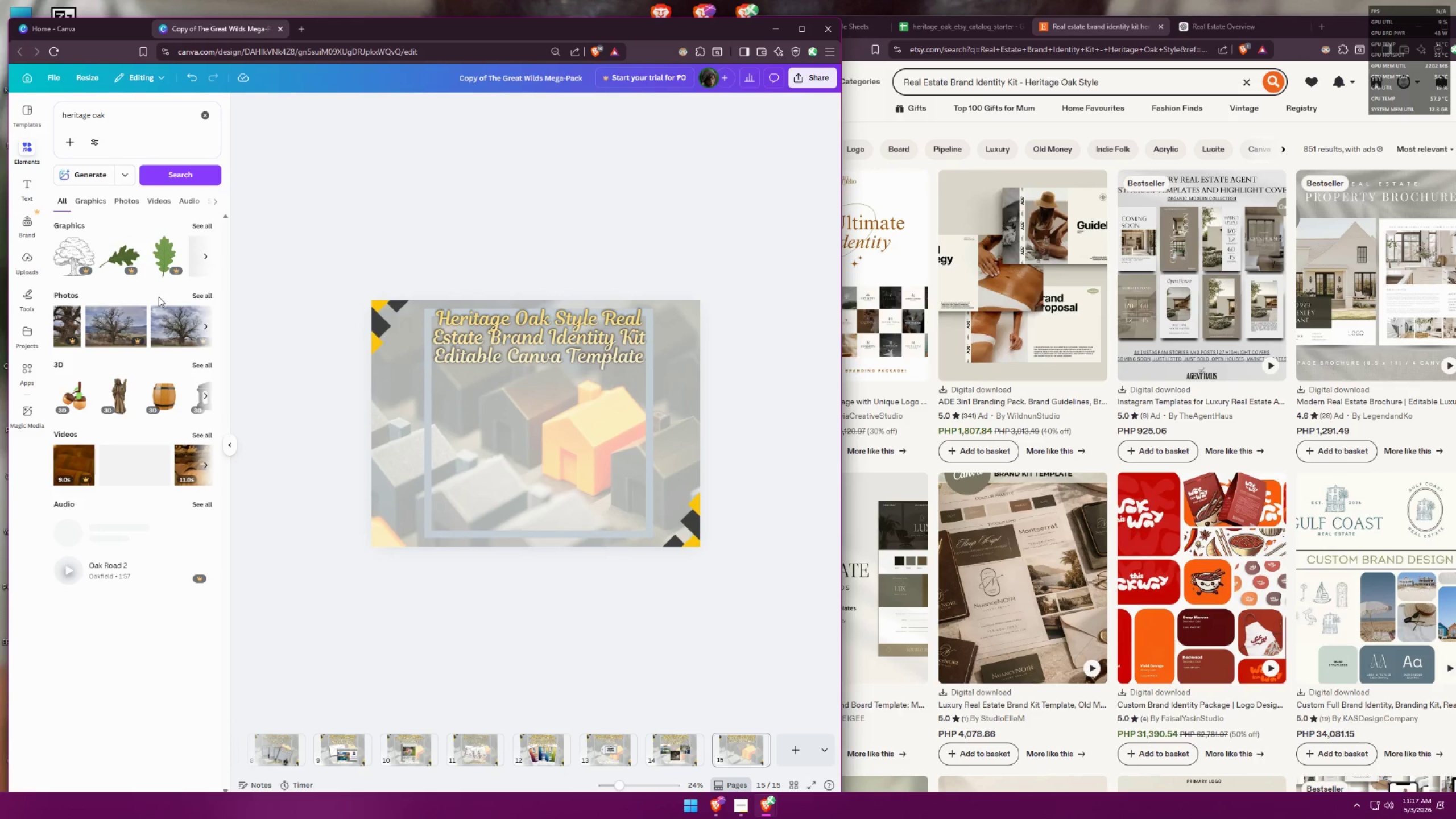 
wait(5.09)
 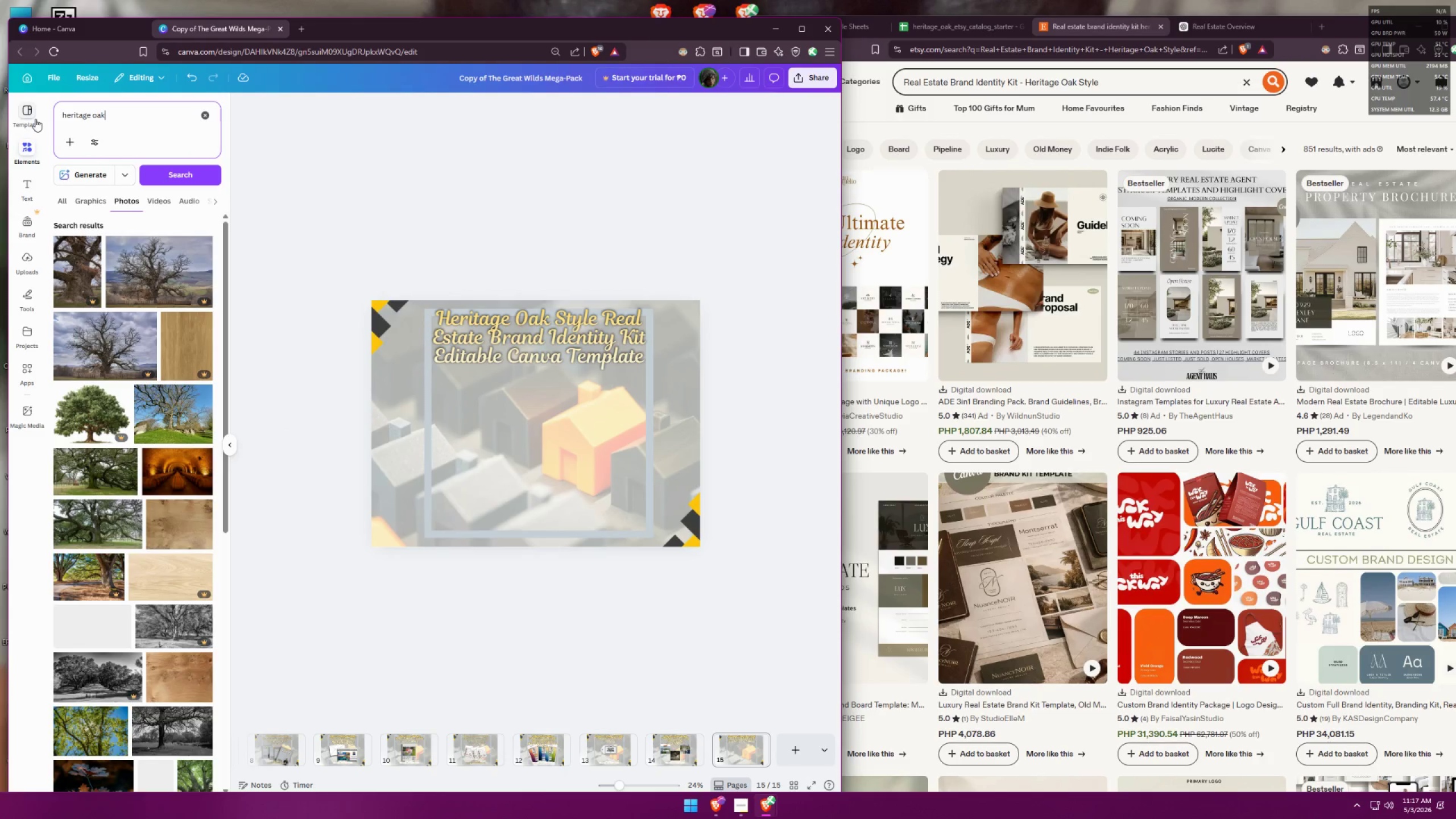 
left_click([198, 224])
 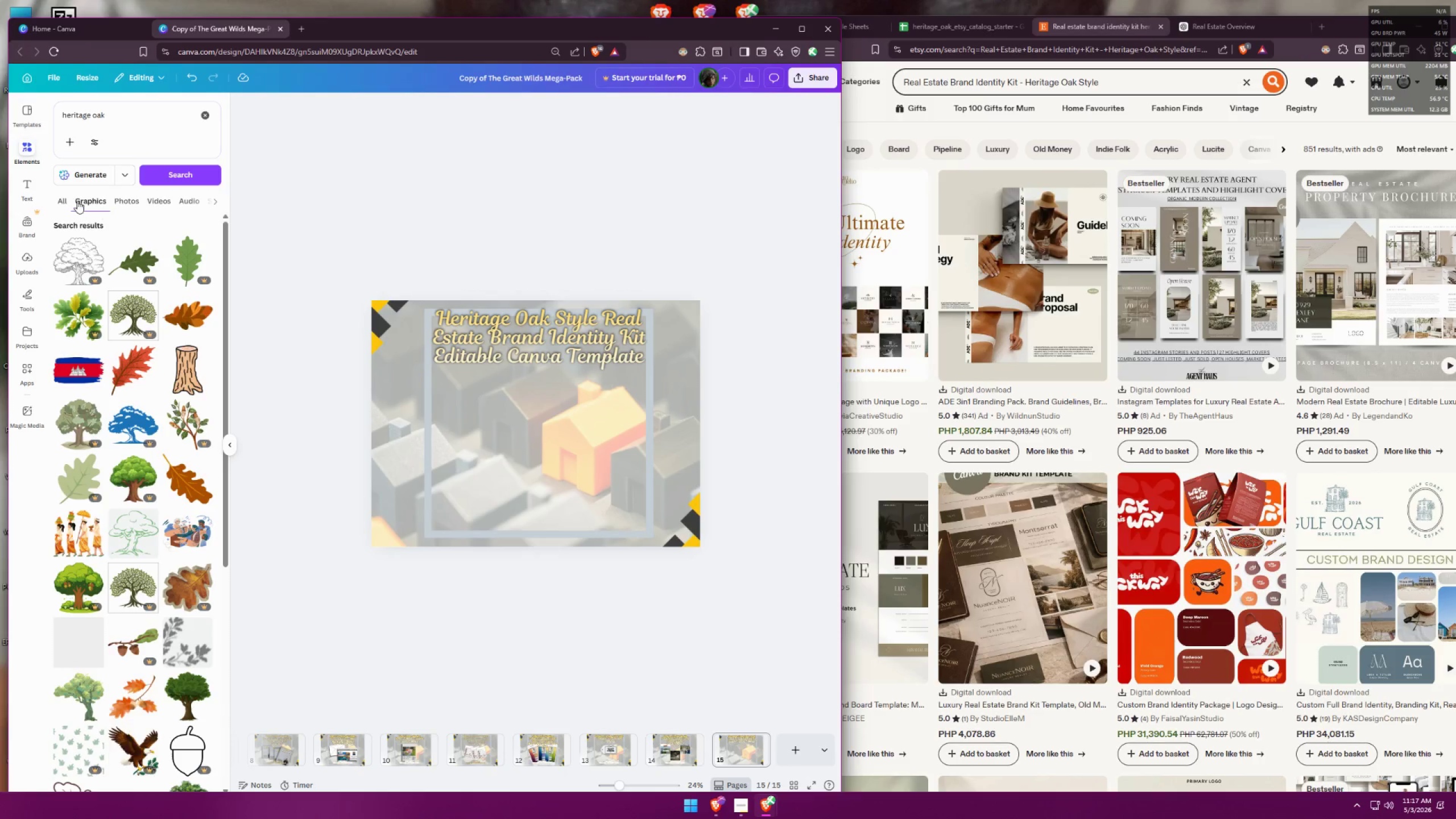 
left_click([123, 198])
 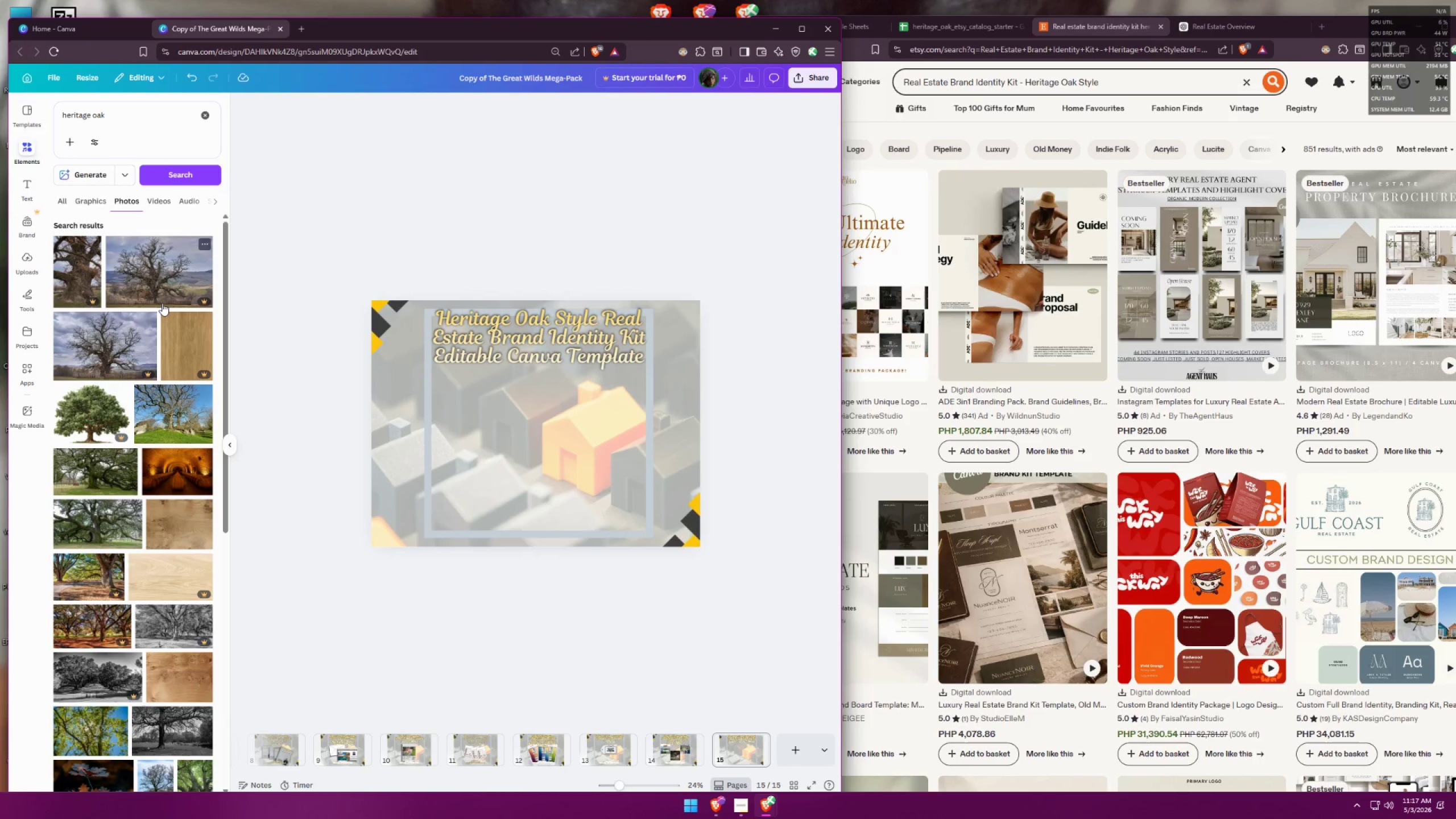 
scroll: coordinate [166, 336], scroll_direction: down, amount: 2.0
 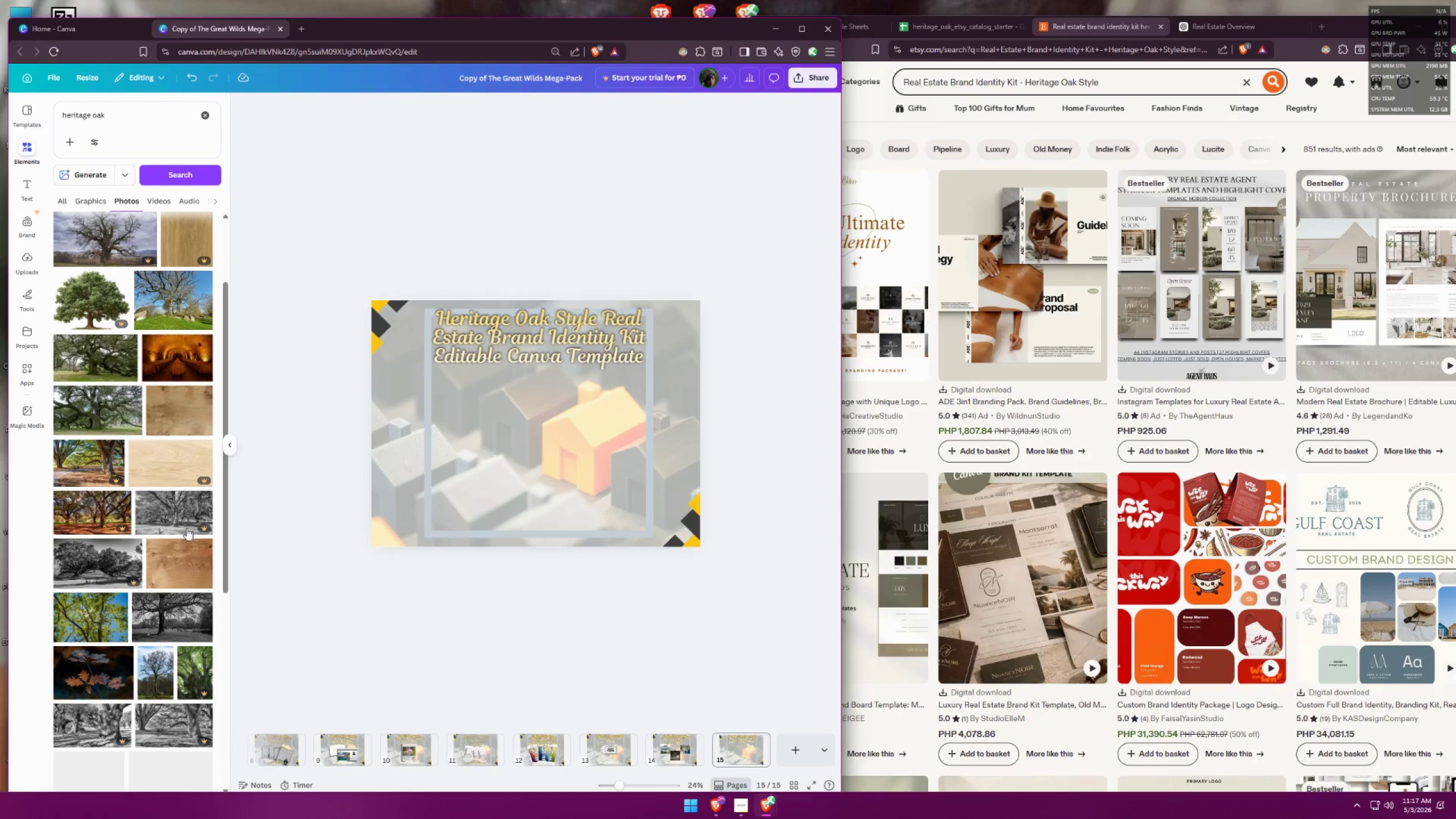 
left_click([180, 557])
 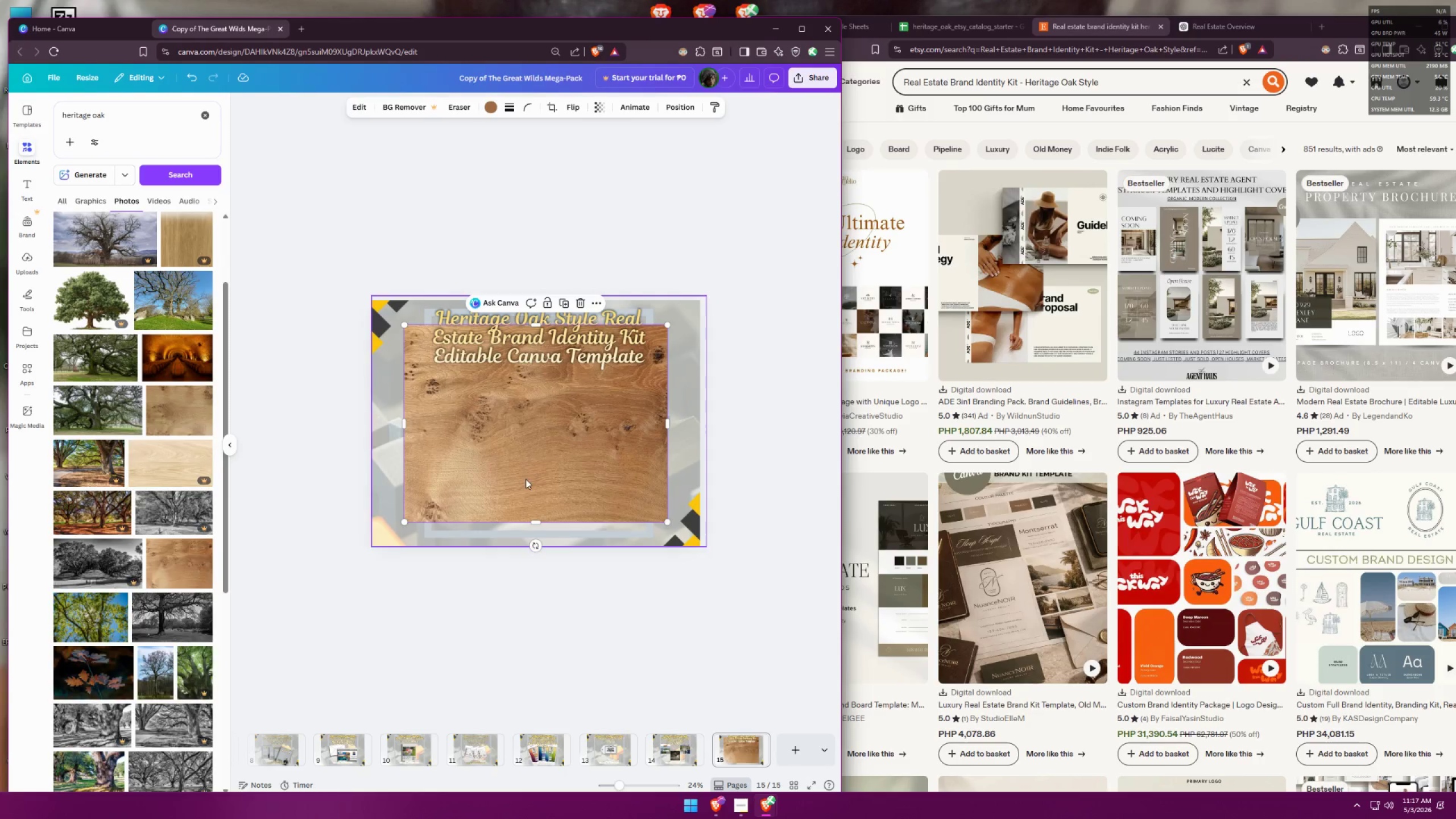 
left_click_drag(start_coordinate=[550, 436], to_coordinate=[579, 444])
 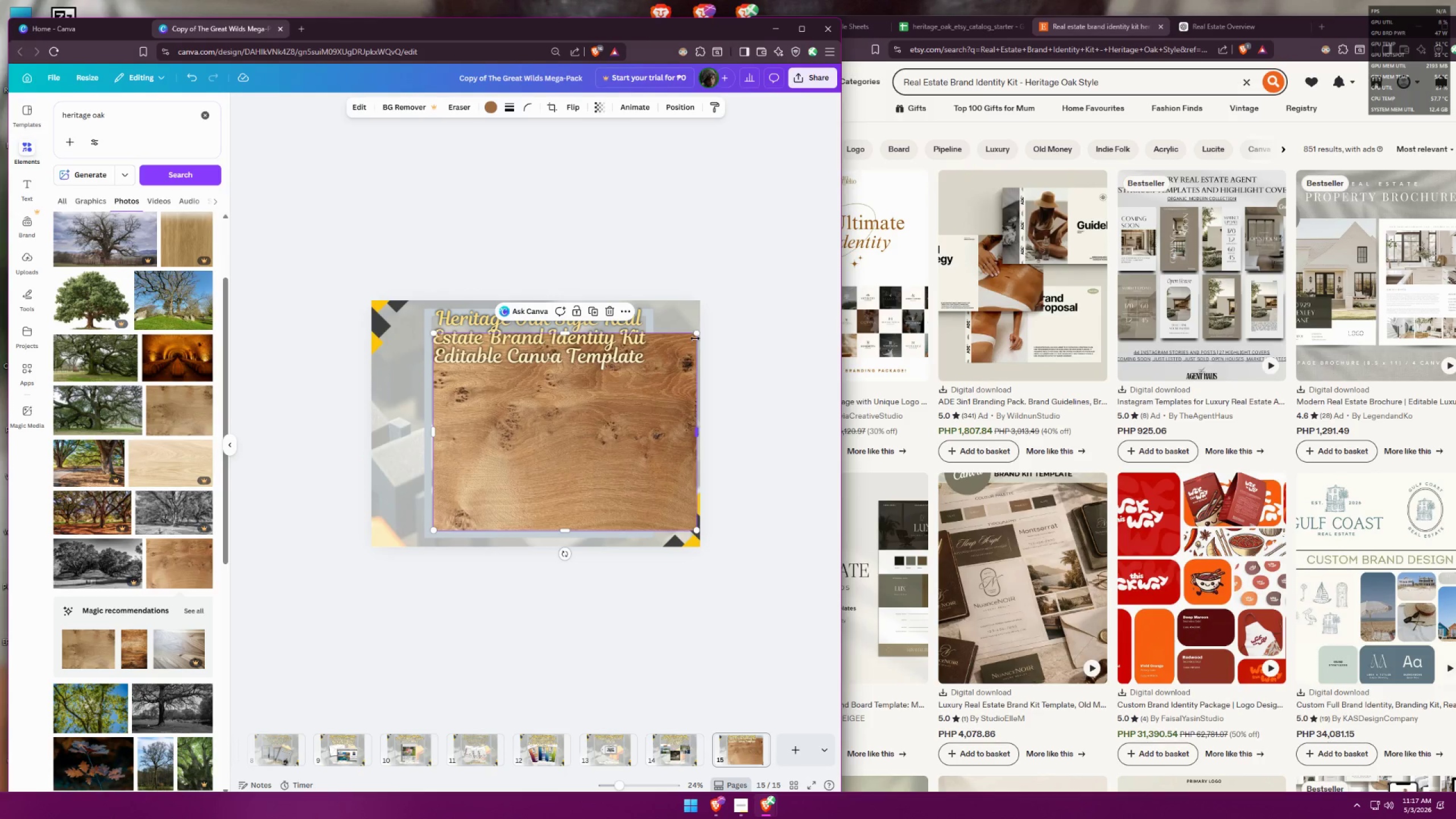 
left_click_drag(start_coordinate=[696, 333], to_coordinate=[629, 352])
 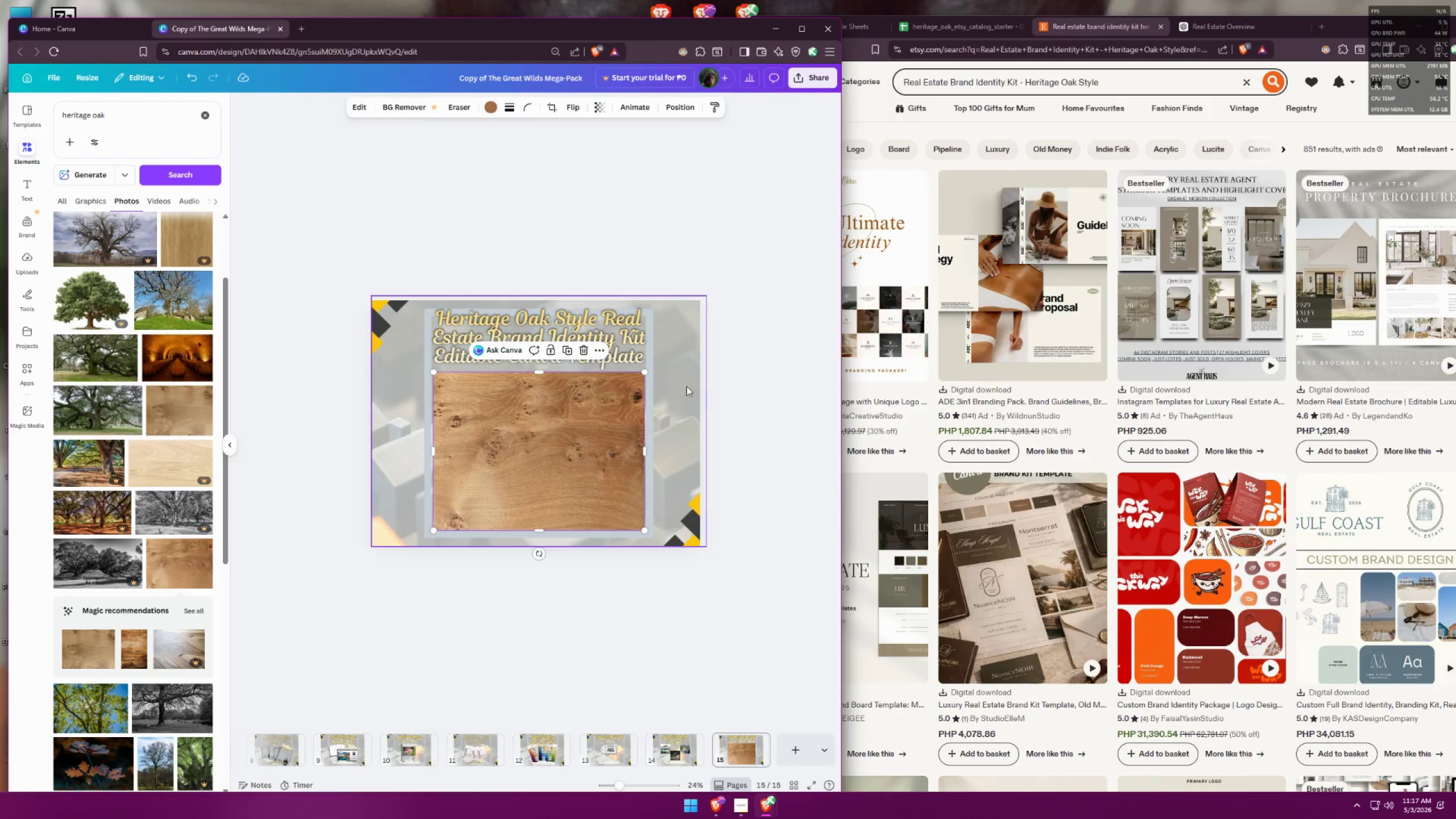 
left_click([687, 386])
 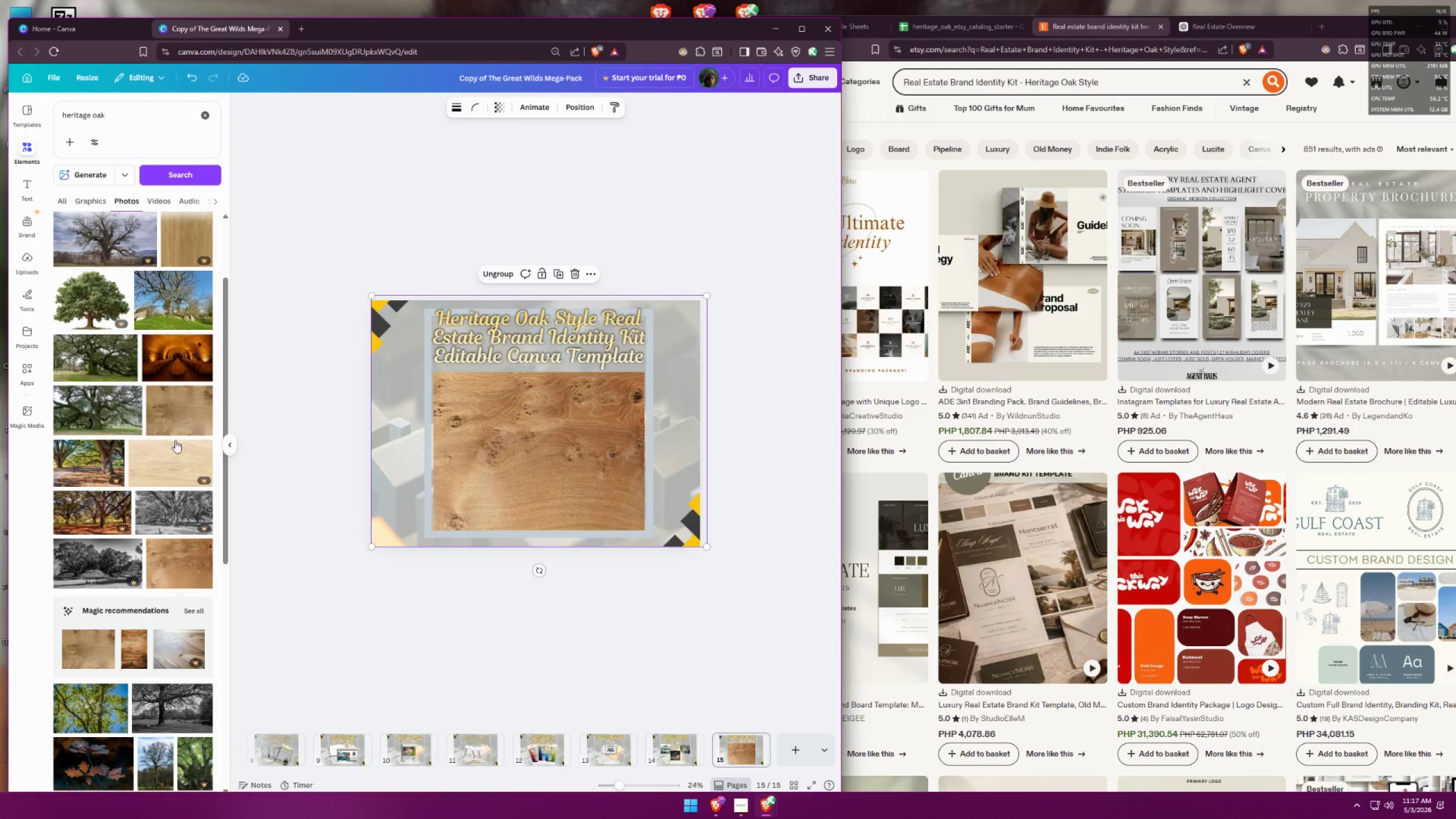 
scroll: coordinate [143, 396], scroll_direction: down, amount: 29.0
 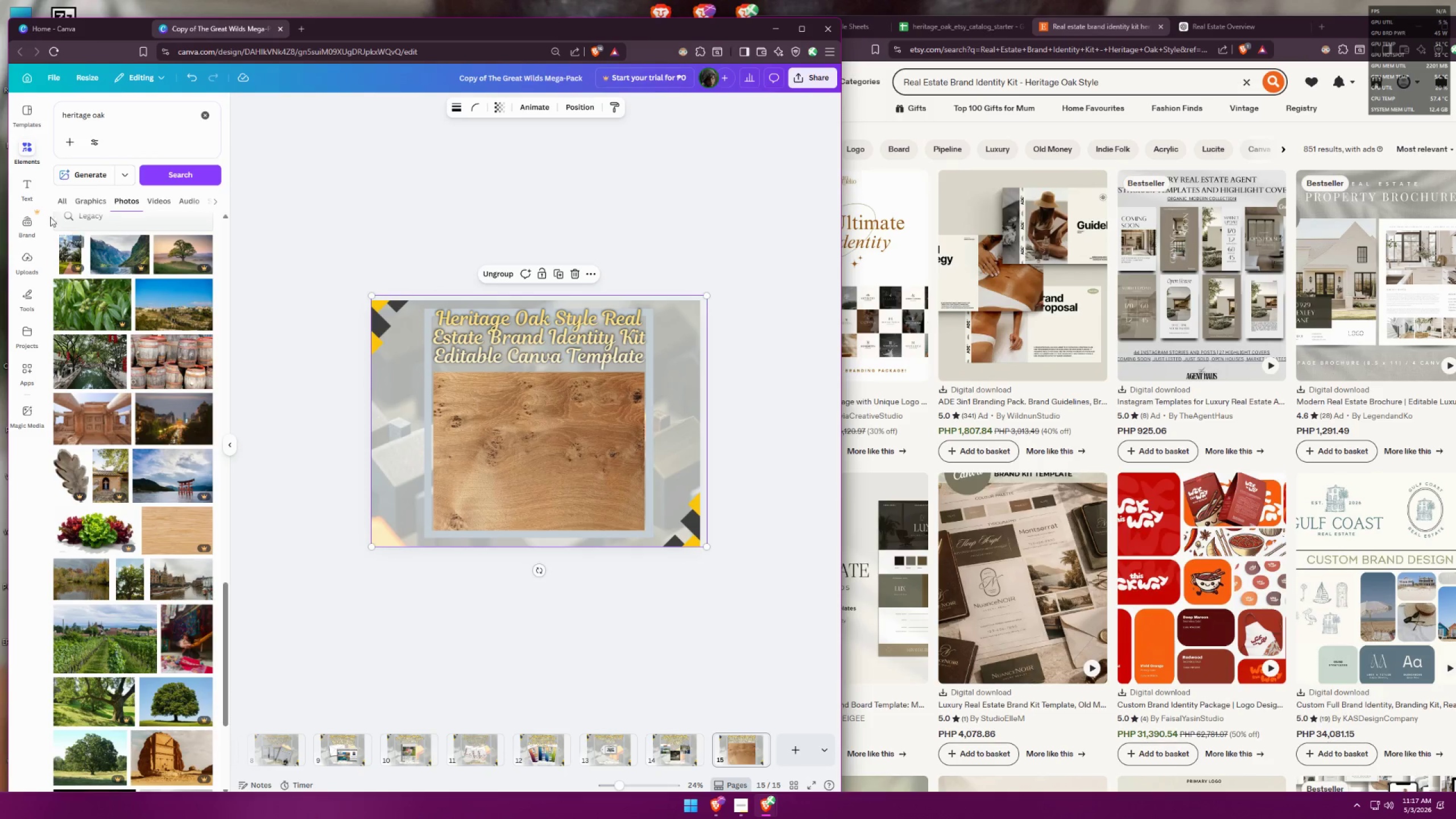 
left_click([70, 197])
 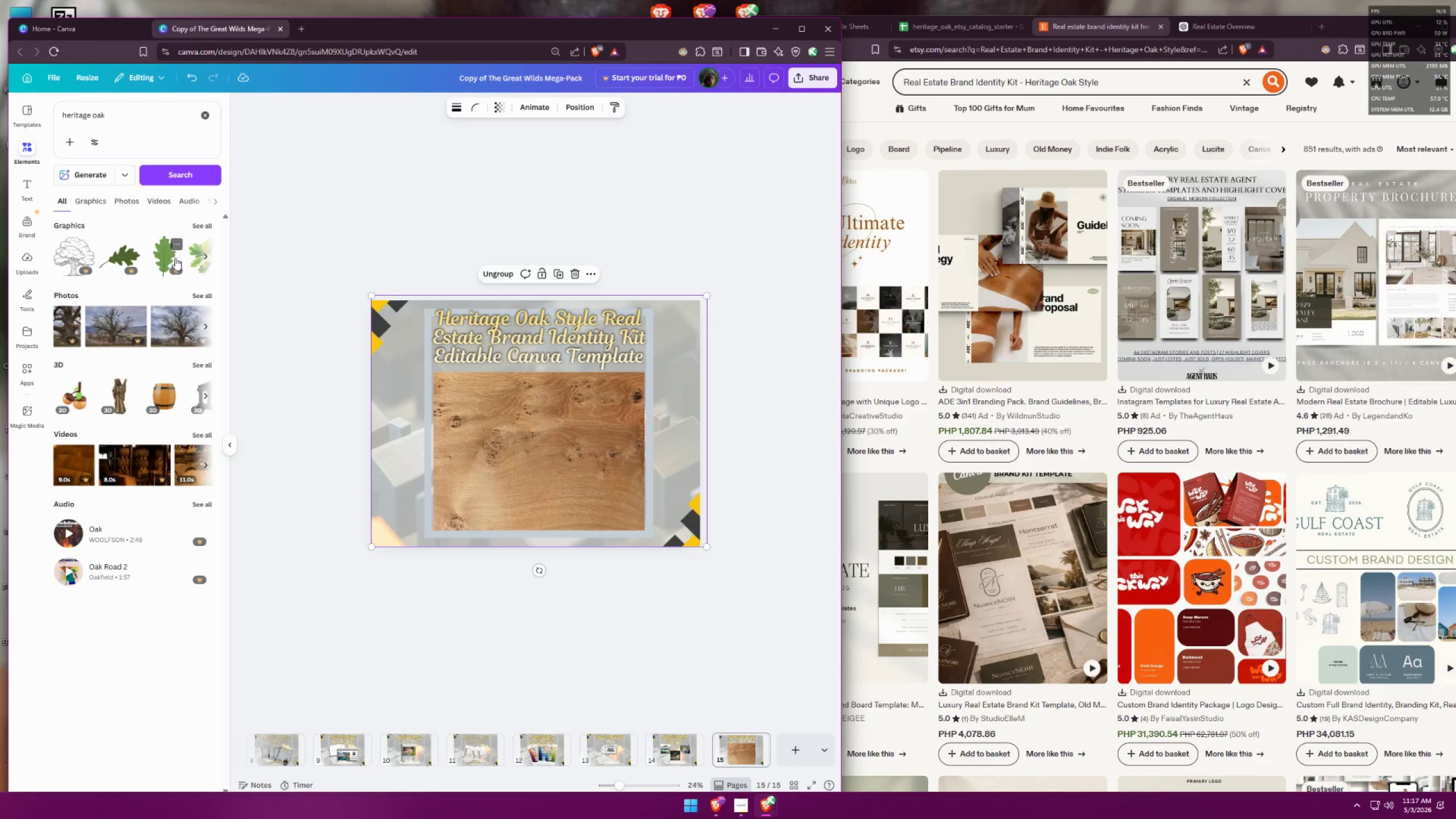 
left_click([199, 226])
 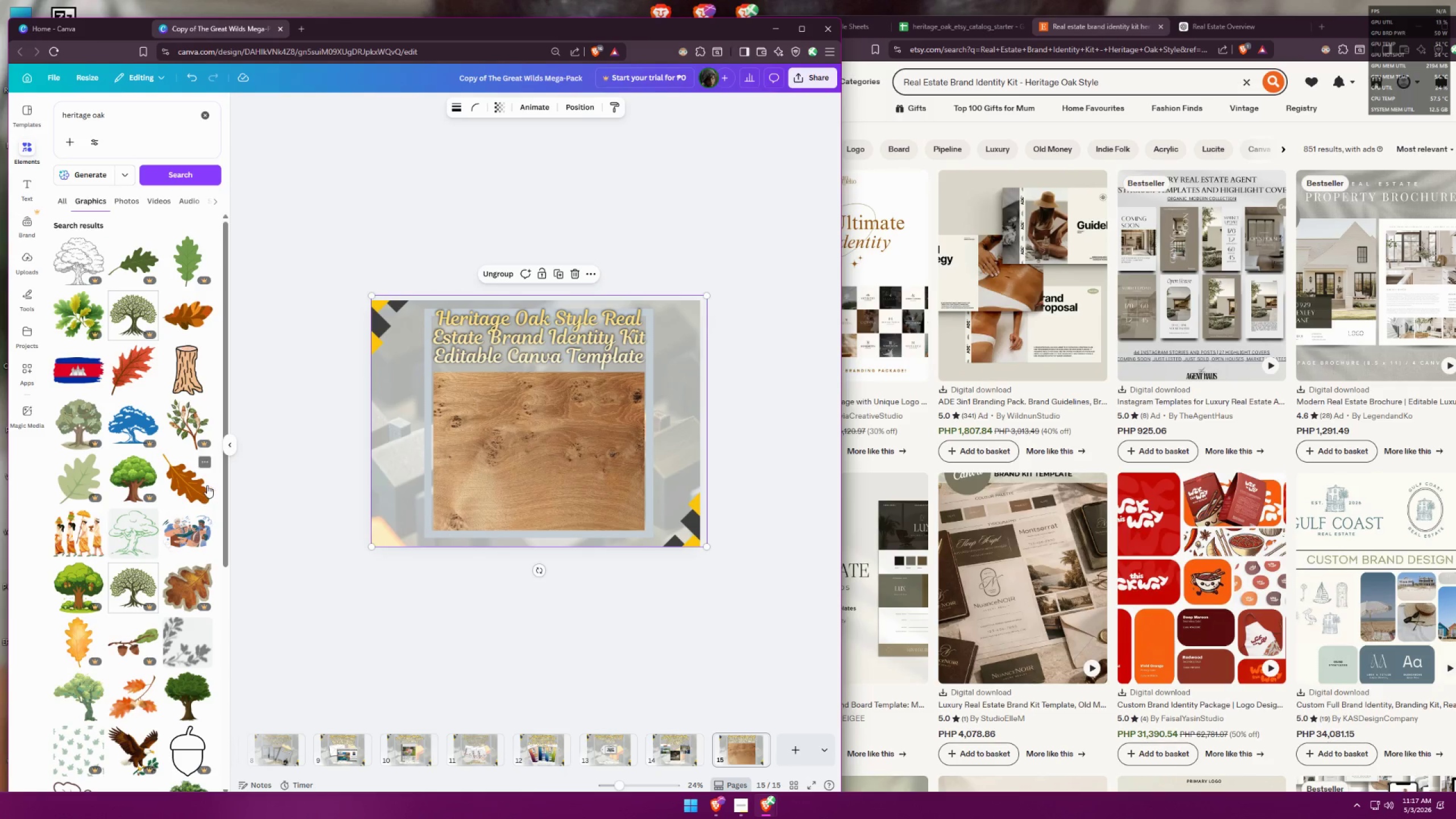 
scroll: coordinate [178, 458], scroll_direction: down, amount: 15.0
 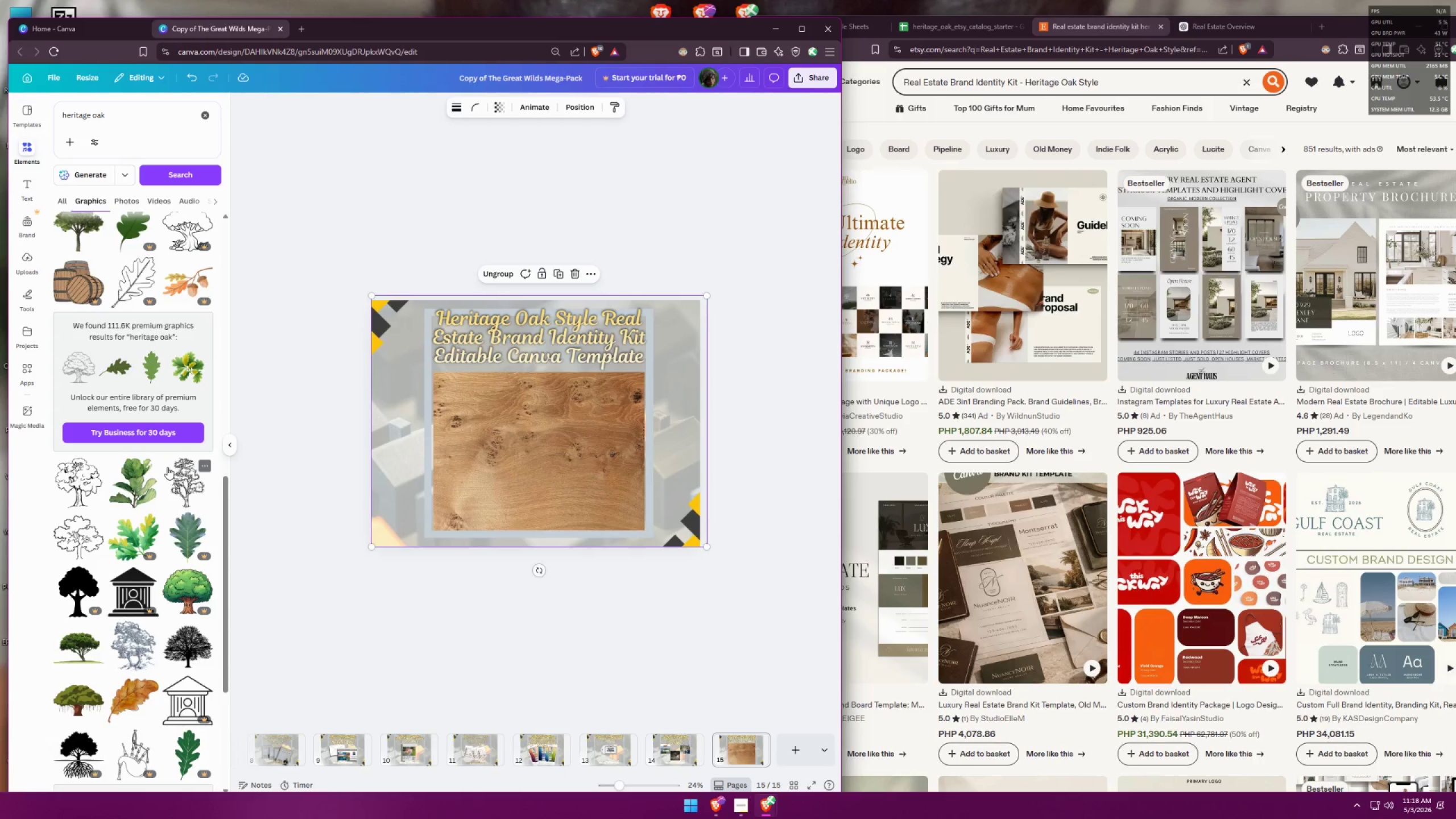 
wait(18.48)
 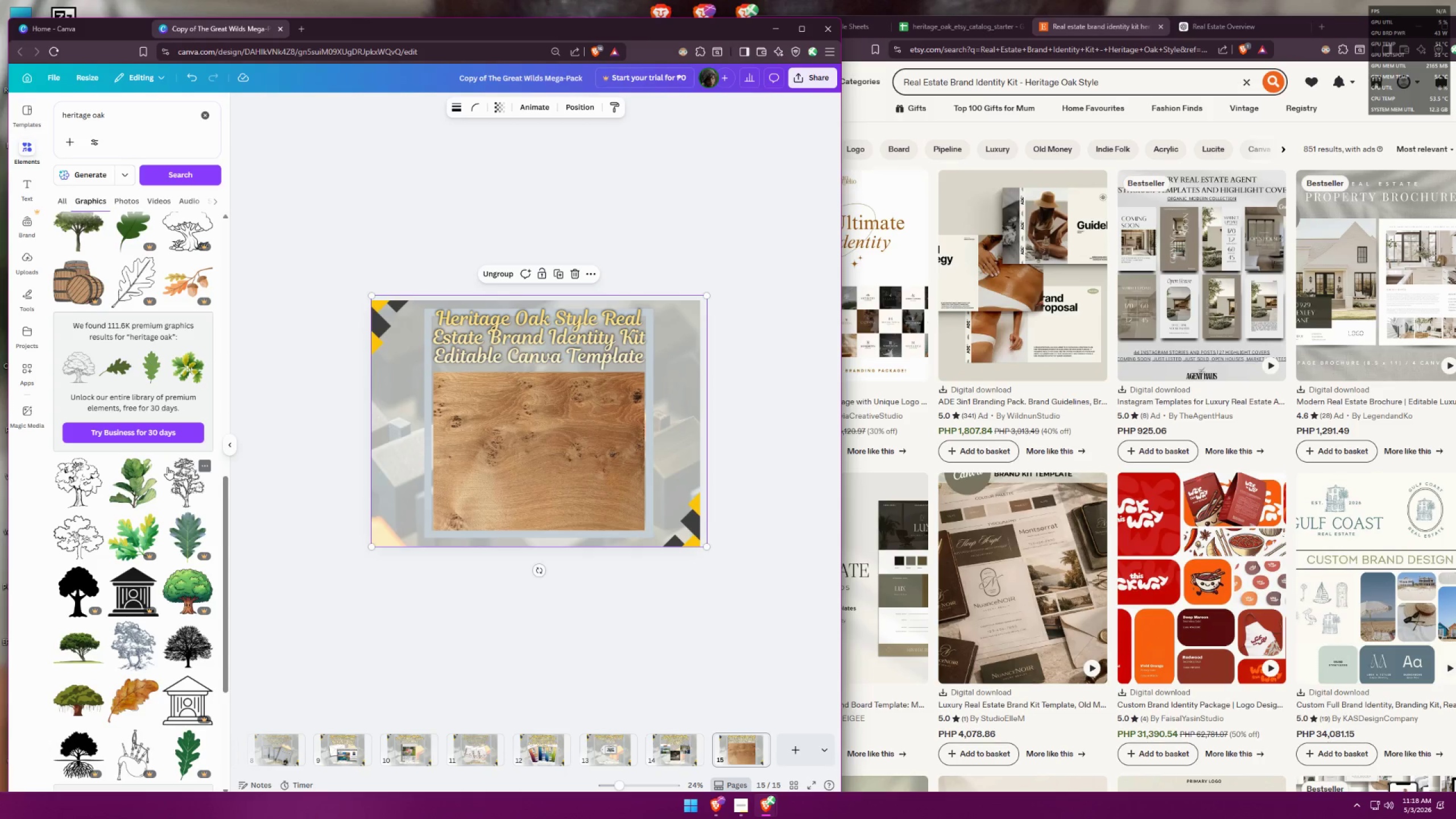 
scroll: coordinate [177, 534], scroll_direction: down, amount: 17.0
 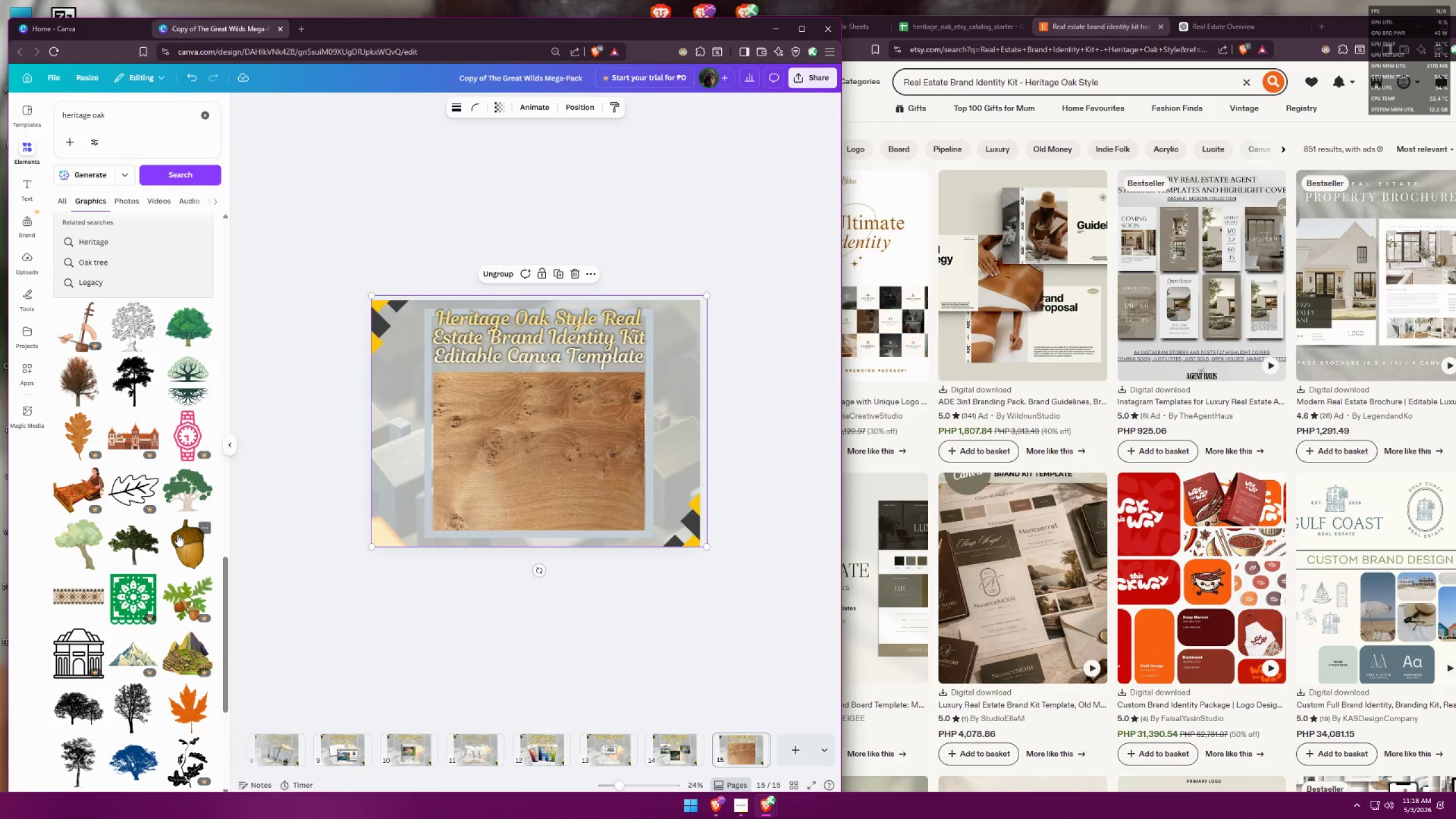 
left_click([187, 537])
 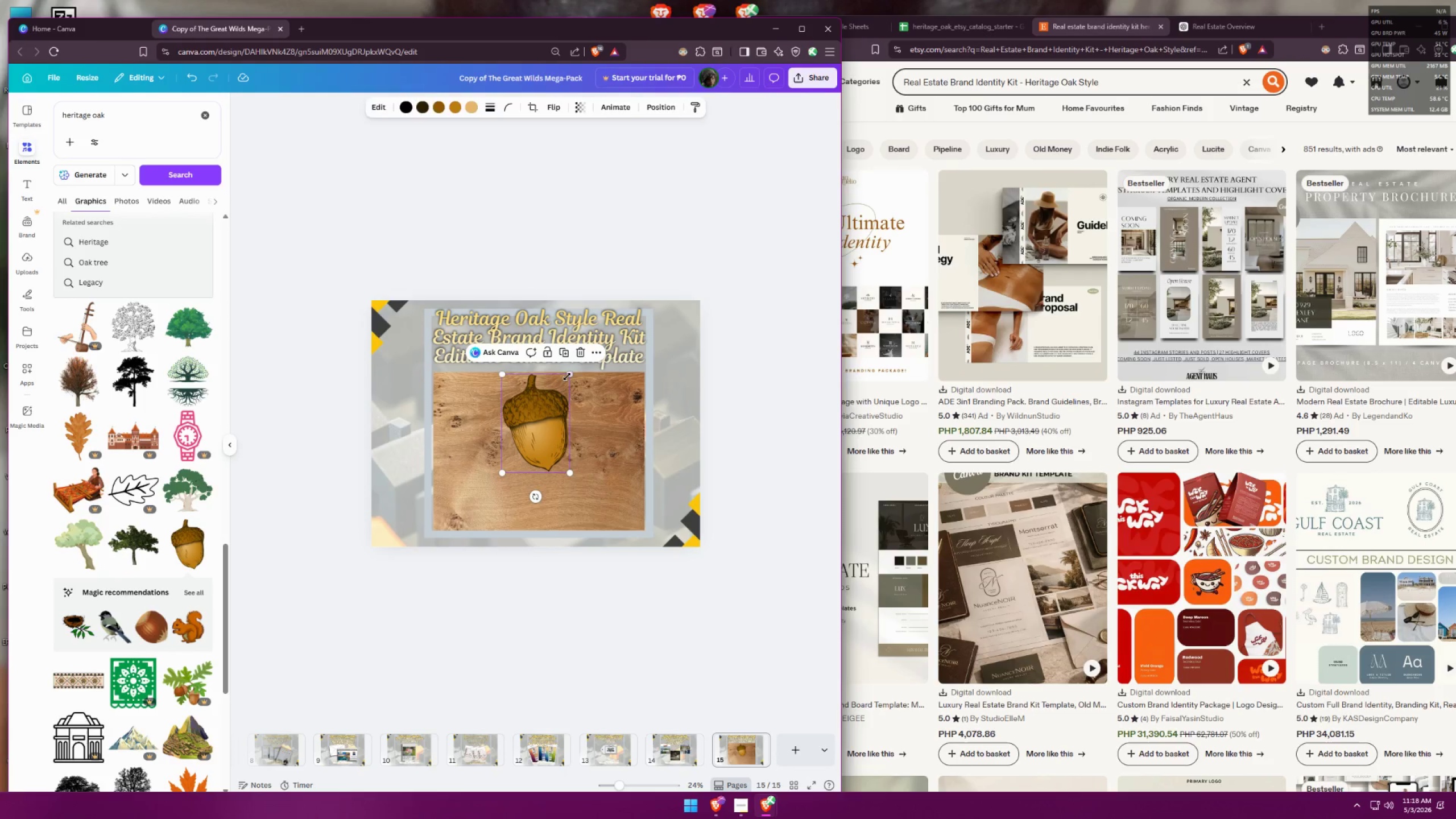 
left_click_drag(start_coordinate=[568, 371], to_coordinate=[531, 404])
 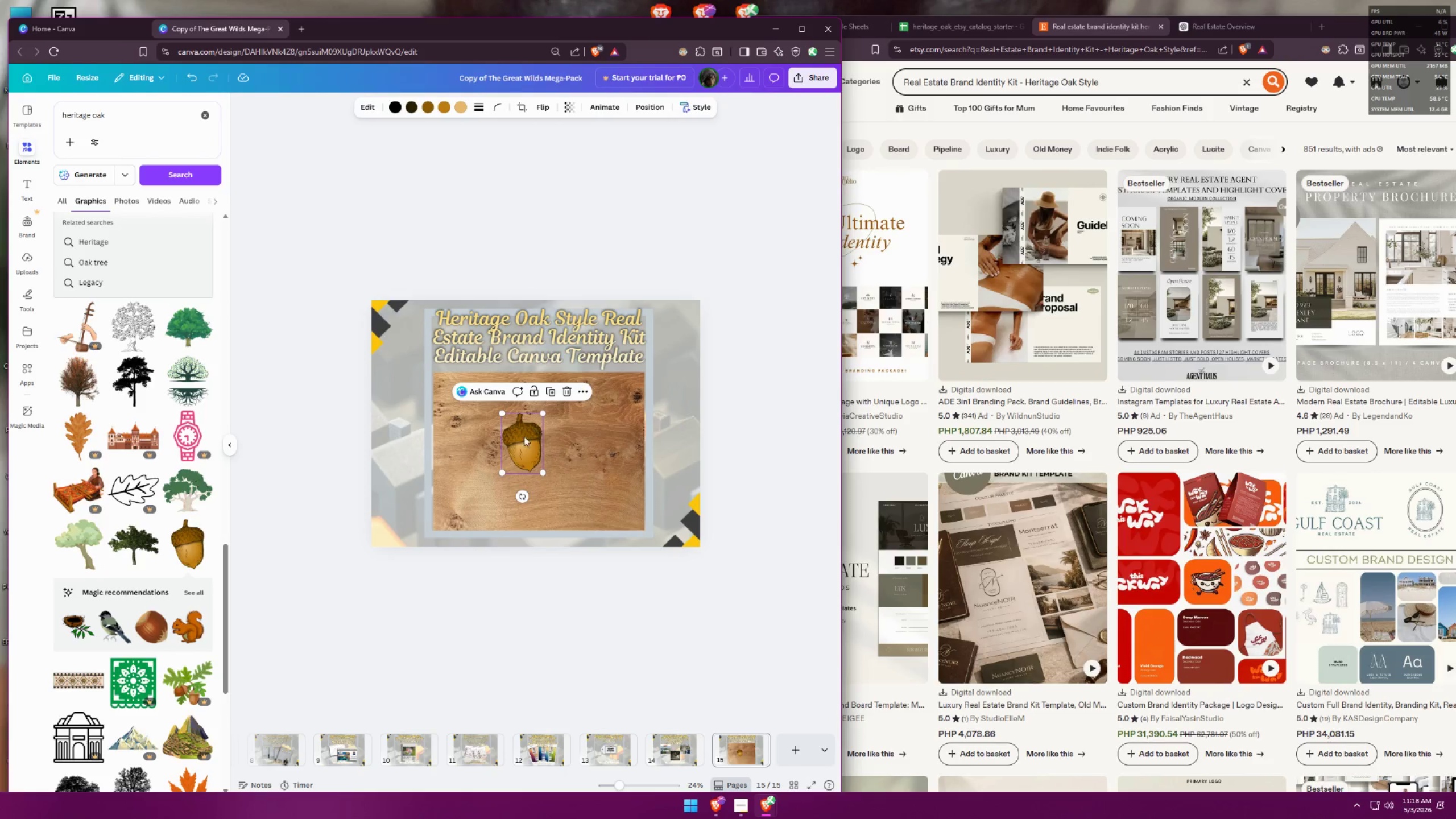 
left_click_drag(start_coordinate=[522, 440], to_coordinate=[446, 366])
 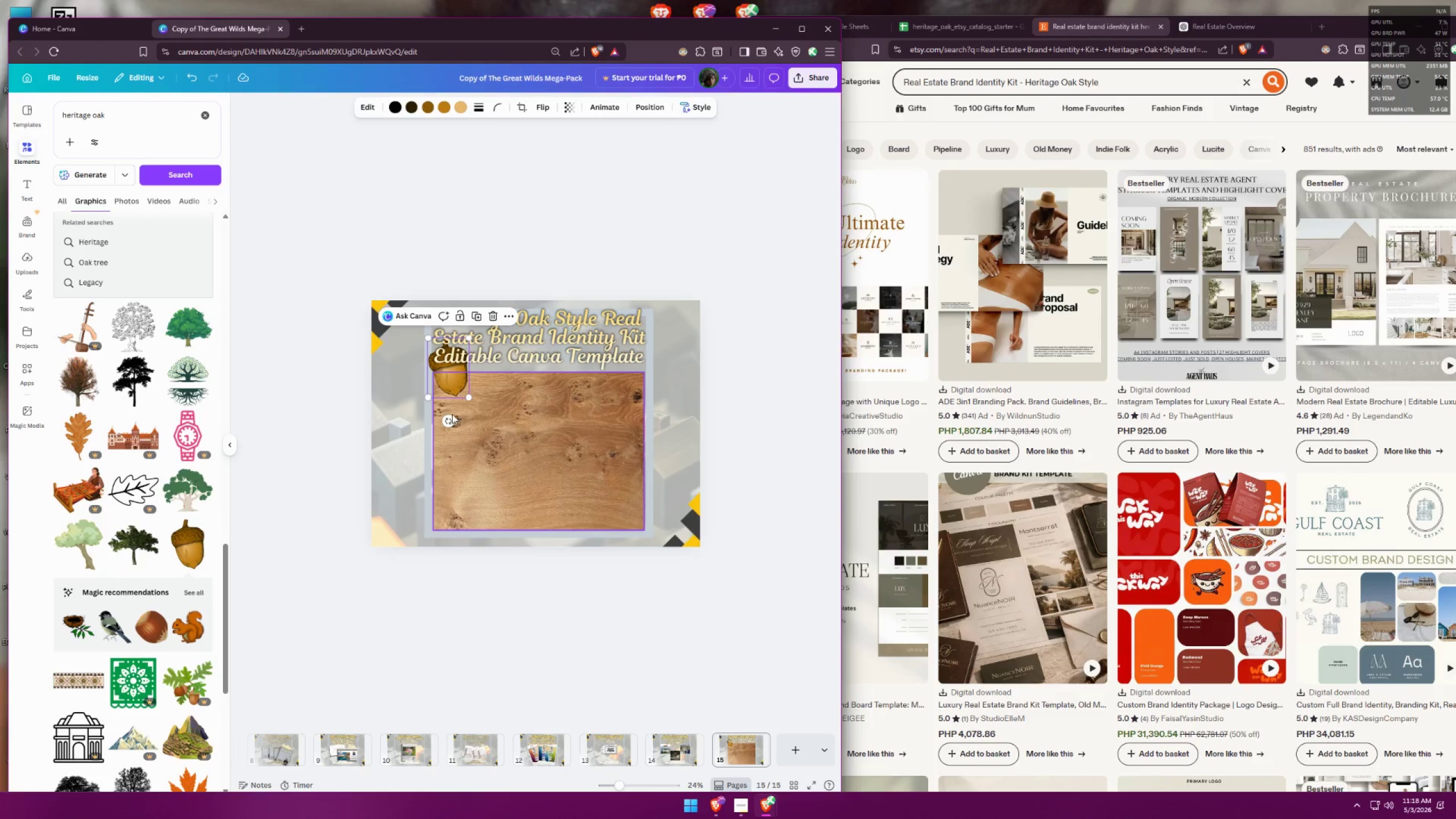 
left_click_drag(start_coordinate=[450, 417], to_coordinate=[462, 413])
 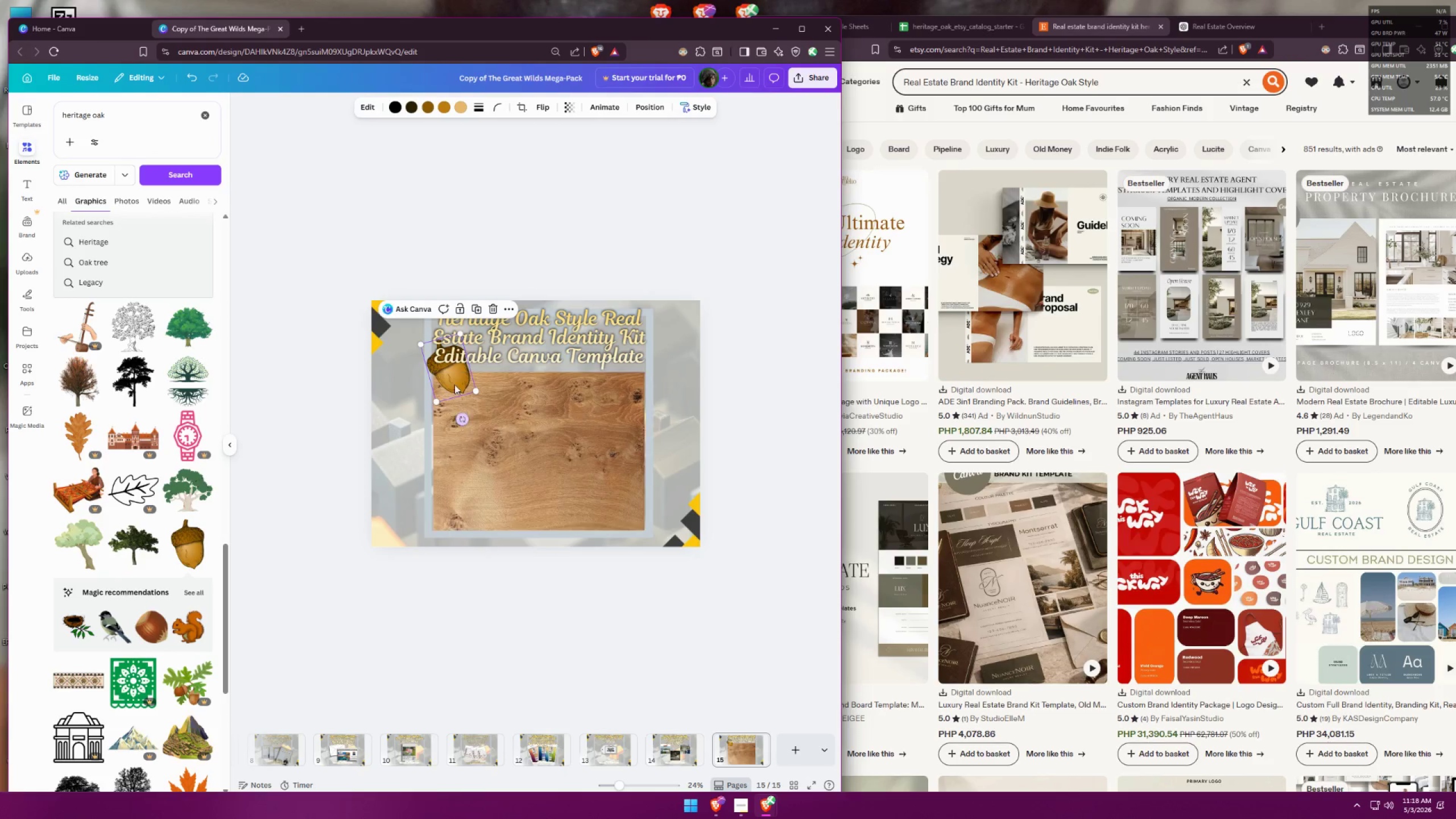 
left_click_drag(start_coordinate=[458, 375], to_coordinate=[449, 378])
 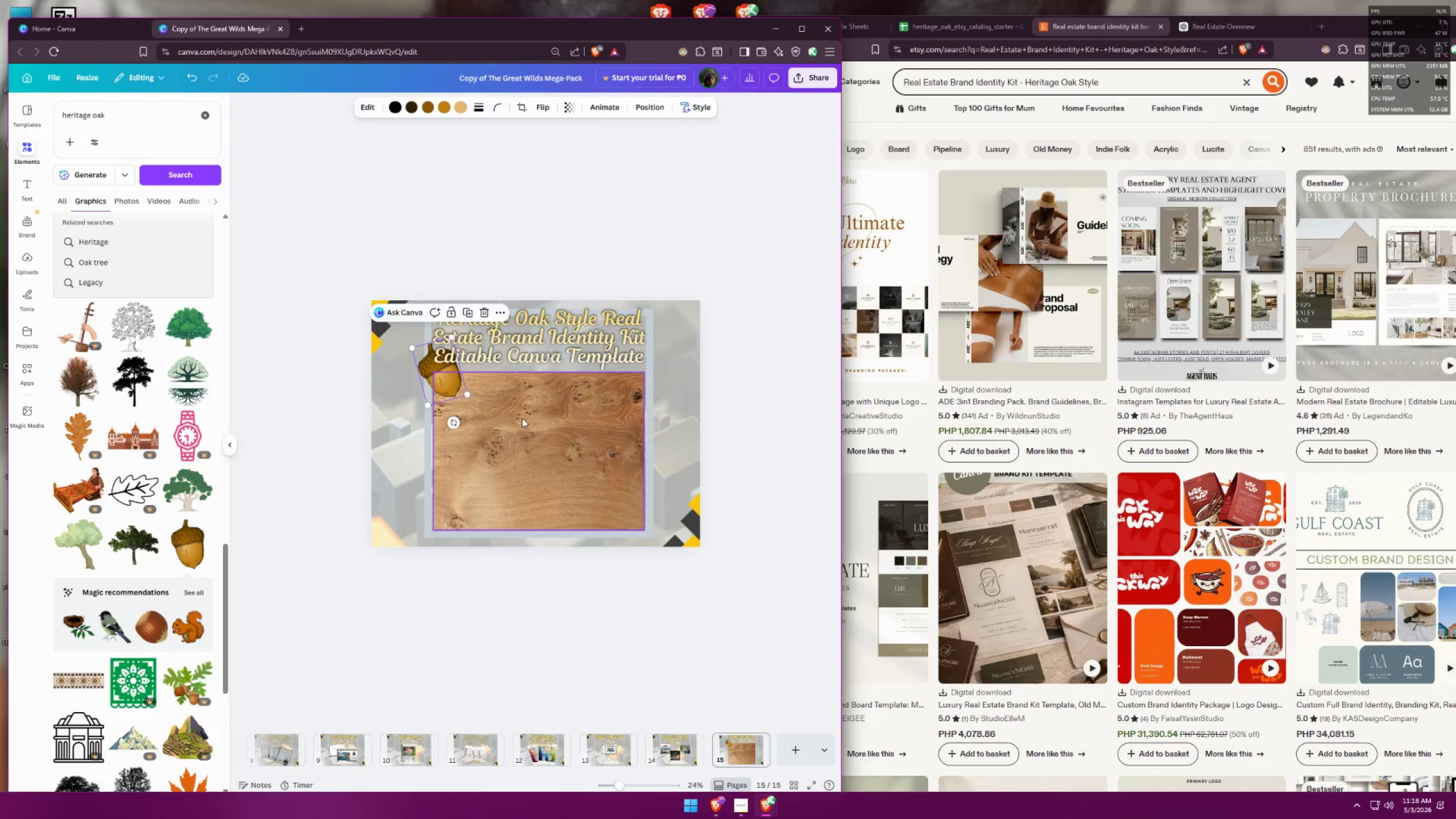 
double_click([524, 420])
 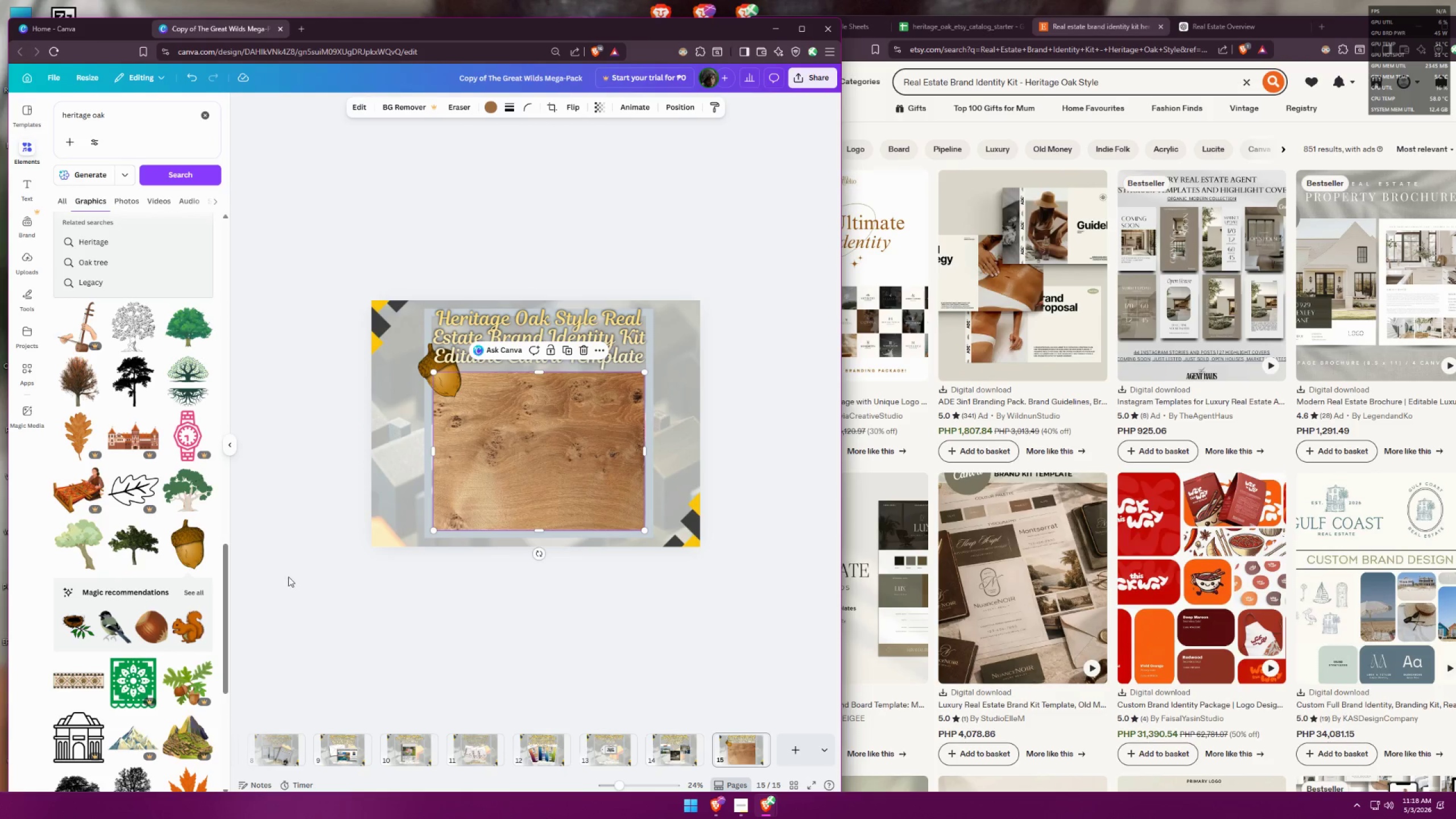 
scroll: coordinate [82, 528], scroll_direction: down, amount: 4.0
 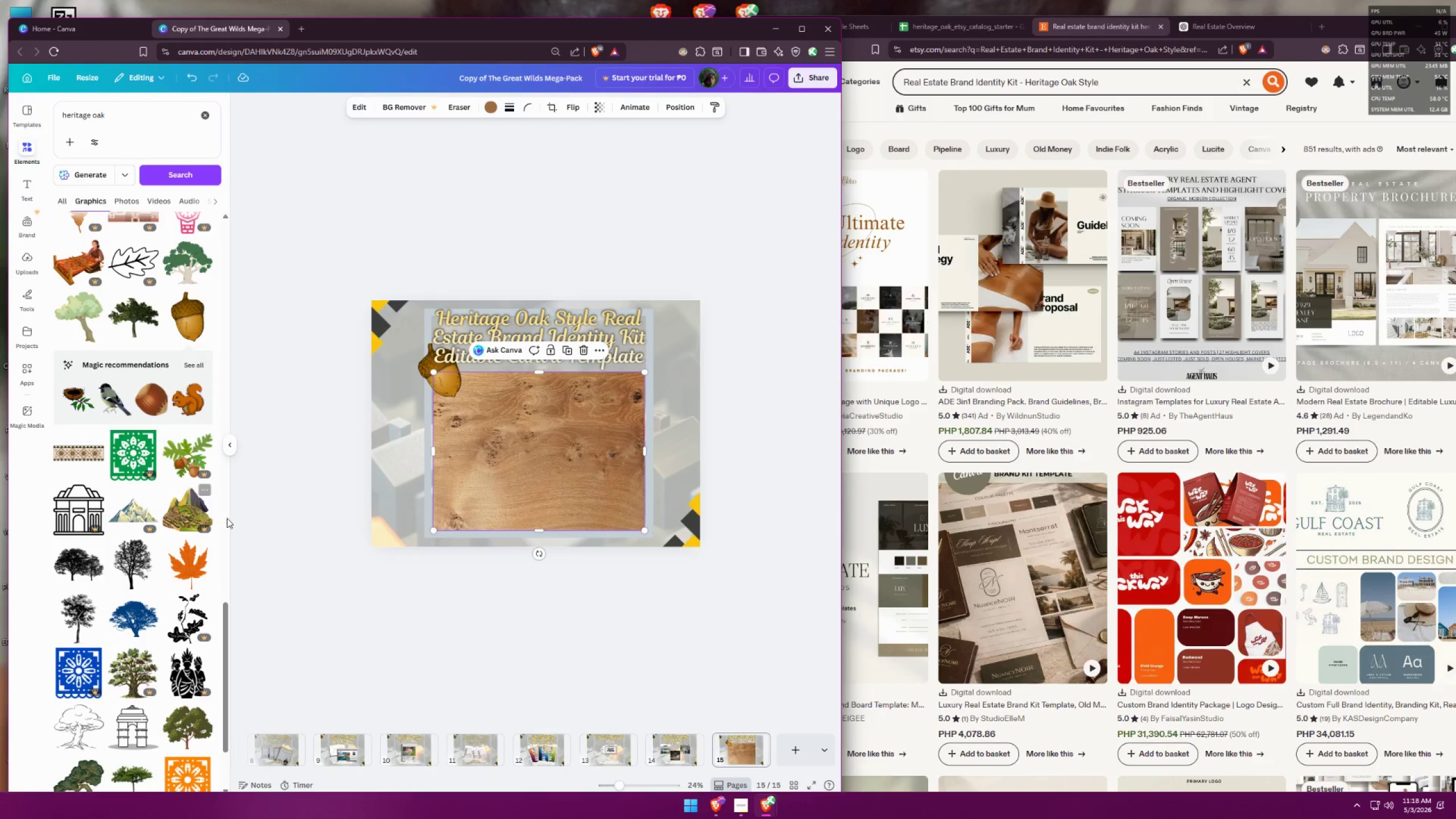 
left_click([194, 568])
 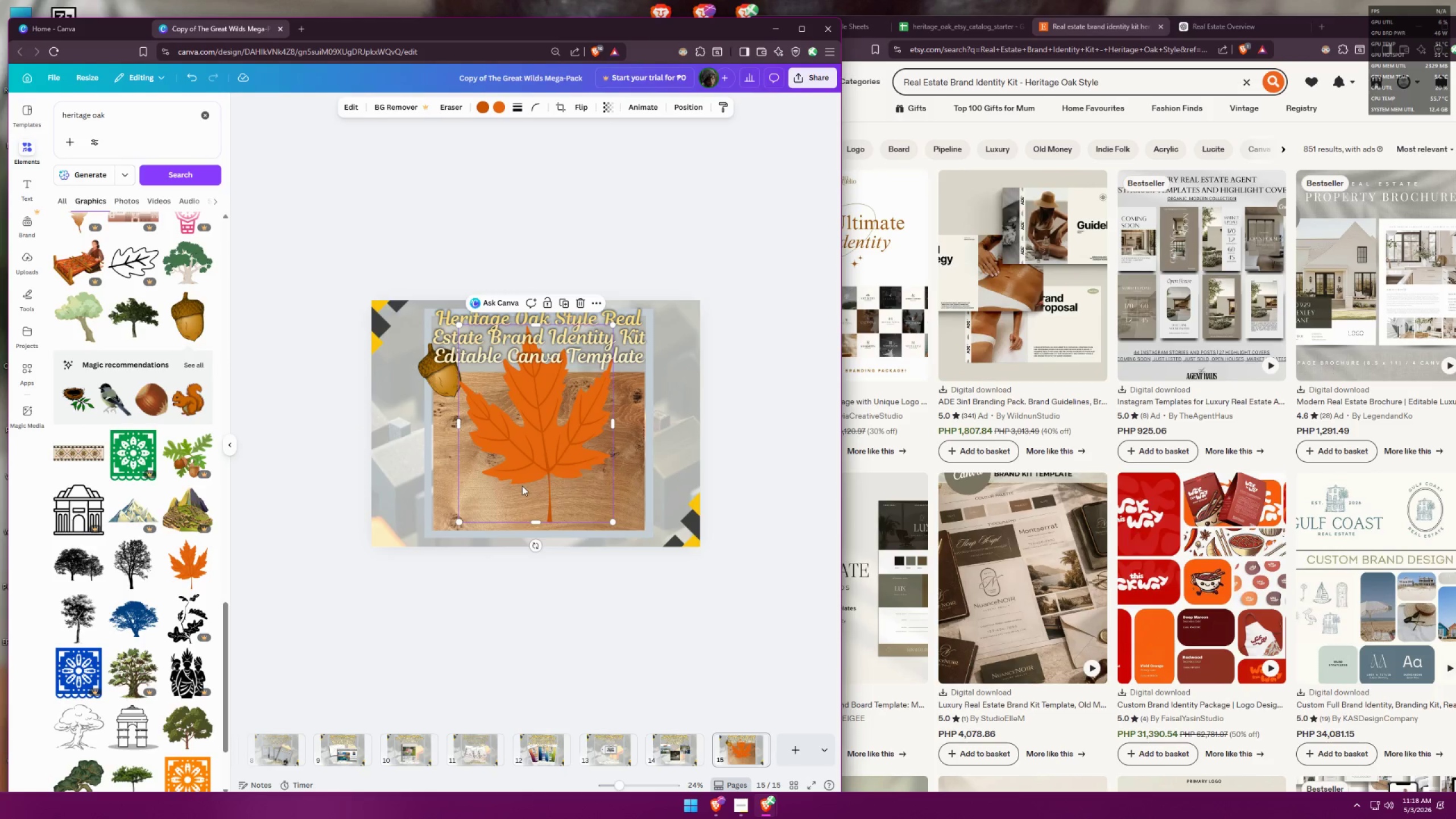 
left_click_drag(start_coordinate=[541, 463], to_coordinate=[617, 457])
 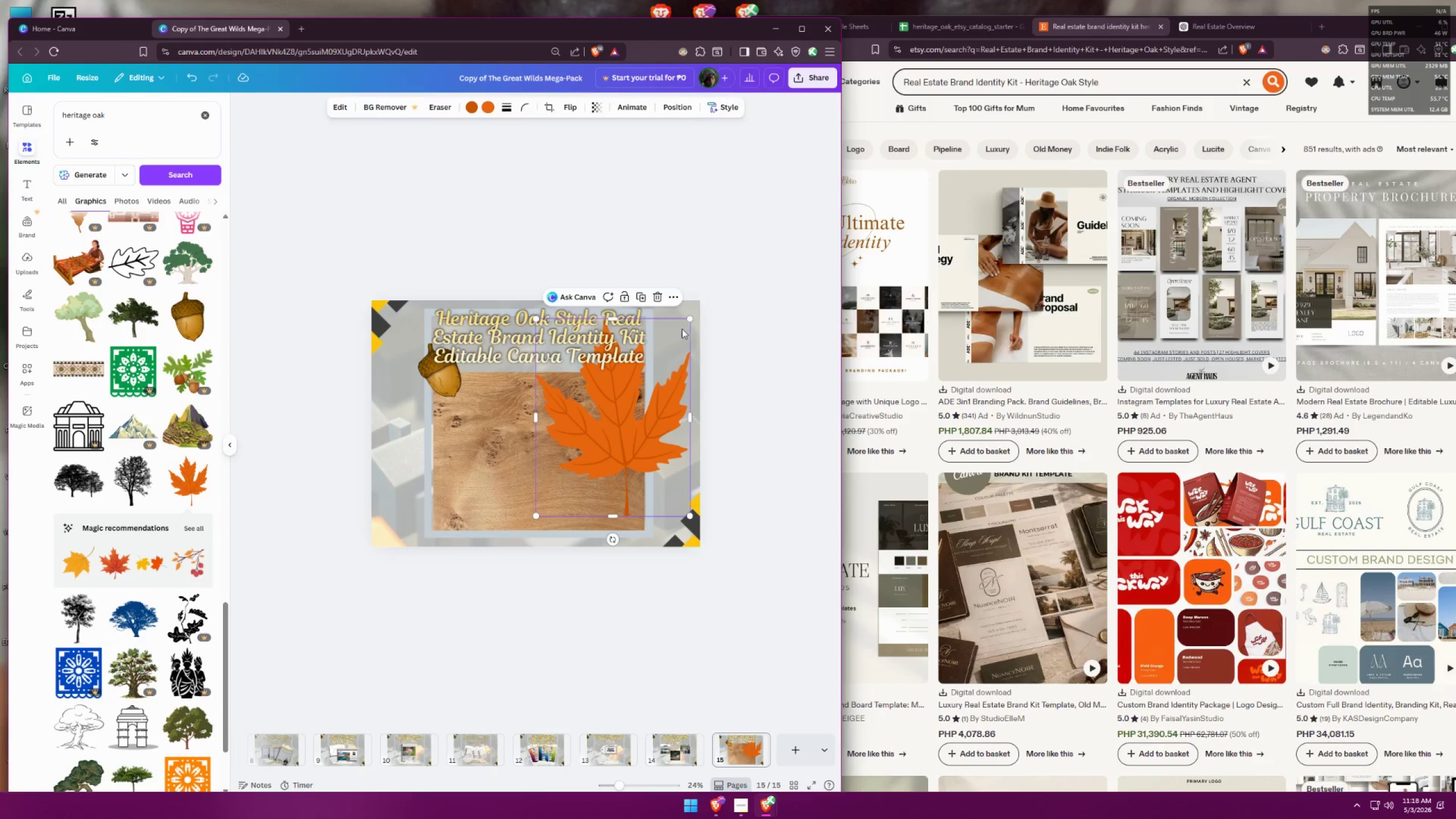 
left_click_drag(start_coordinate=[691, 320], to_coordinate=[600, 443])
 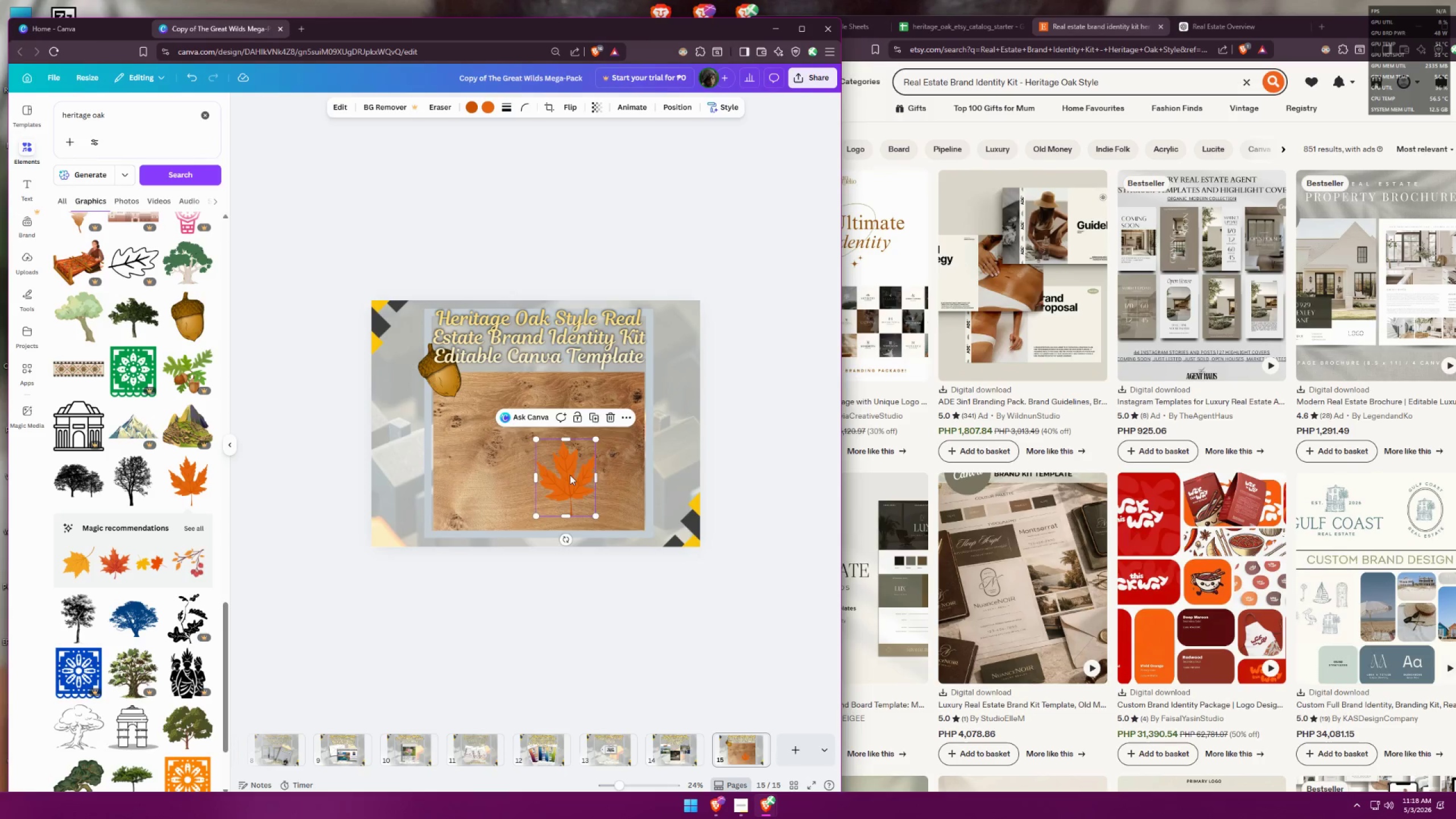 
left_click_drag(start_coordinate=[565, 479], to_coordinate=[636, 370])
 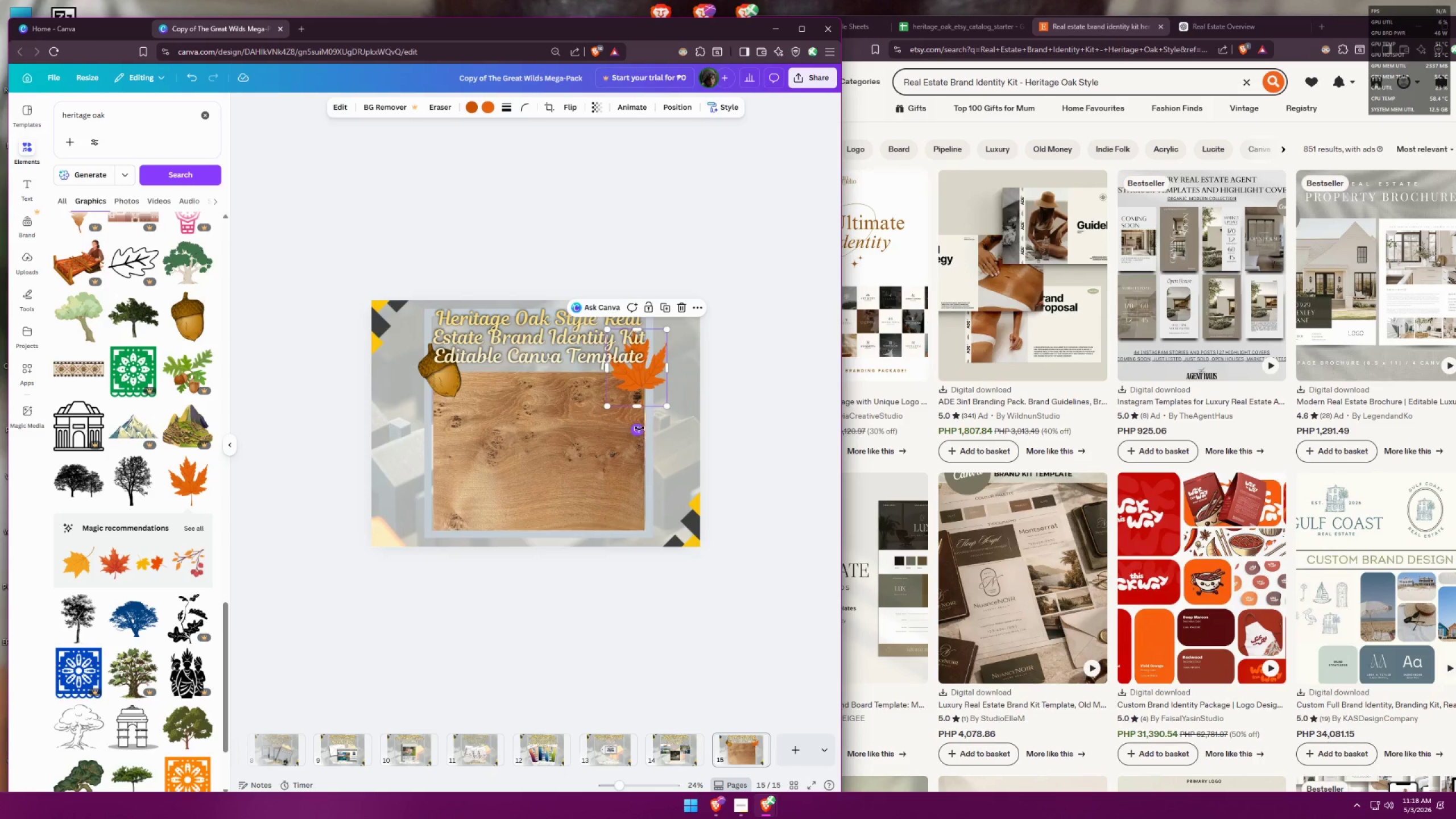 
left_click_drag(start_coordinate=[639, 428], to_coordinate=[613, 423])
 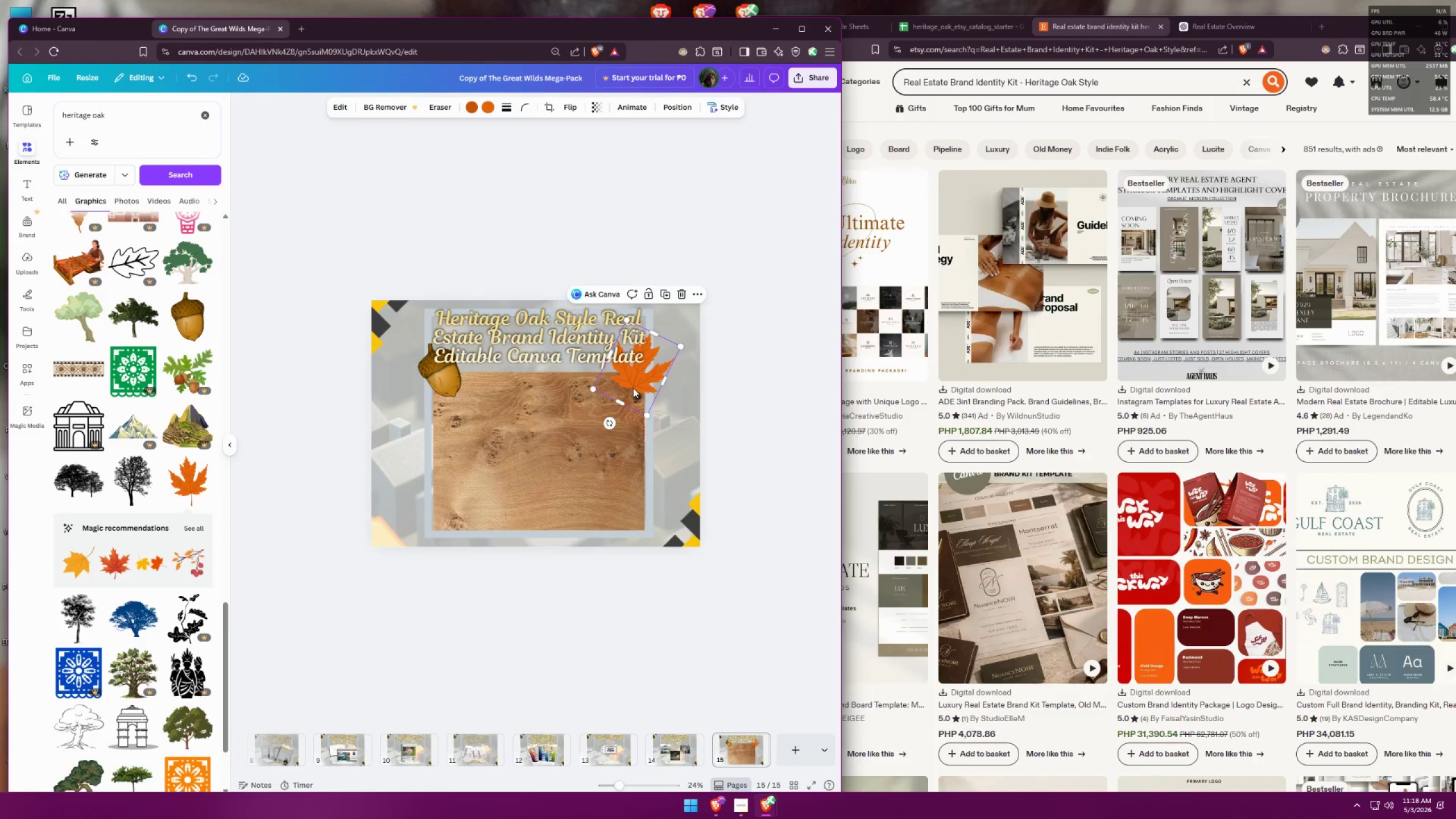 
left_click([693, 439])
 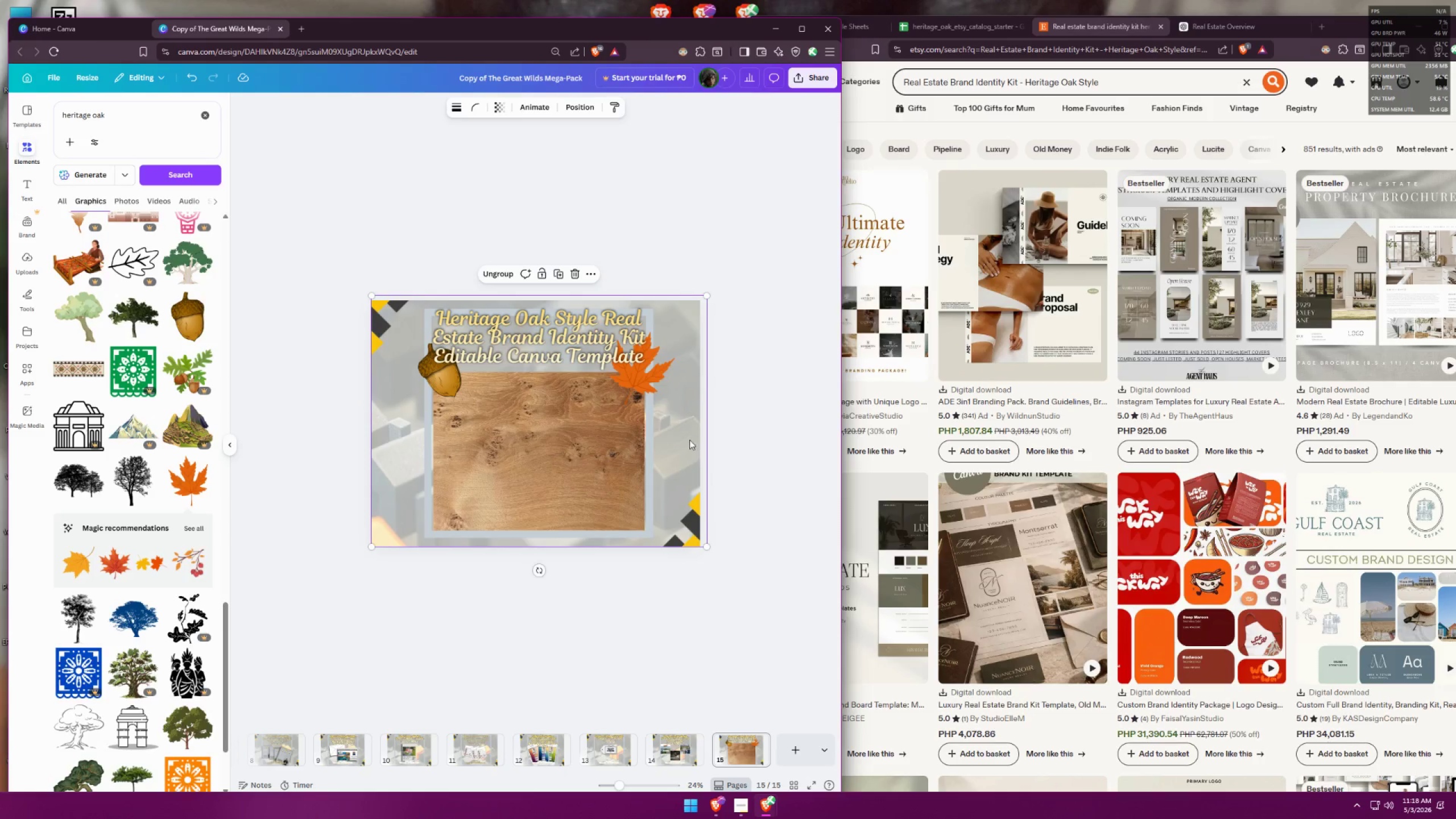 
scroll: coordinate [186, 476], scroll_direction: down, amount: 5.0
 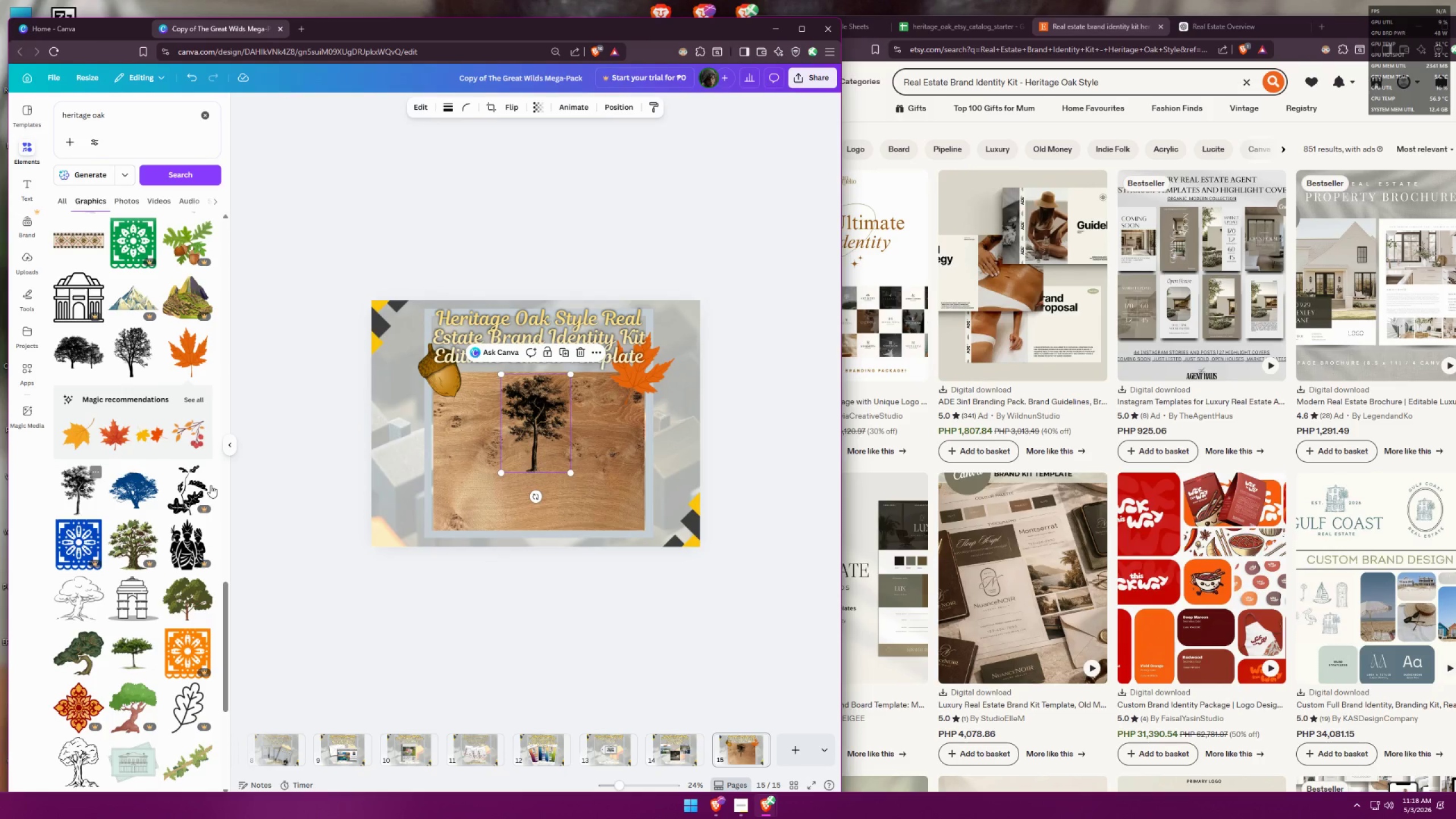 
left_click_drag(start_coordinate=[518, 420], to_coordinate=[378, 499])
 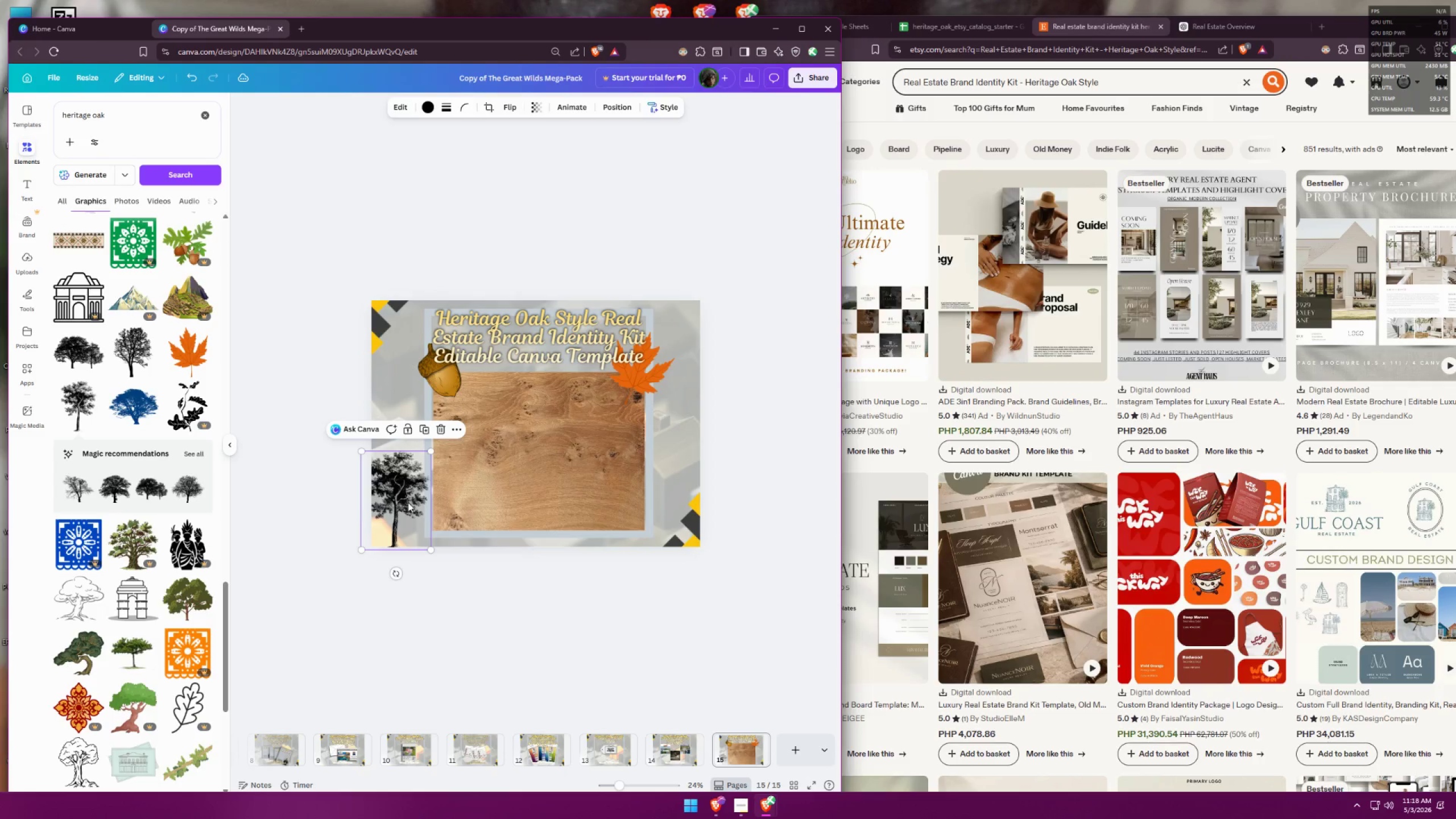 
hold_key(key=AltLeft, duration=0.65)
left_click_drag(start_coordinate=[406, 502], to_coordinate=[455, 521])
 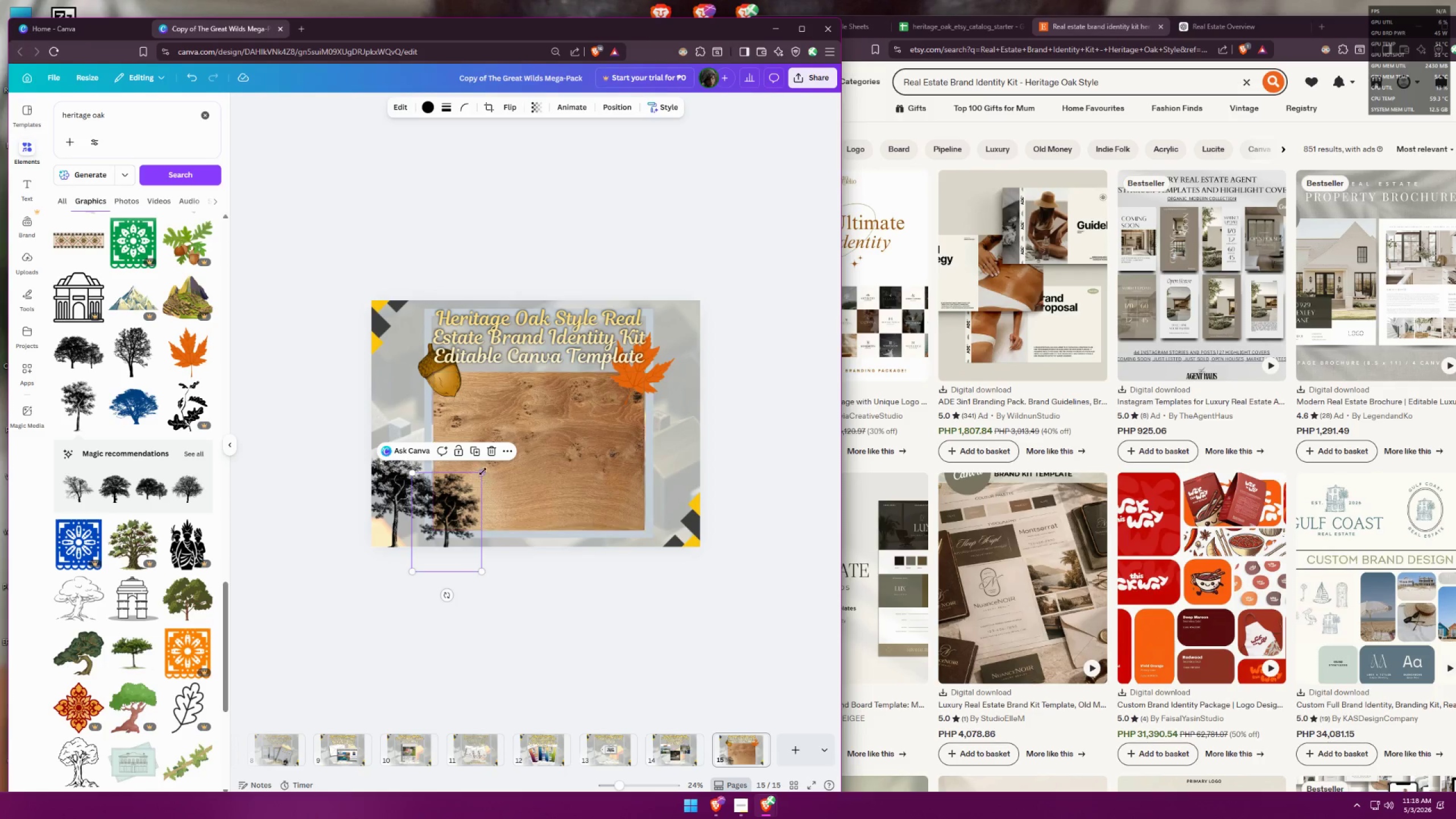 
left_click_drag(start_coordinate=[482, 471], to_coordinate=[452, 498])
 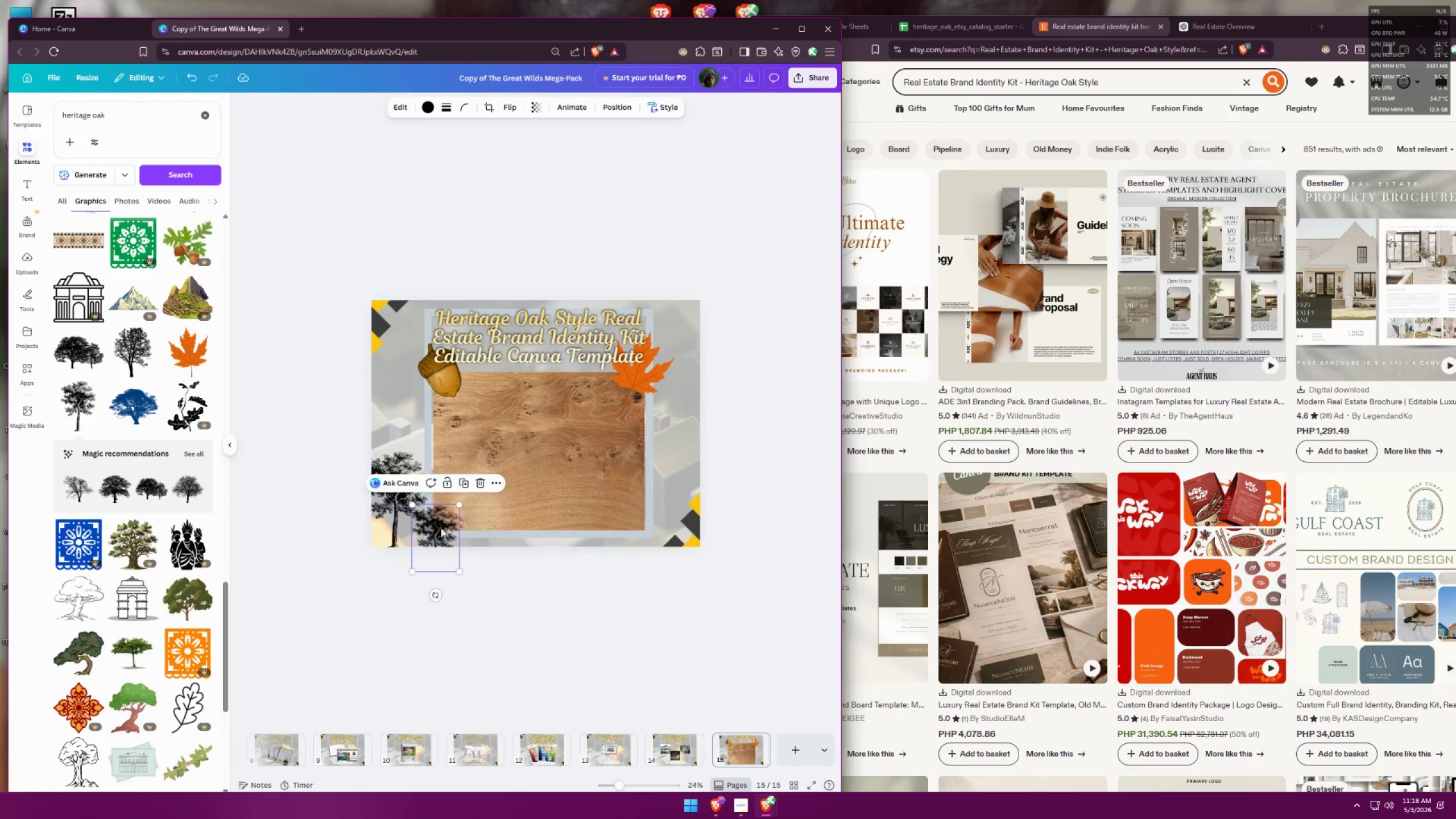 
left_click_drag(start_coordinate=[439, 531], to_coordinate=[427, 519])
 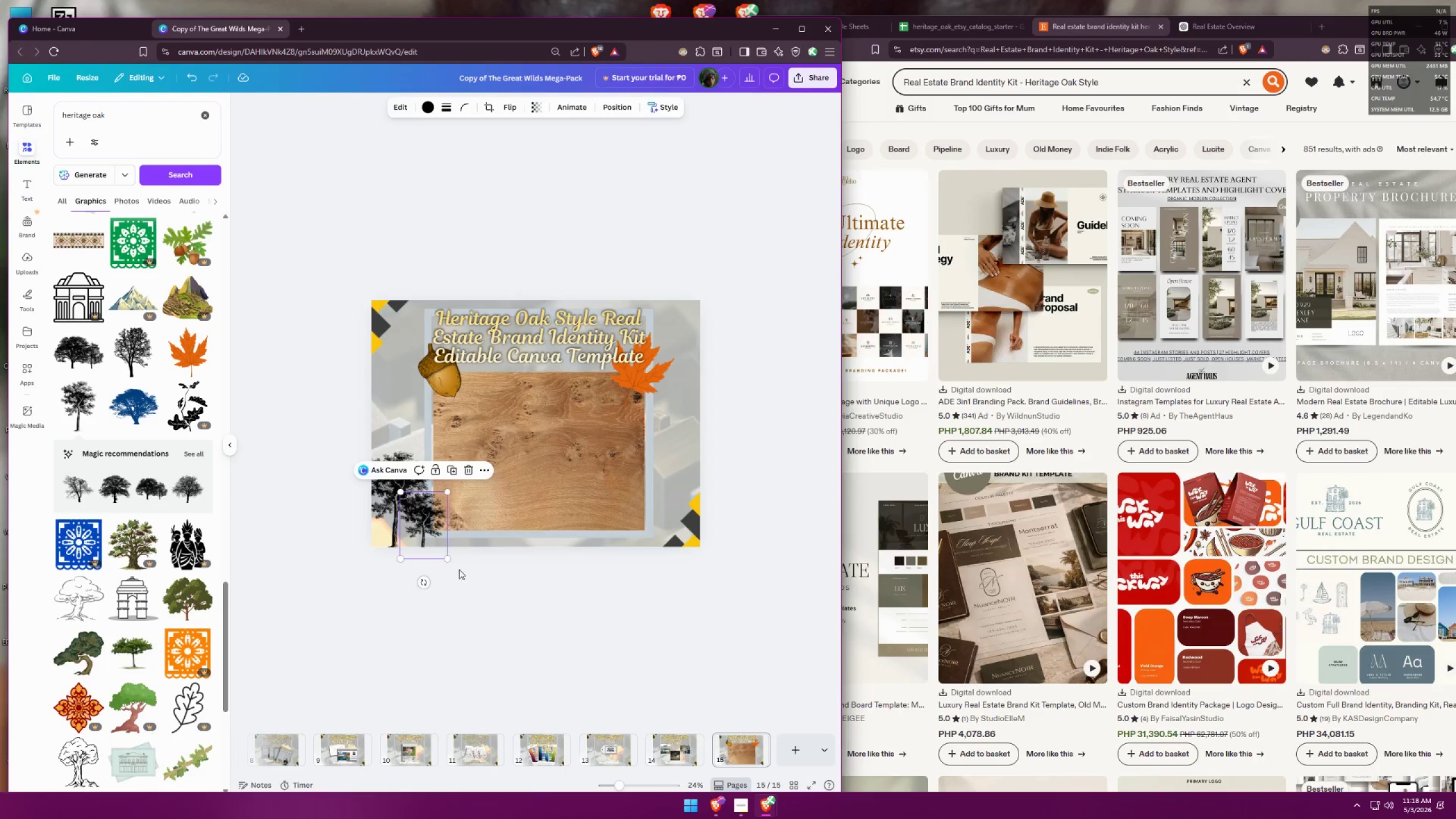 
left_click([462, 572])
 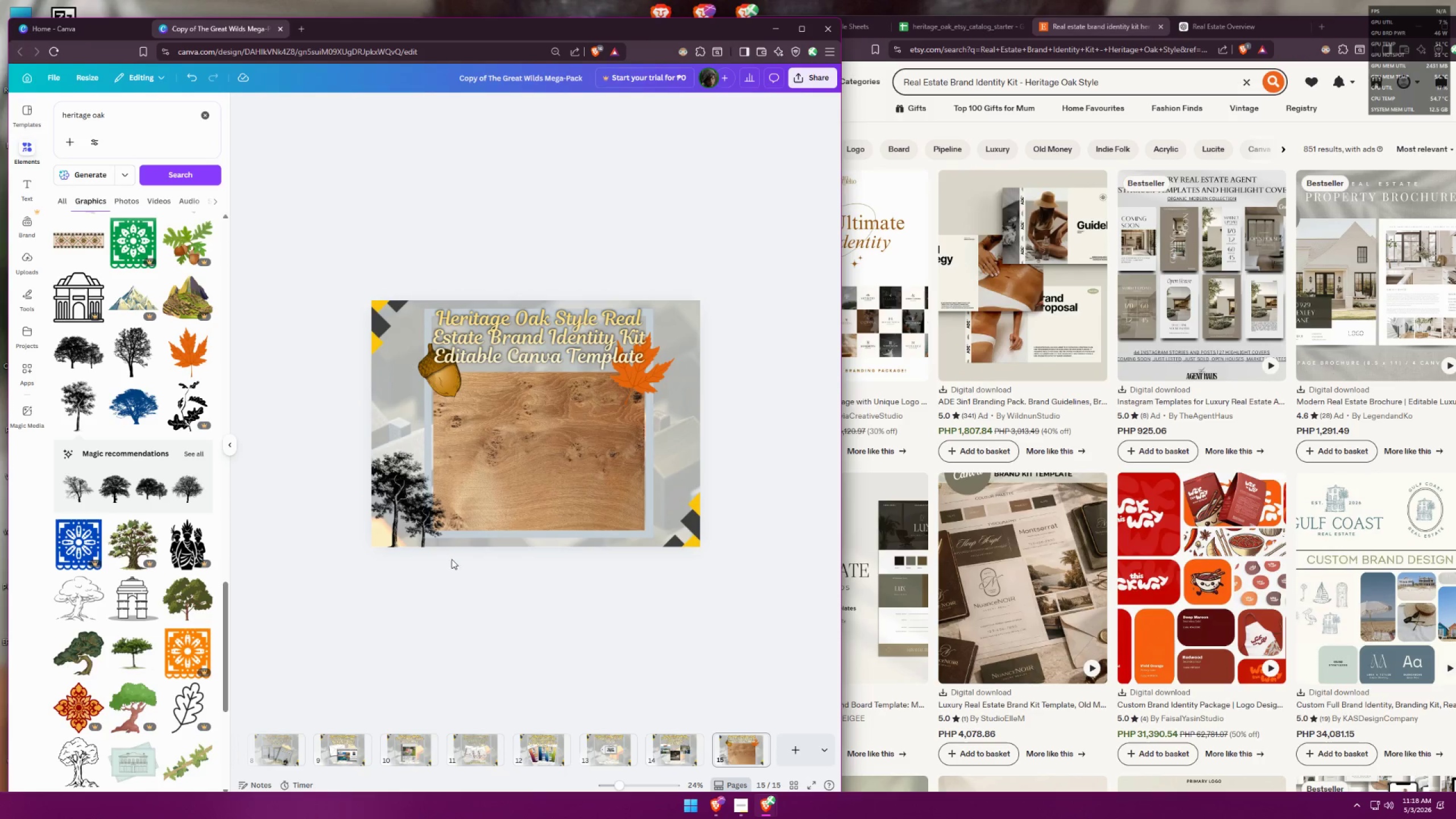 
hold_key(key=AltLeft, duration=1.39)
left_click_drag(start_coordinate=[420, 527], to_coordinate=[447, 519])
 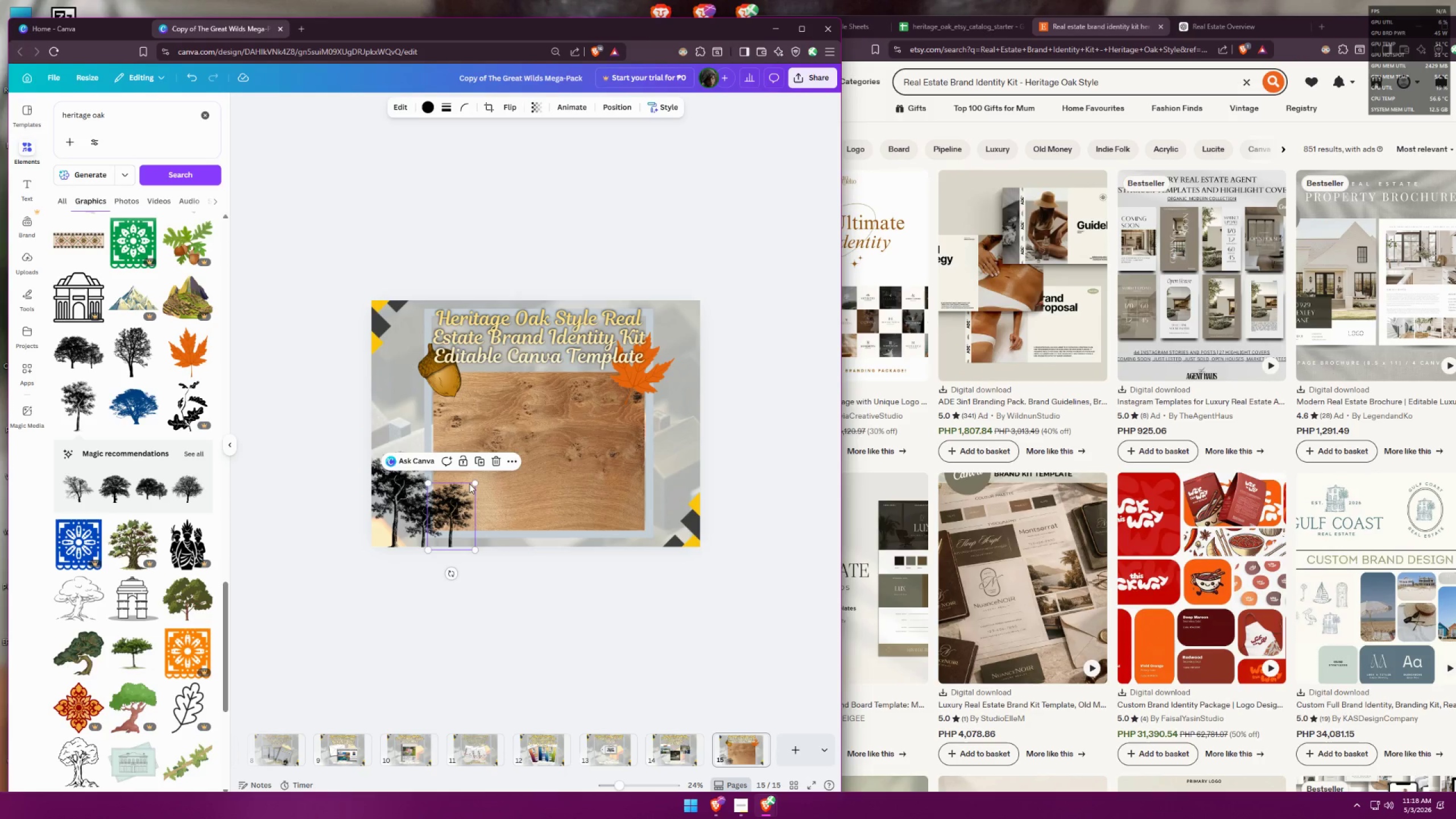 
left_click_drag(start_coordinate=[478, 482], to_coordinate=[461, 502])
 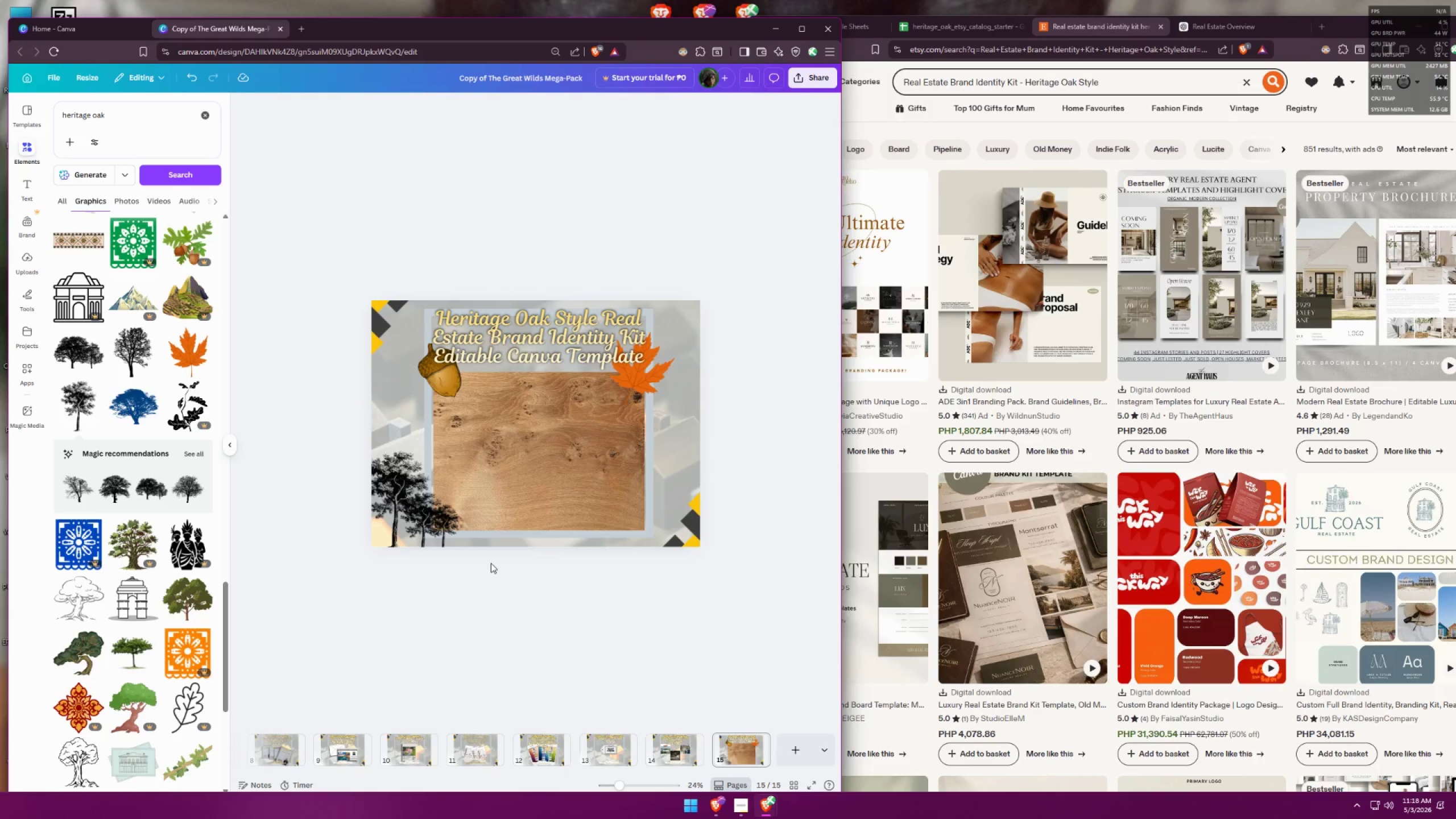 
hold_key(key=ControlLeft, duration=0.38)
scroll: coordinate [482, 576], scroll_direction: up, amount: 3.0
 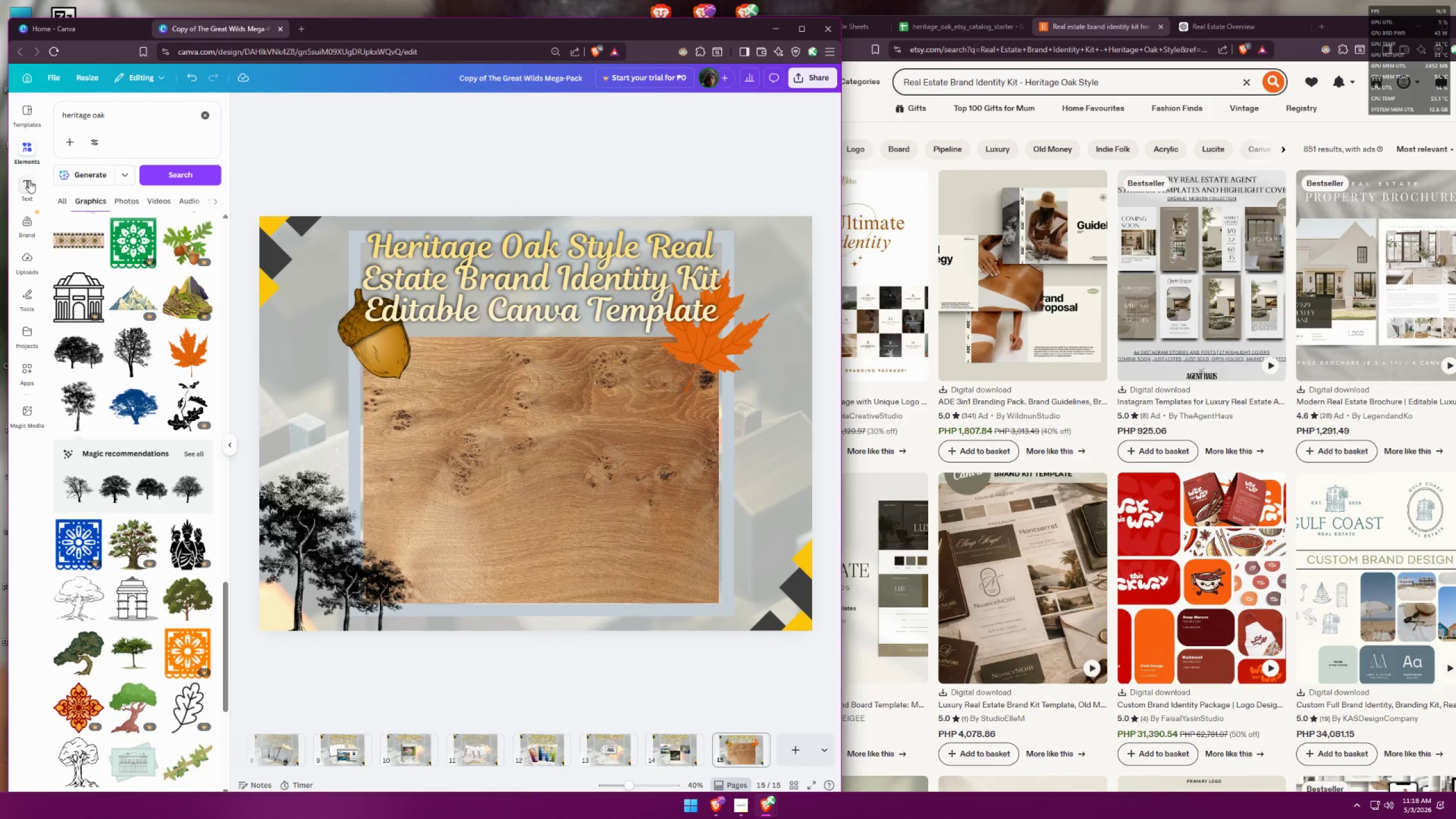 
left_click([29, 295])
 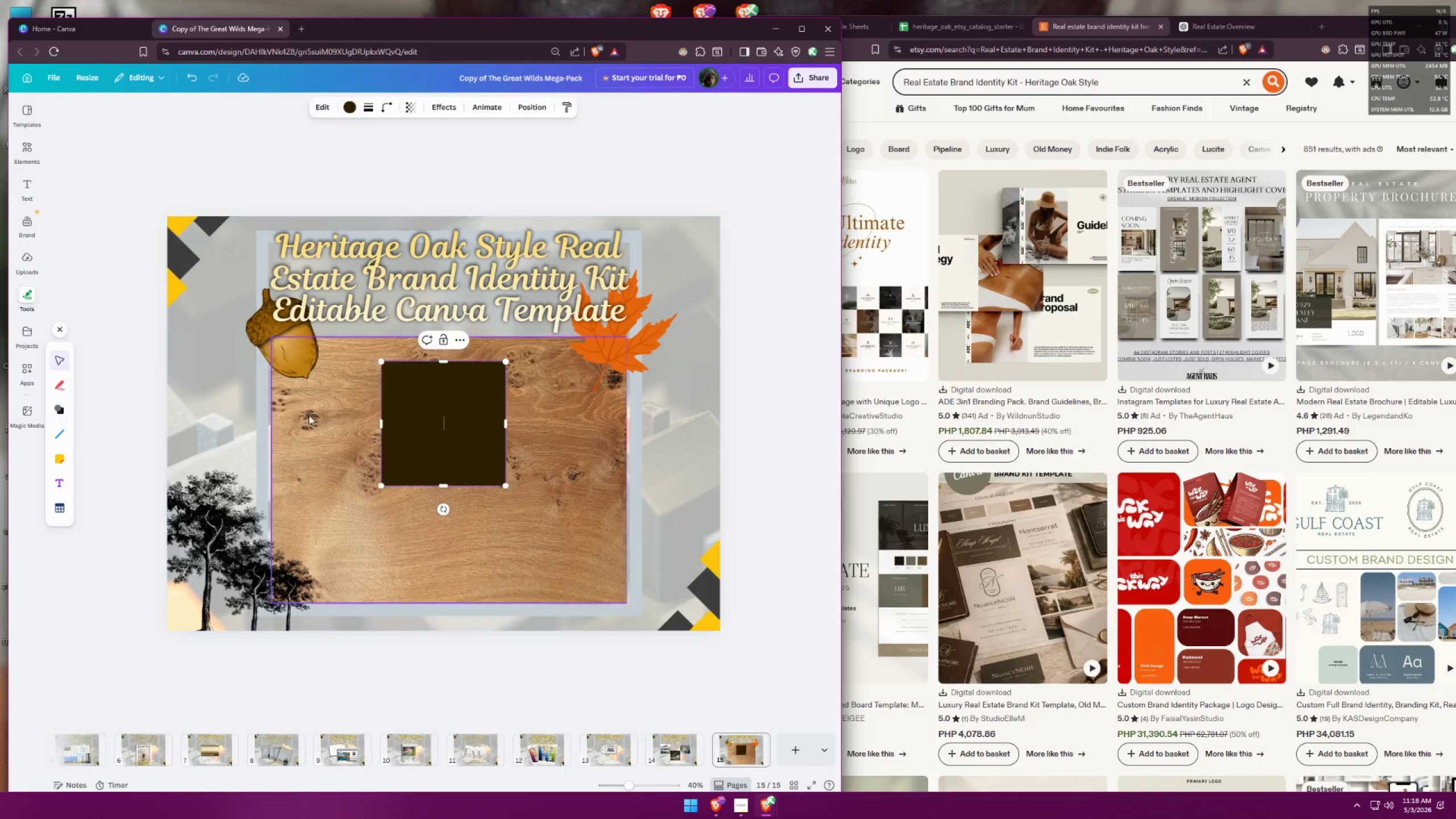 
double_click([523, 417])
 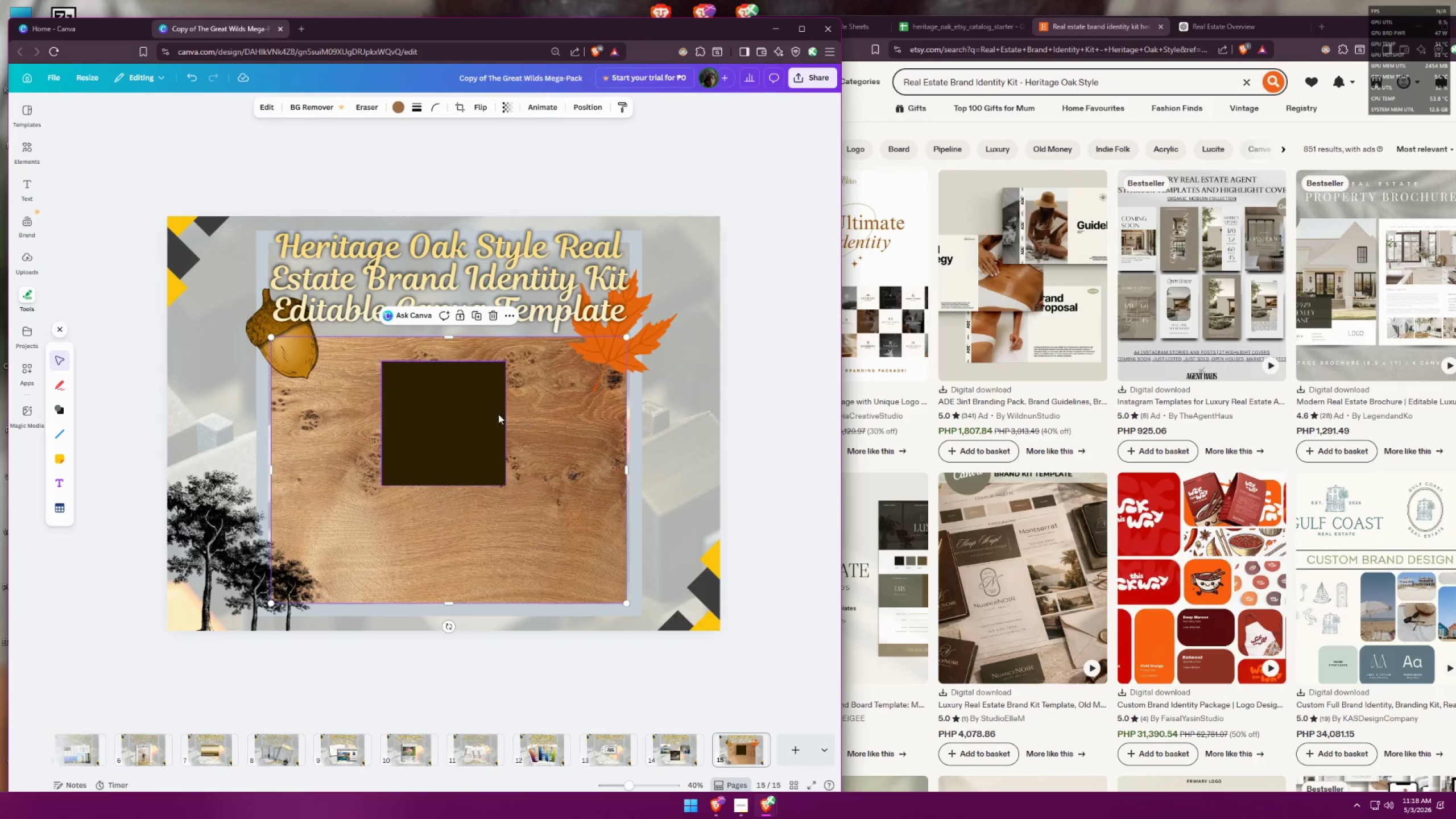 
left_click_drag(start_coordinate=[469, 416], to_coordinate=[371, 425])
 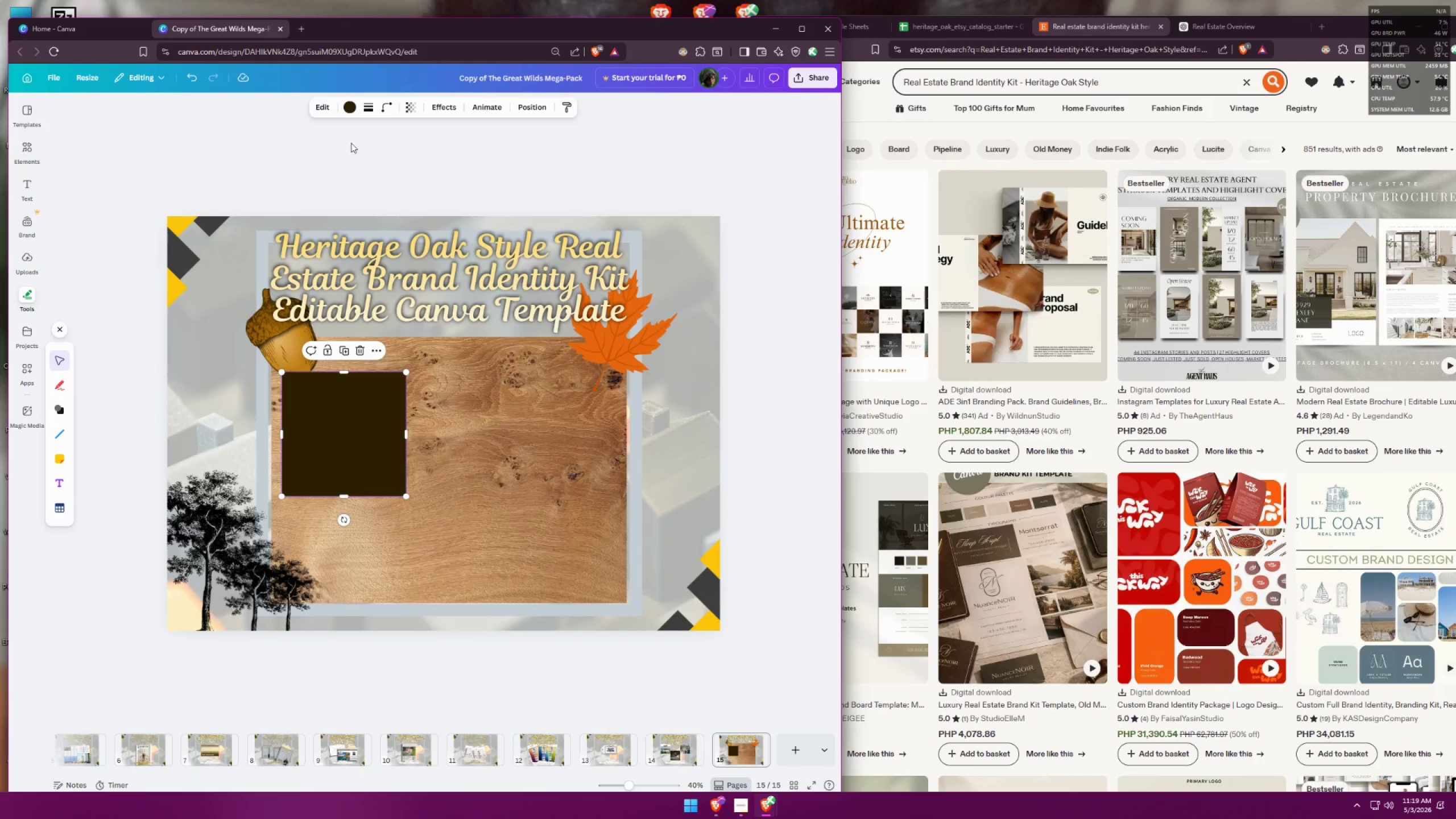 
left_click([350, 106])
 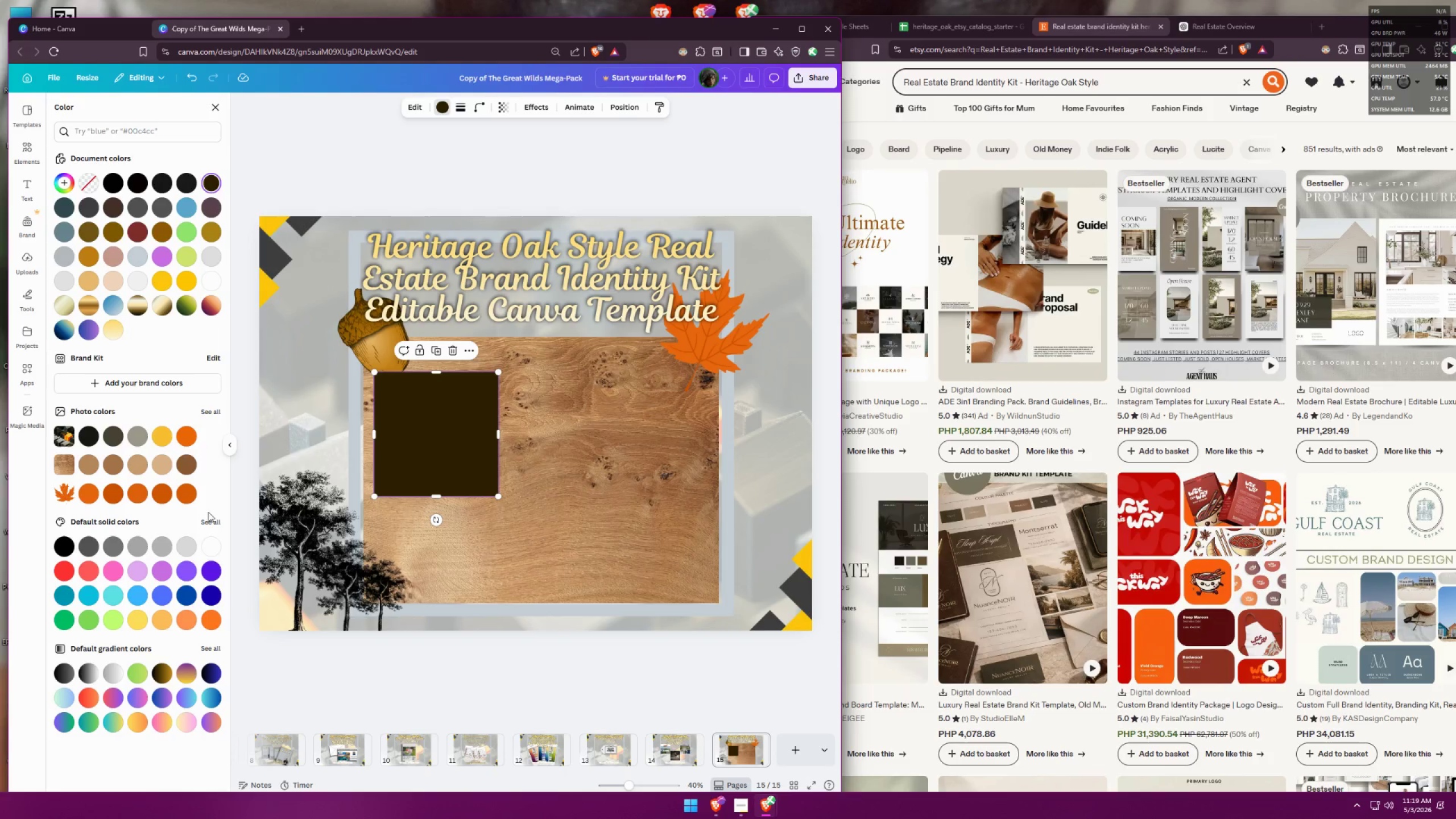 
left_click([210, 543])
 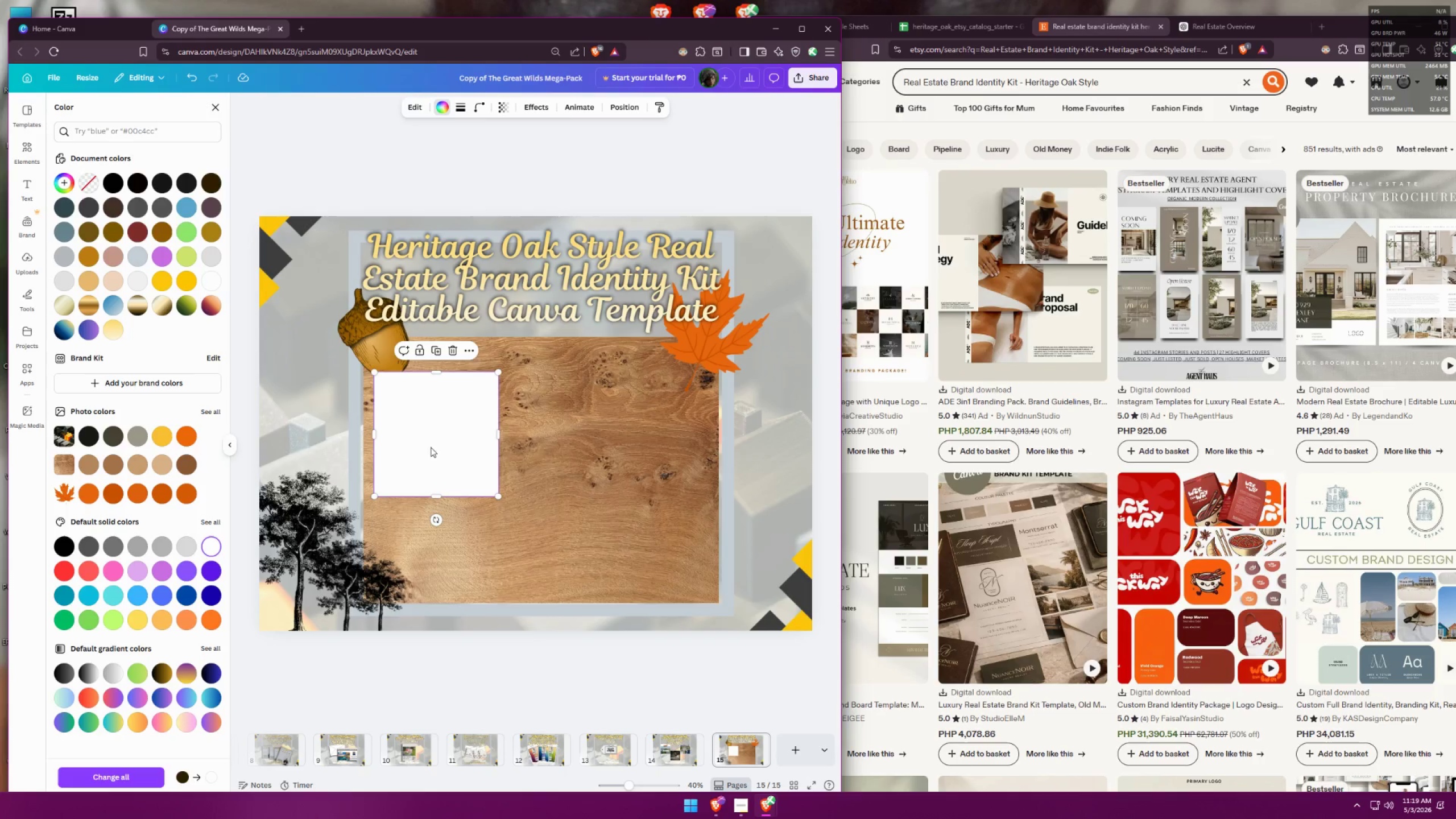 
left_click([519, 415])
 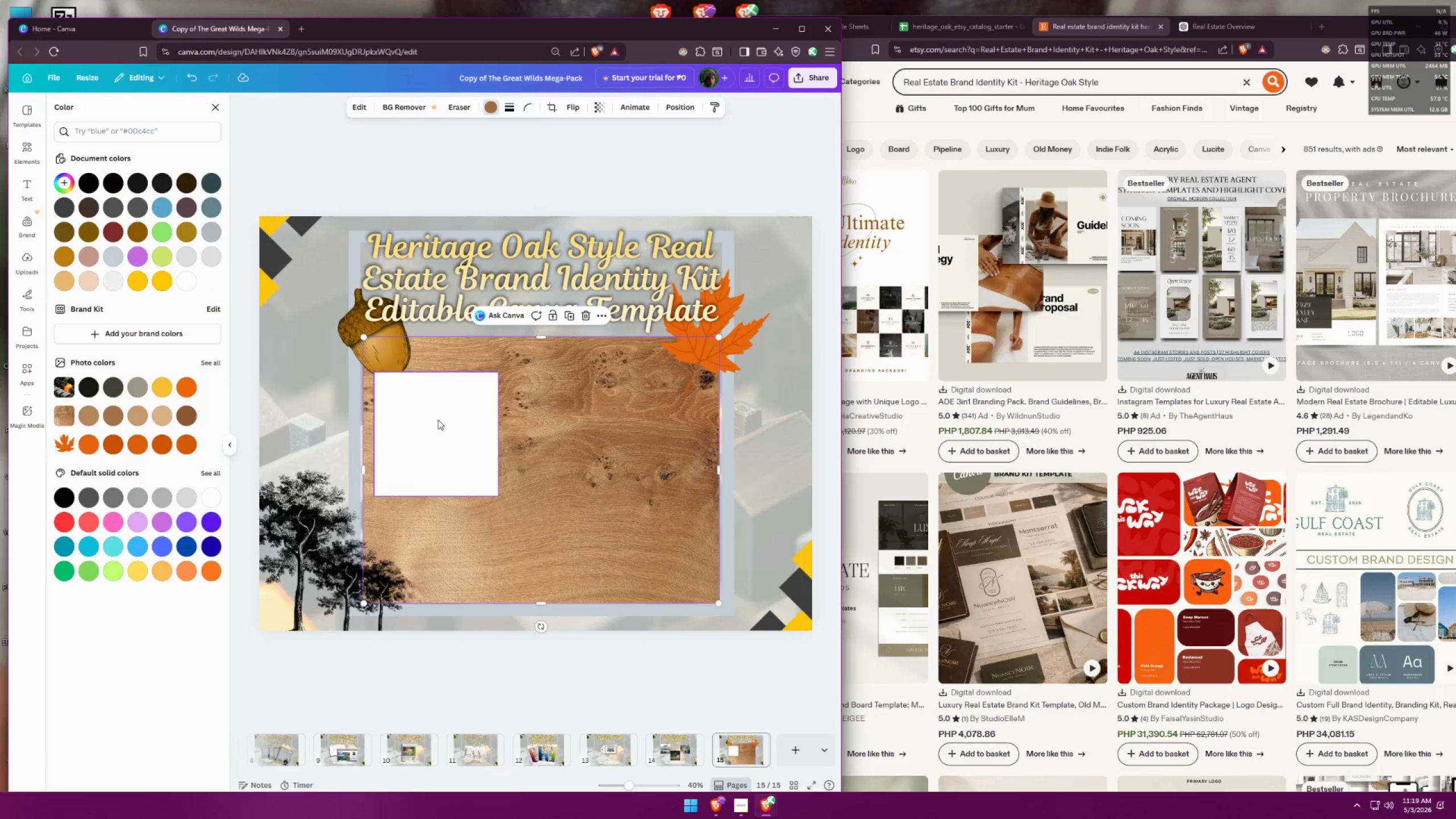 
right_click([431, 420])
 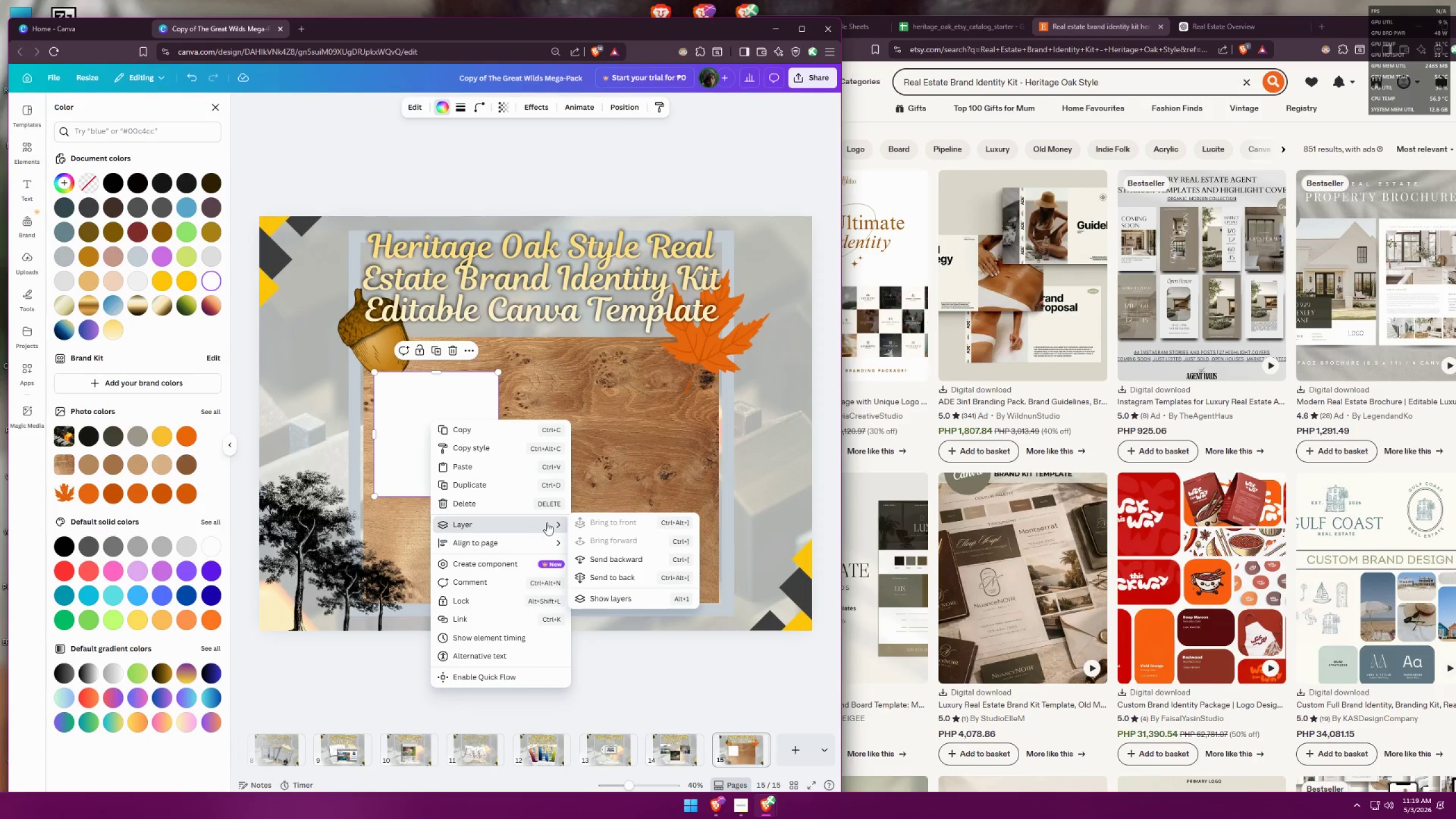 
left_click([613, 593])
 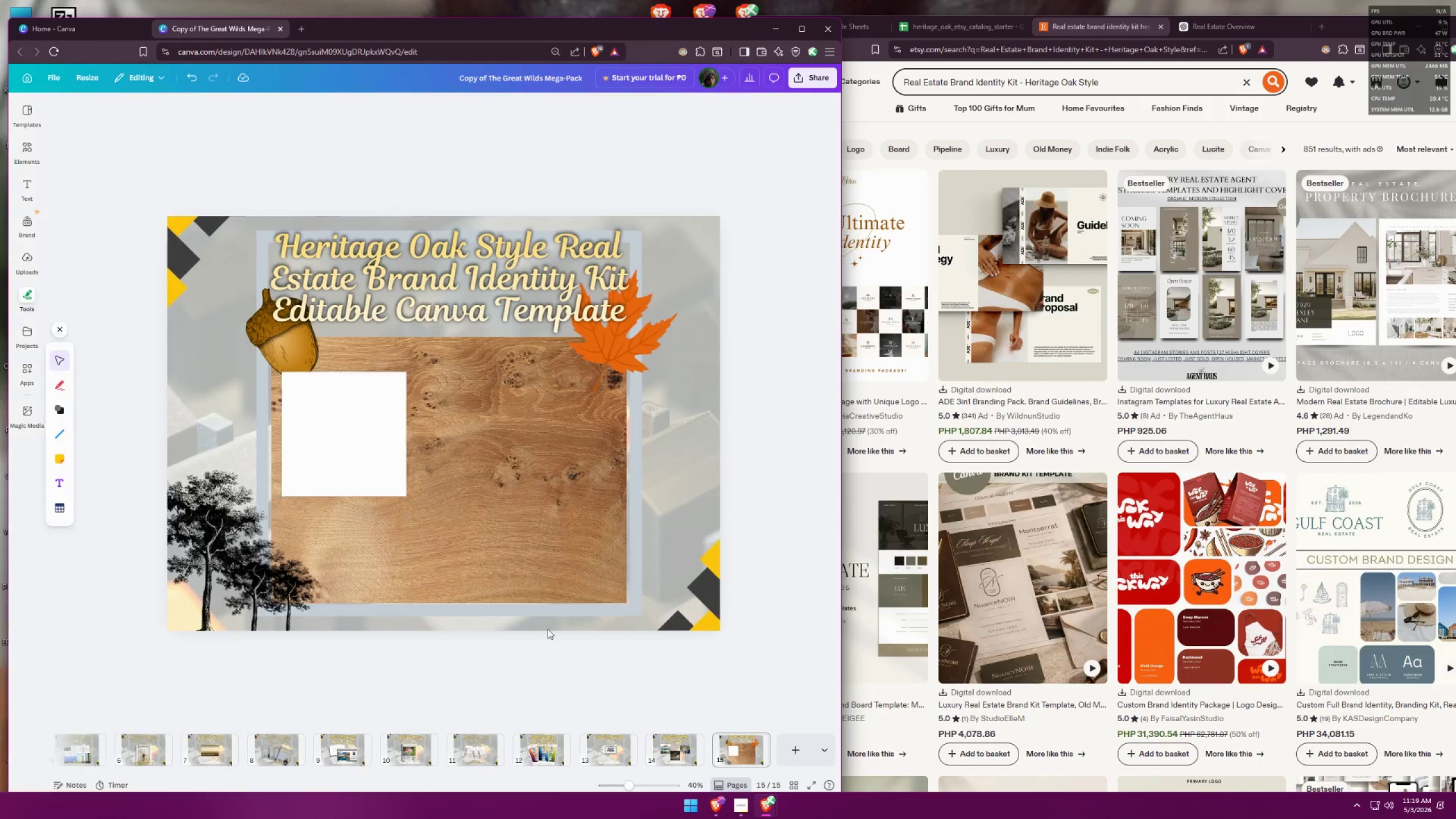 
right_click([373, 453])
 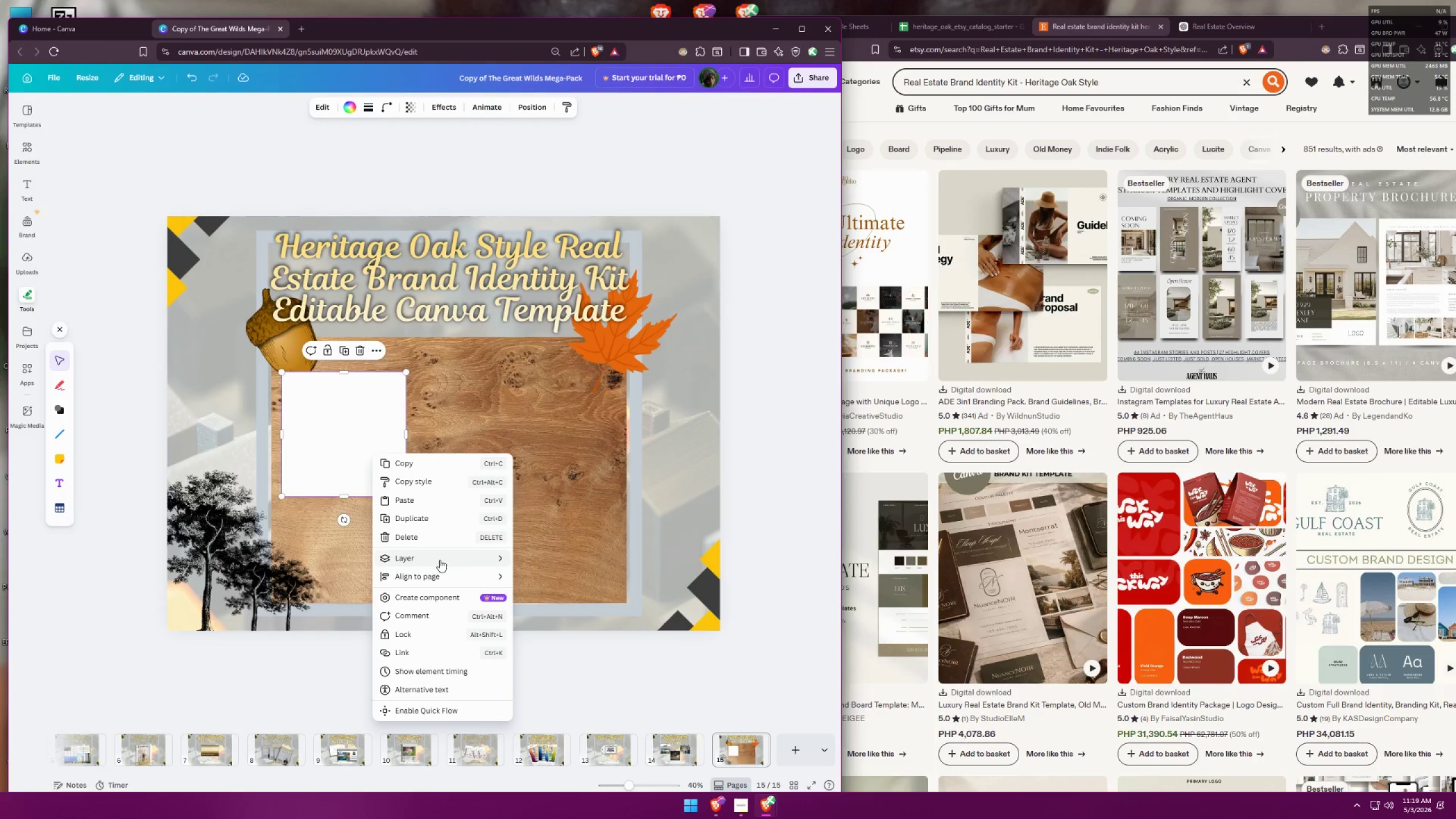 
left_click([559, 608])
 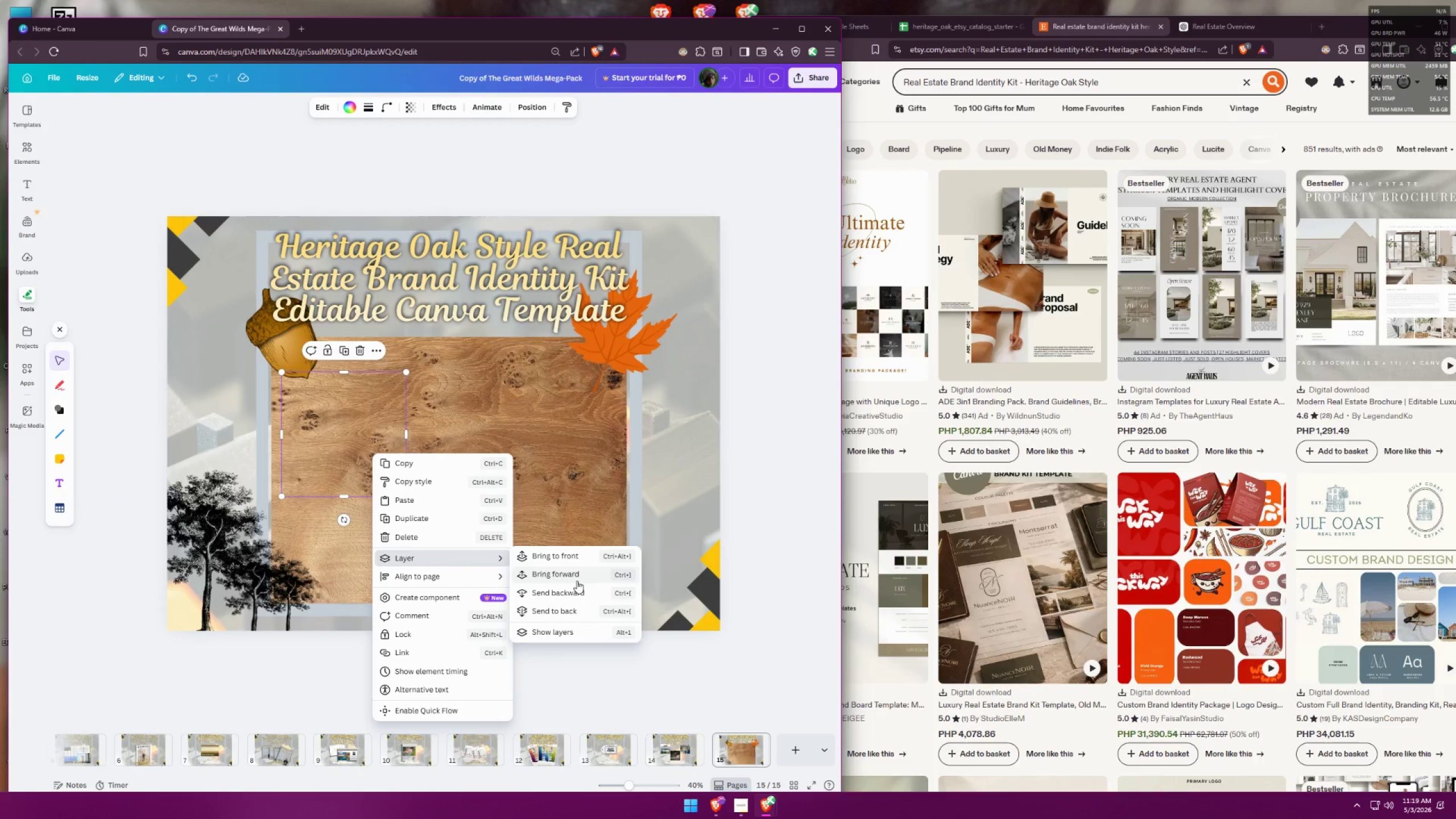 
left_click([580, 574])
 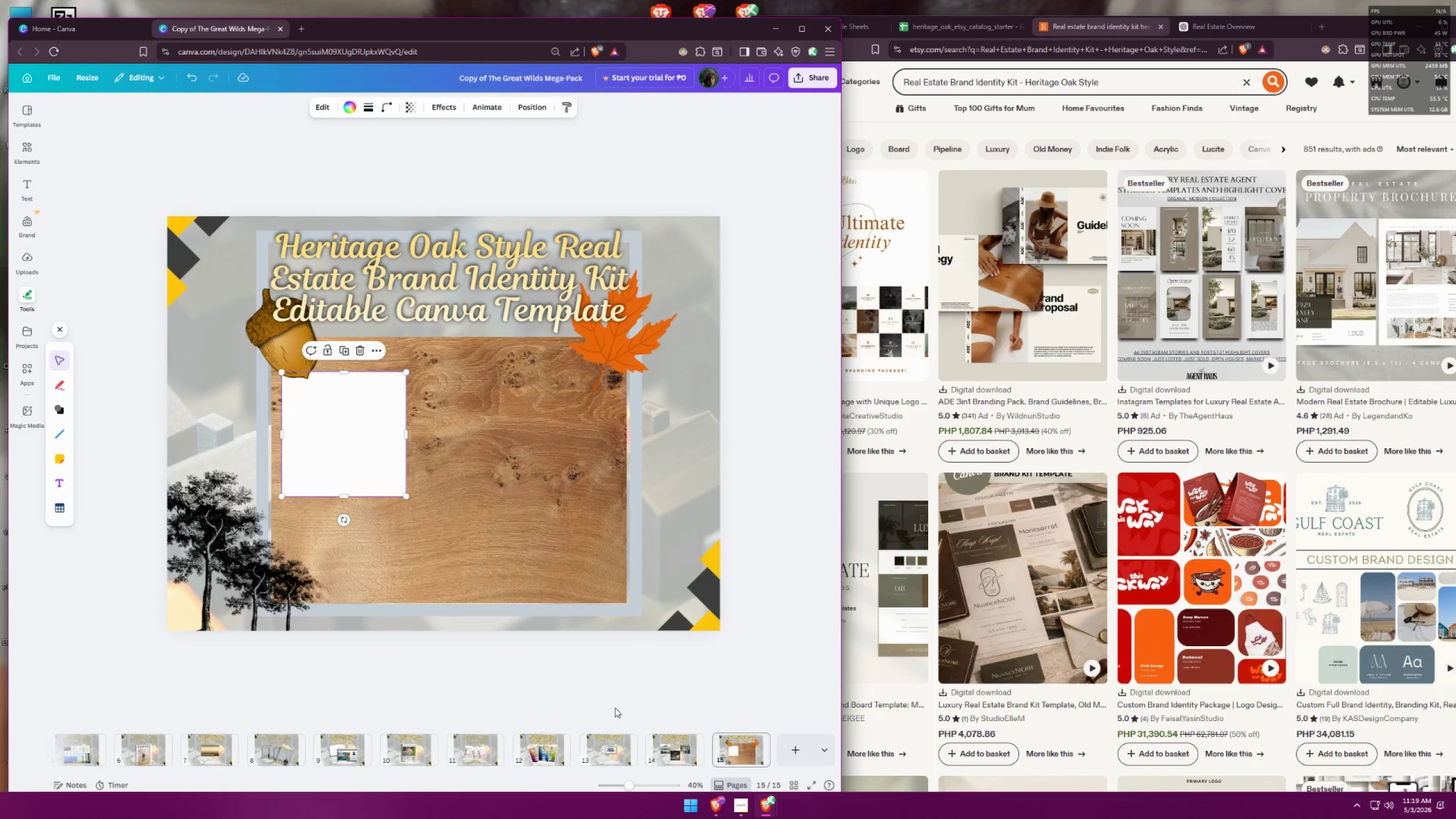 
left_click([413, 463])
 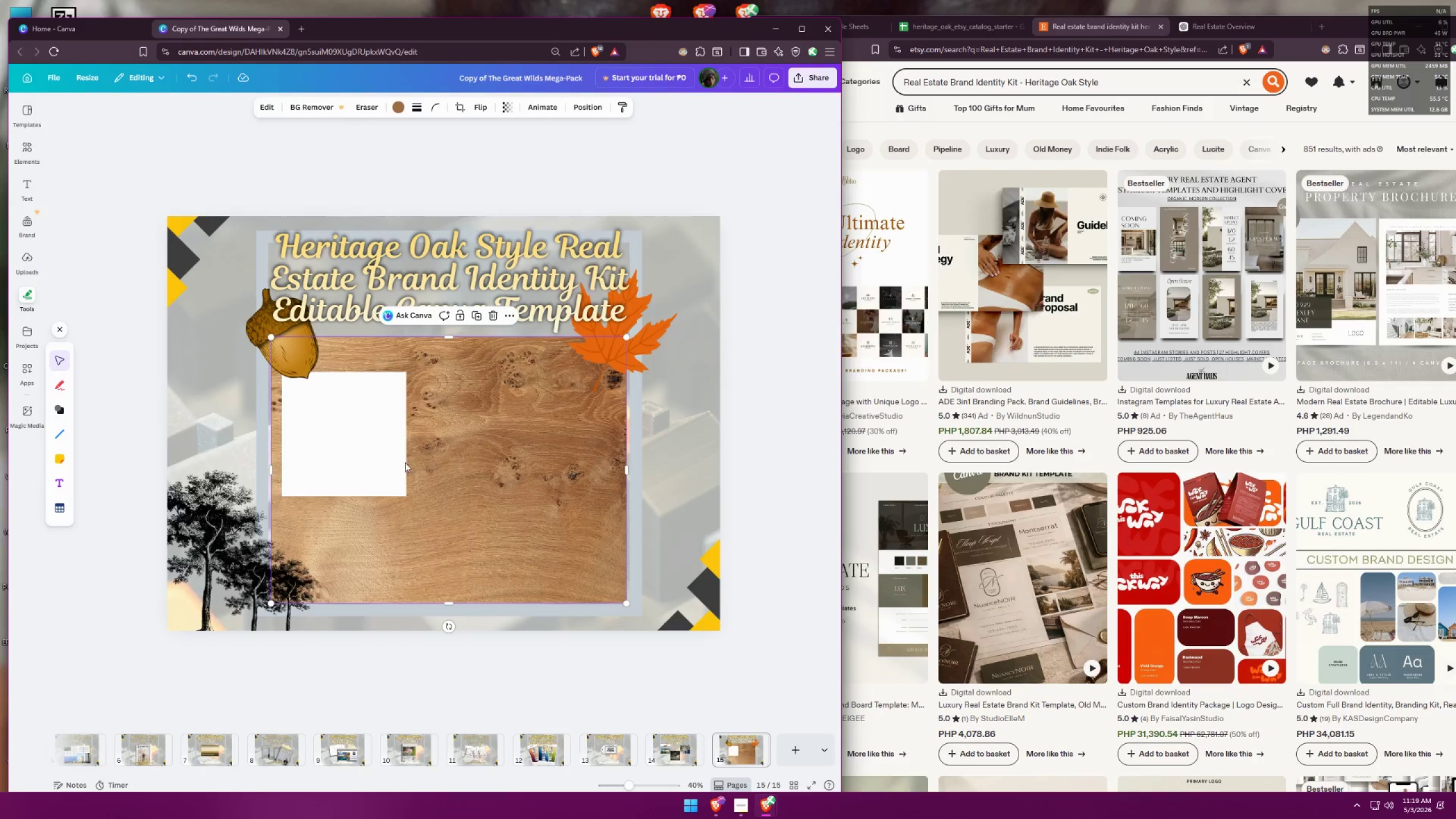 
hold_key(key=AltLeft, duration=1.53)
left_click_drag(start_coordinate=[361, 441], to_coordinate=[487, 440])
 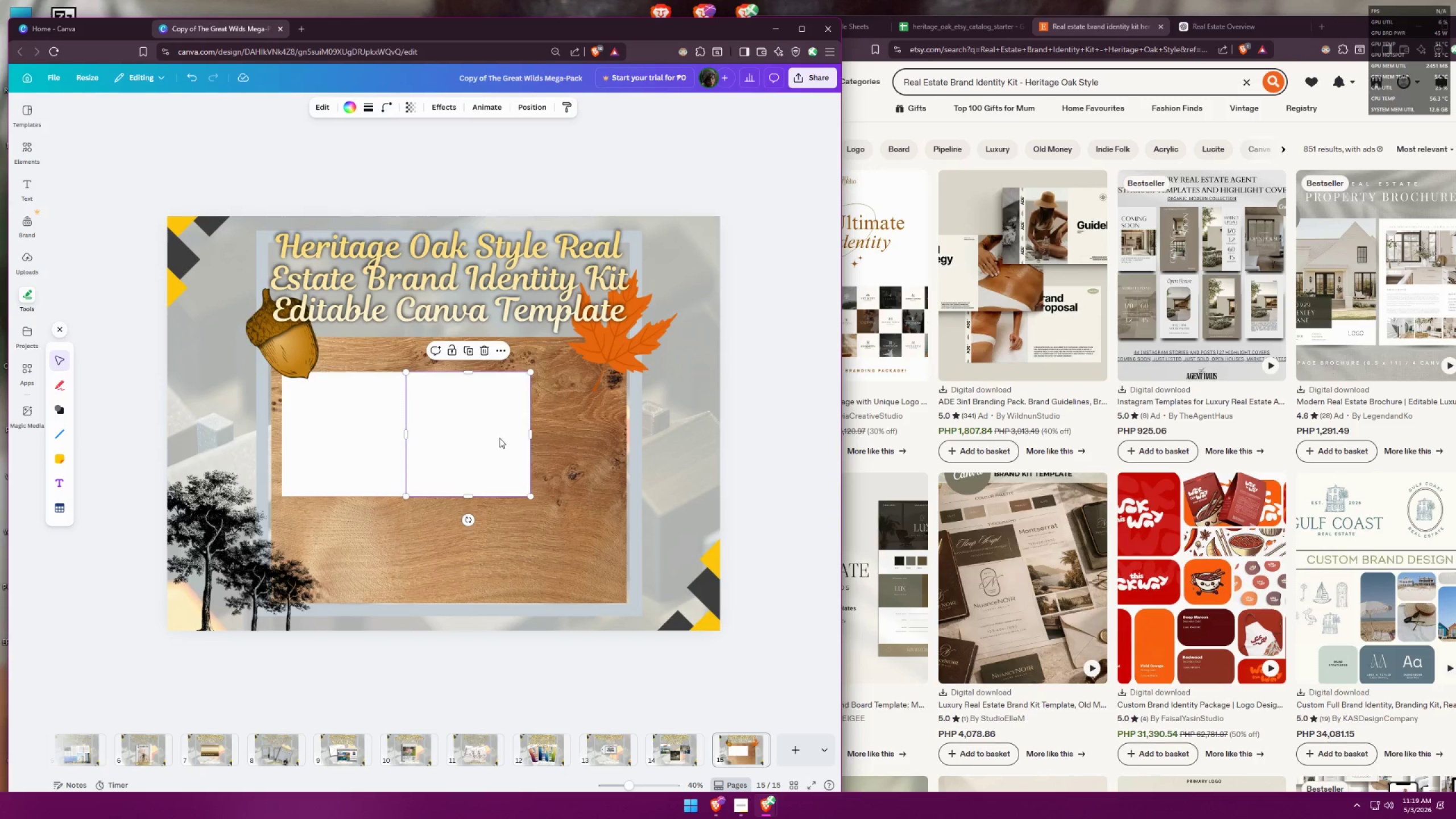 
hold_key(key=AltLeft, duration=0.92)
 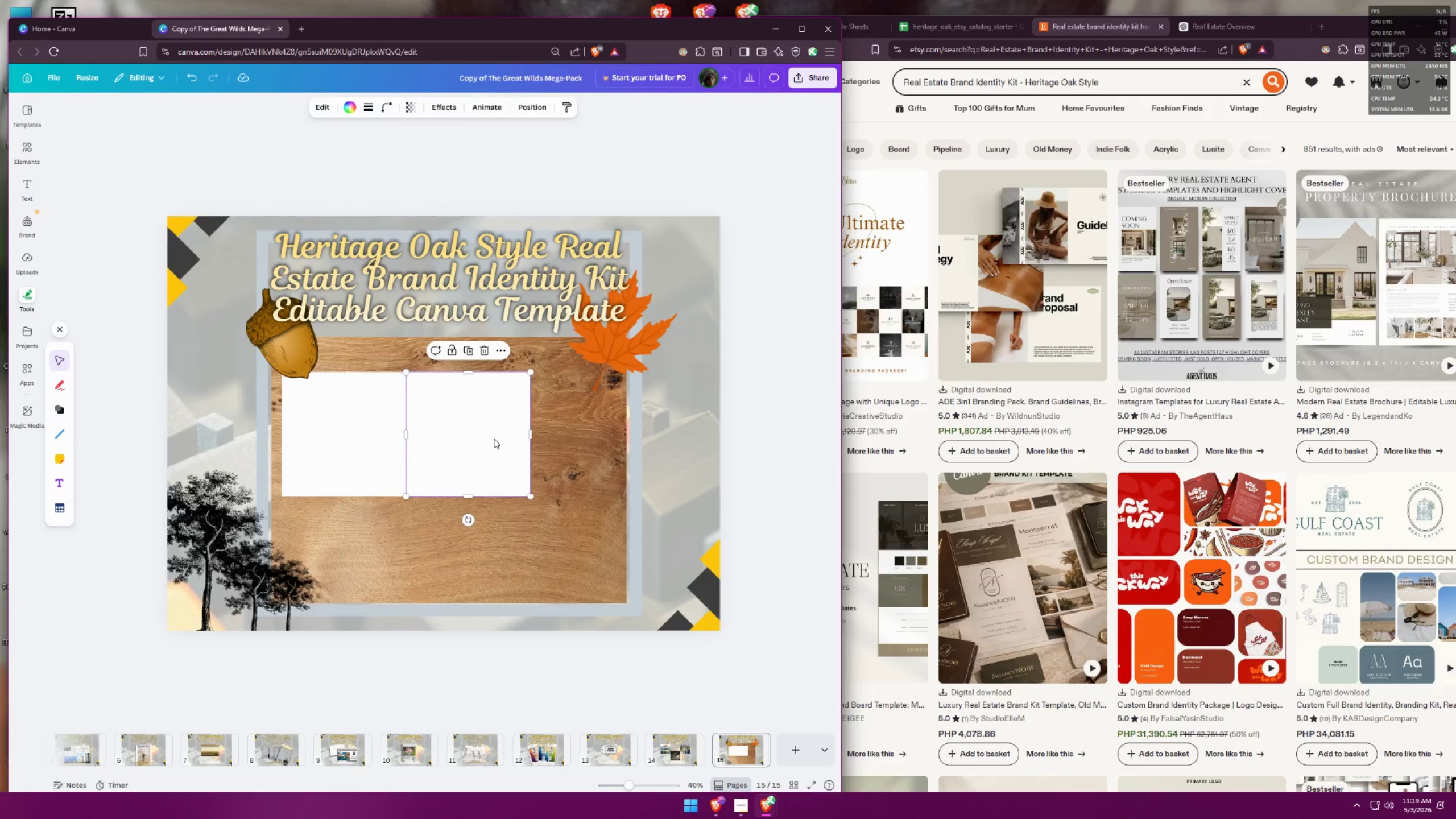 
hold_key(key=AltLeft, duration=1.5)
left_click_drag(start_coordinate=[488, 438], to_coordinate=[612, 441])
 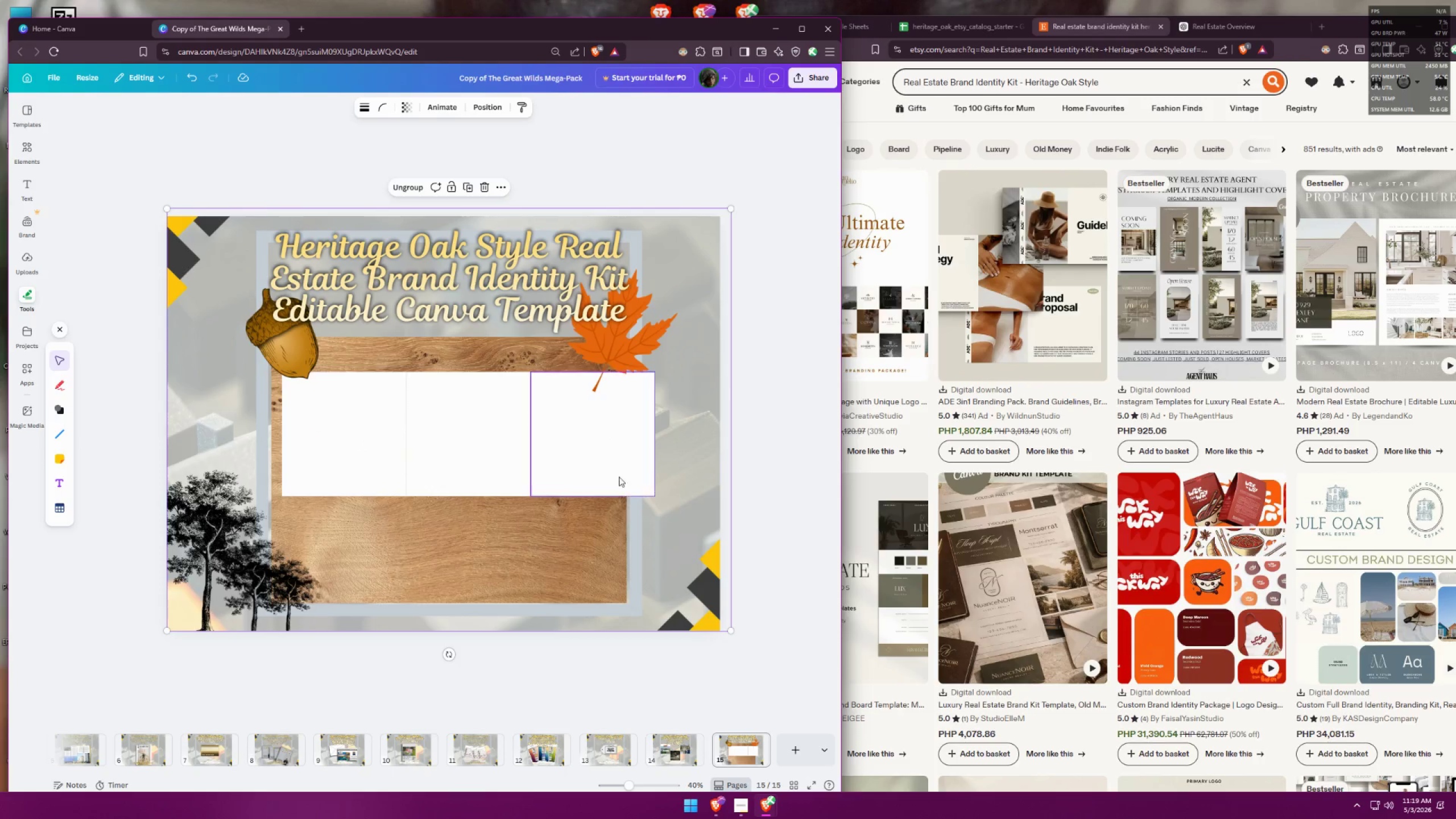 
hold_key(key=AltLeft, duration=0.73)
 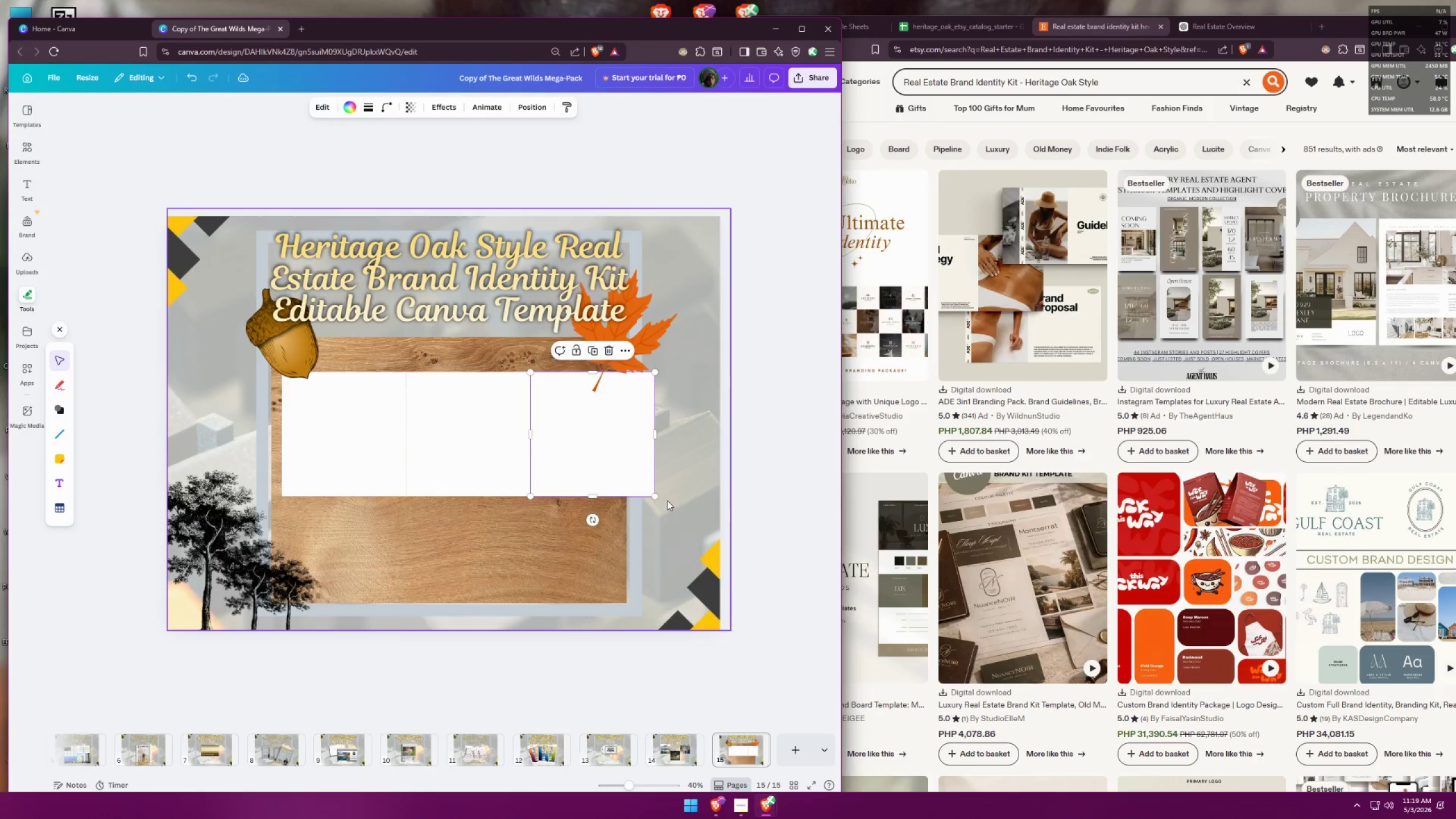 
left_click([669, 503])
 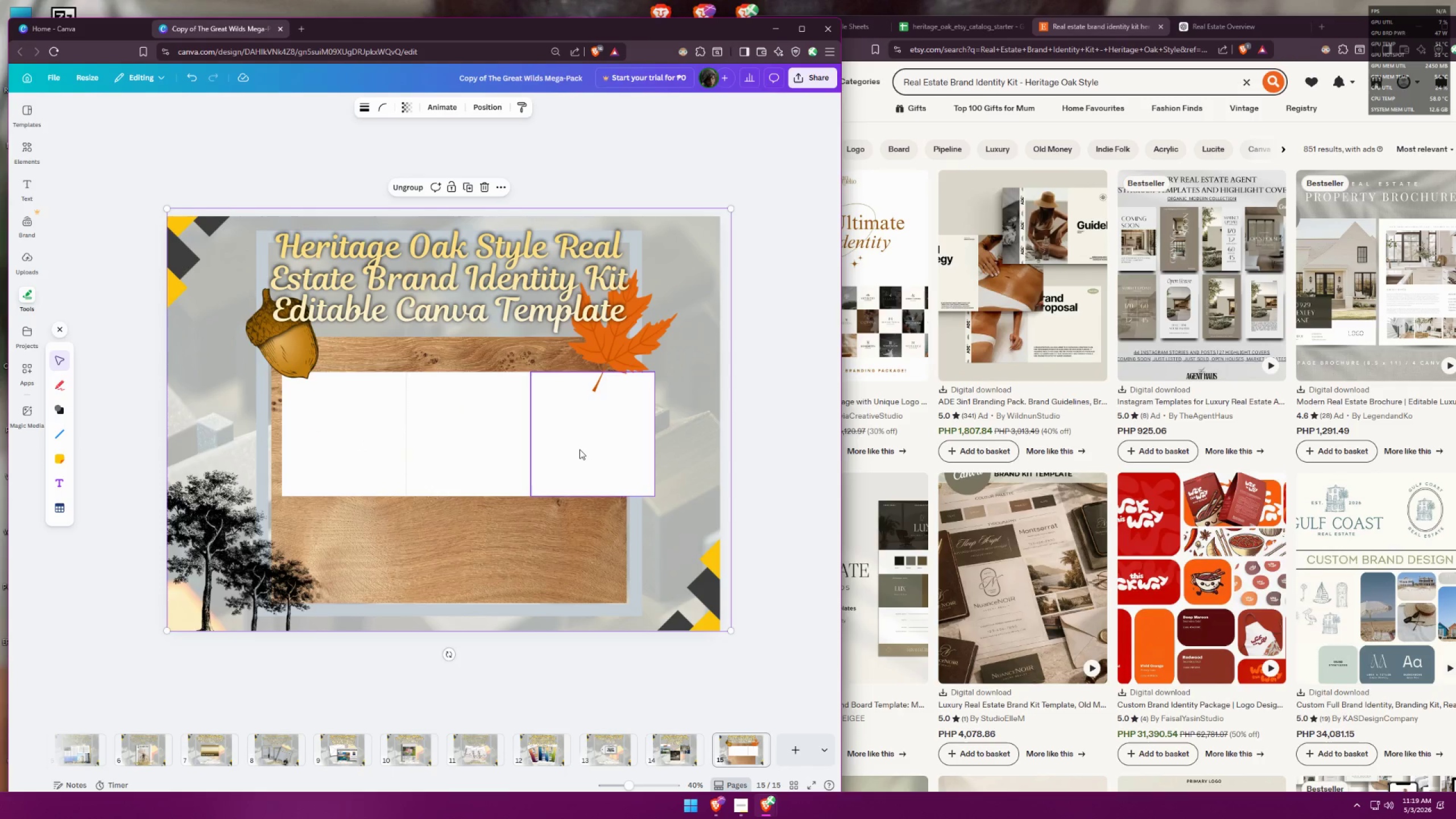 
key(Control+Z)
 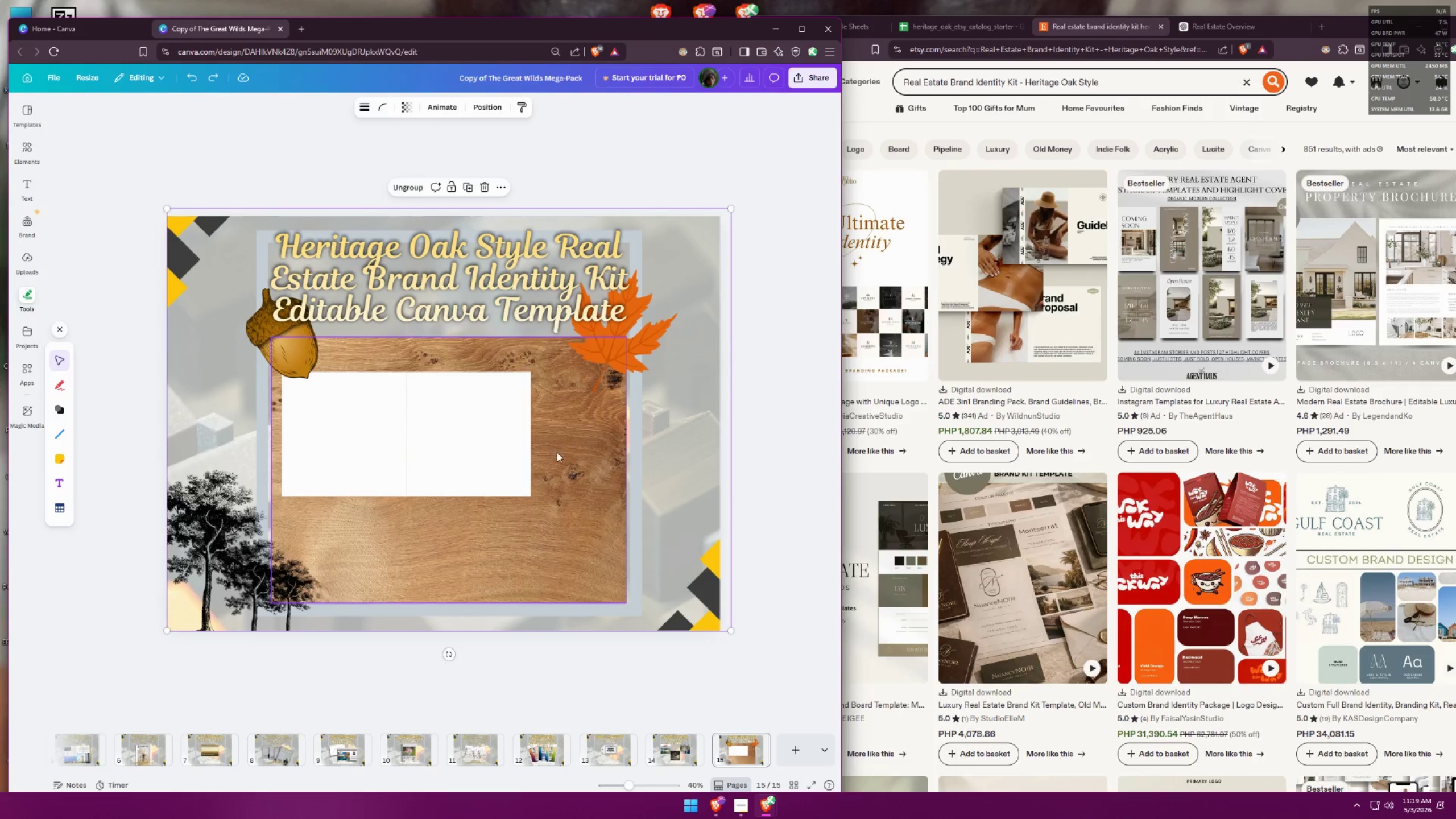 
left_click_drag(start_coordinate=[469, 449], to_coordinate=[519, 448])
 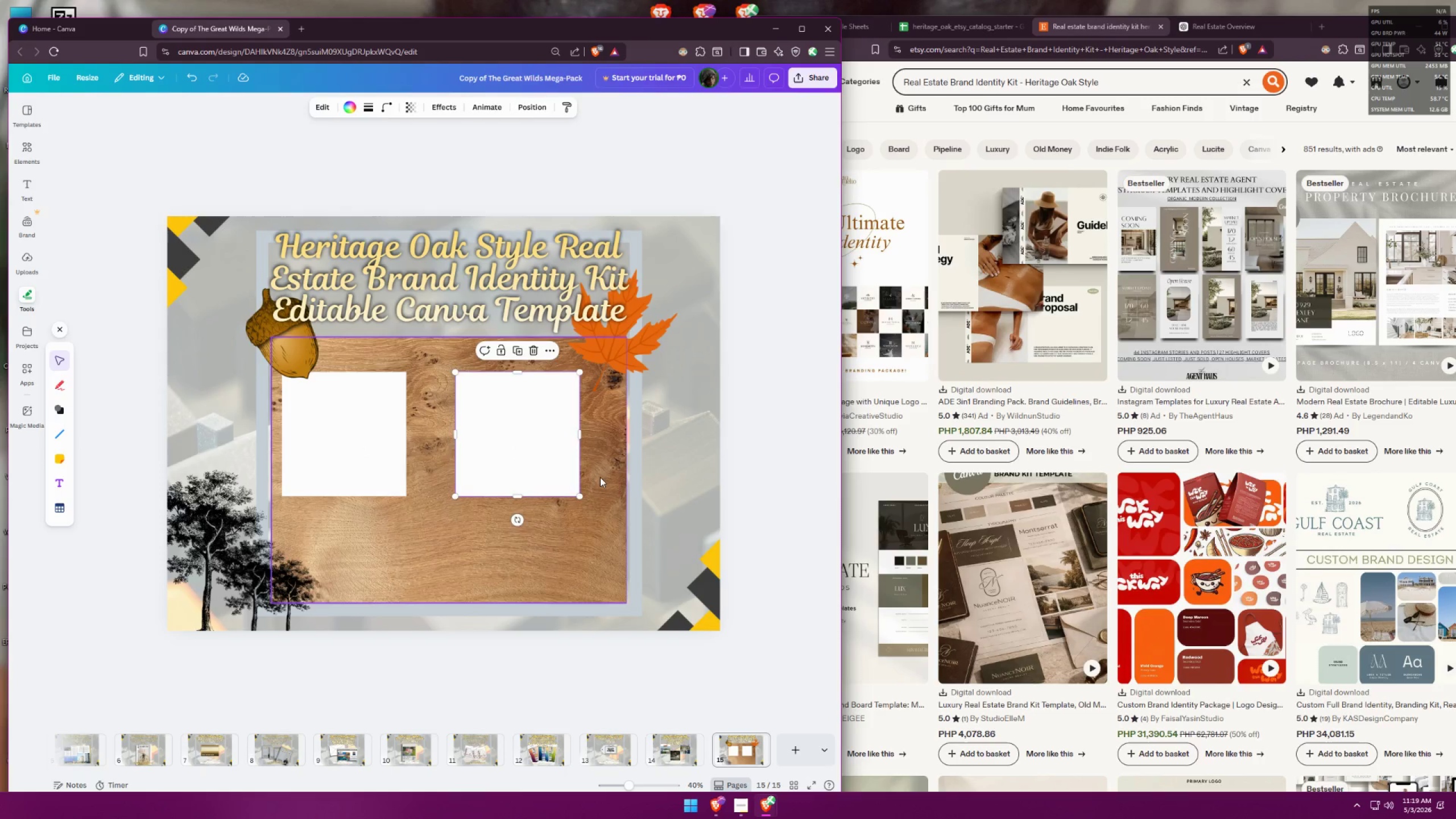 
left_click([601, 477])
 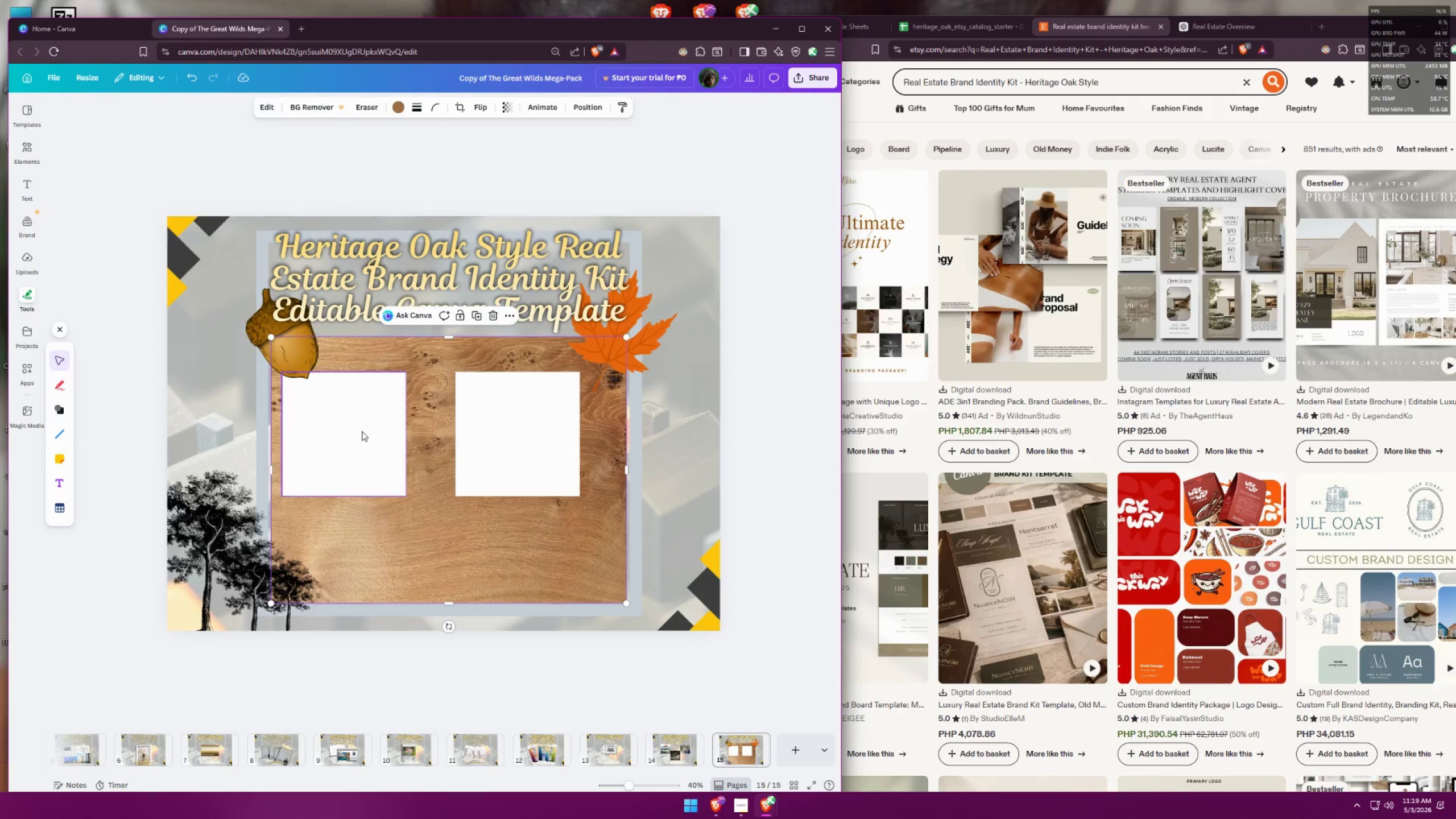 
left_click_drag(start_coordinate=[371, 427], to_coordinate=[395, 416])
 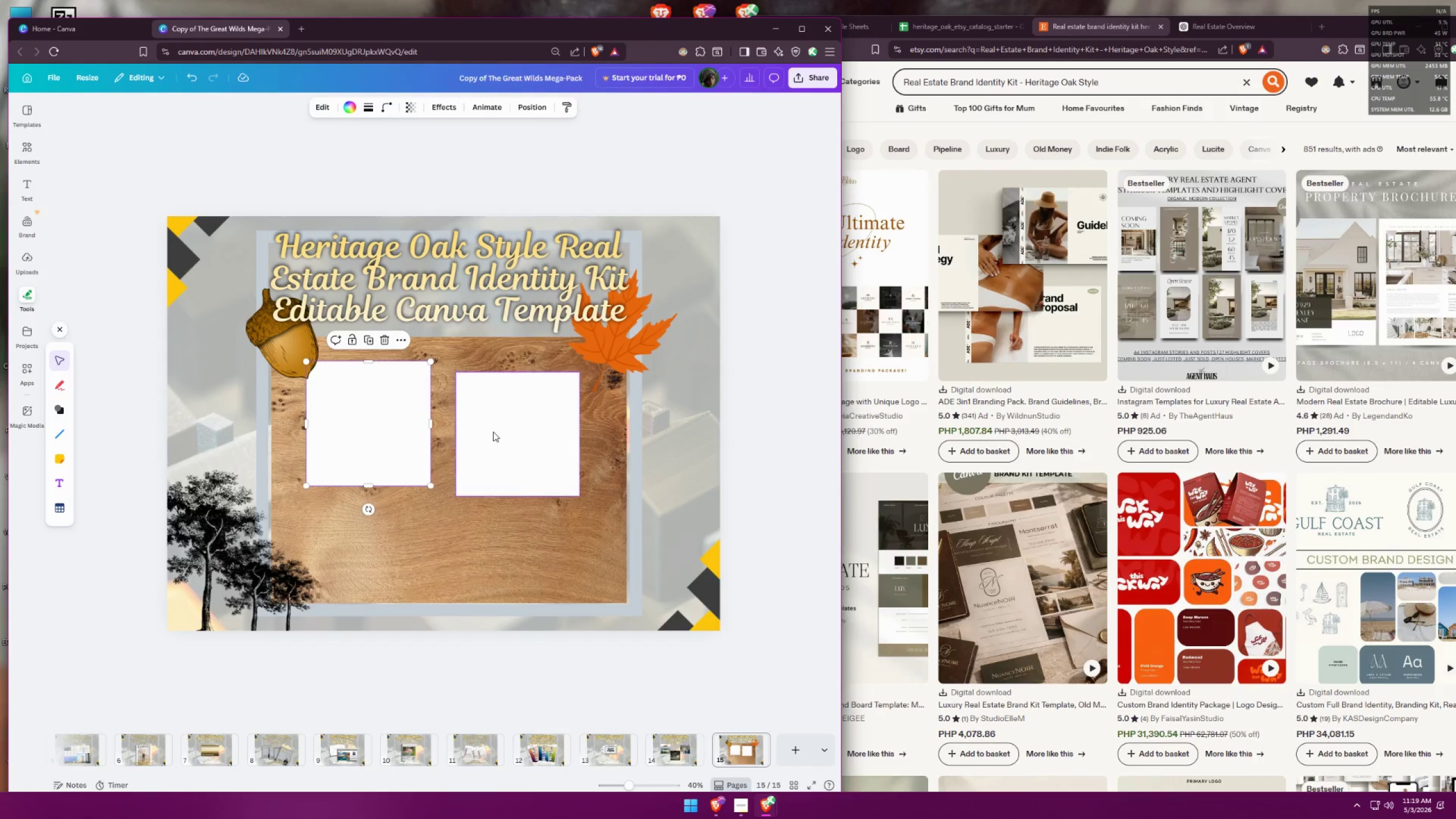 
left_click_drag(start_coordinate=[493, 432], to_coordinate=[497, 444])
 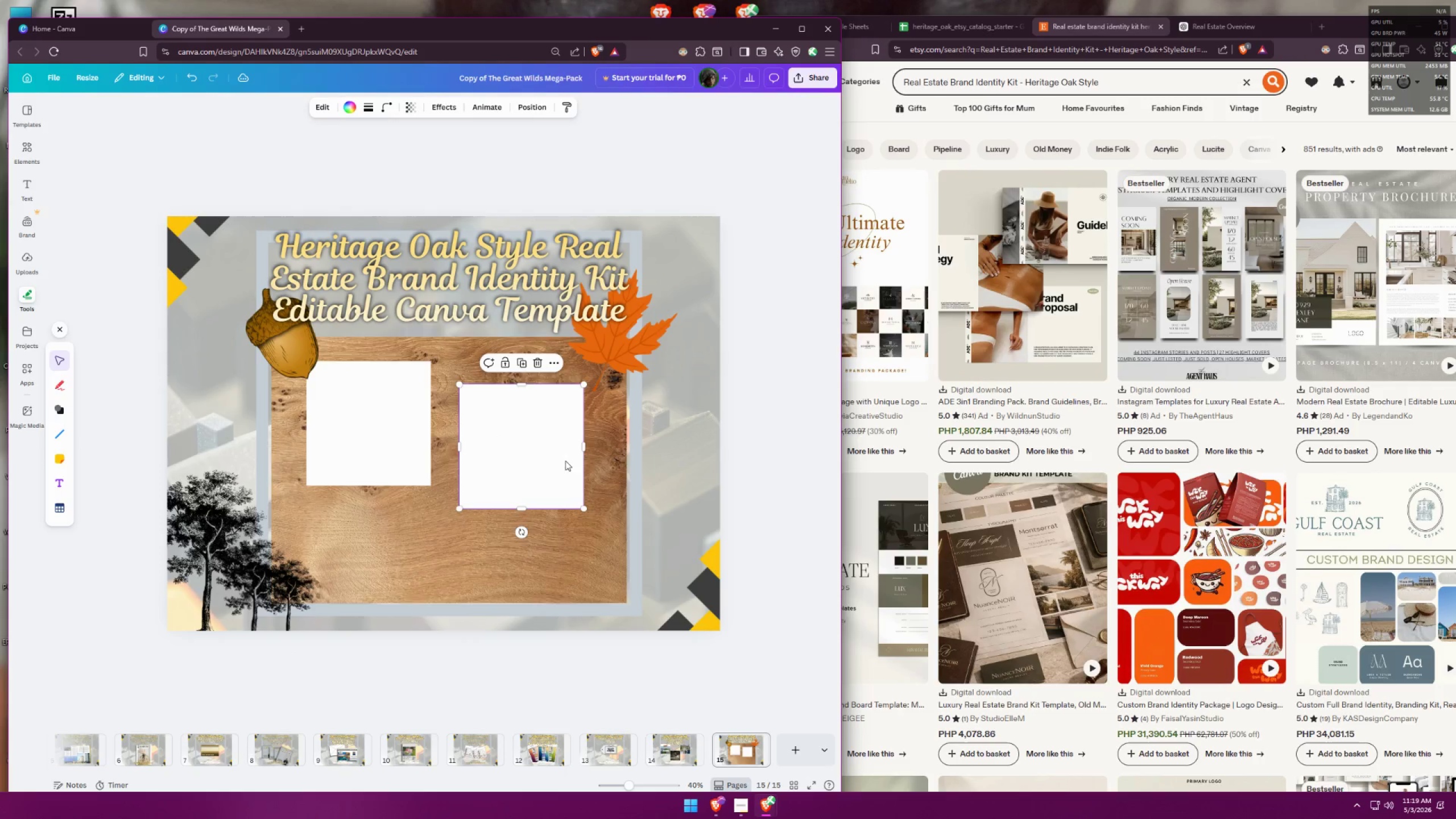 
left_click([613, 468])
 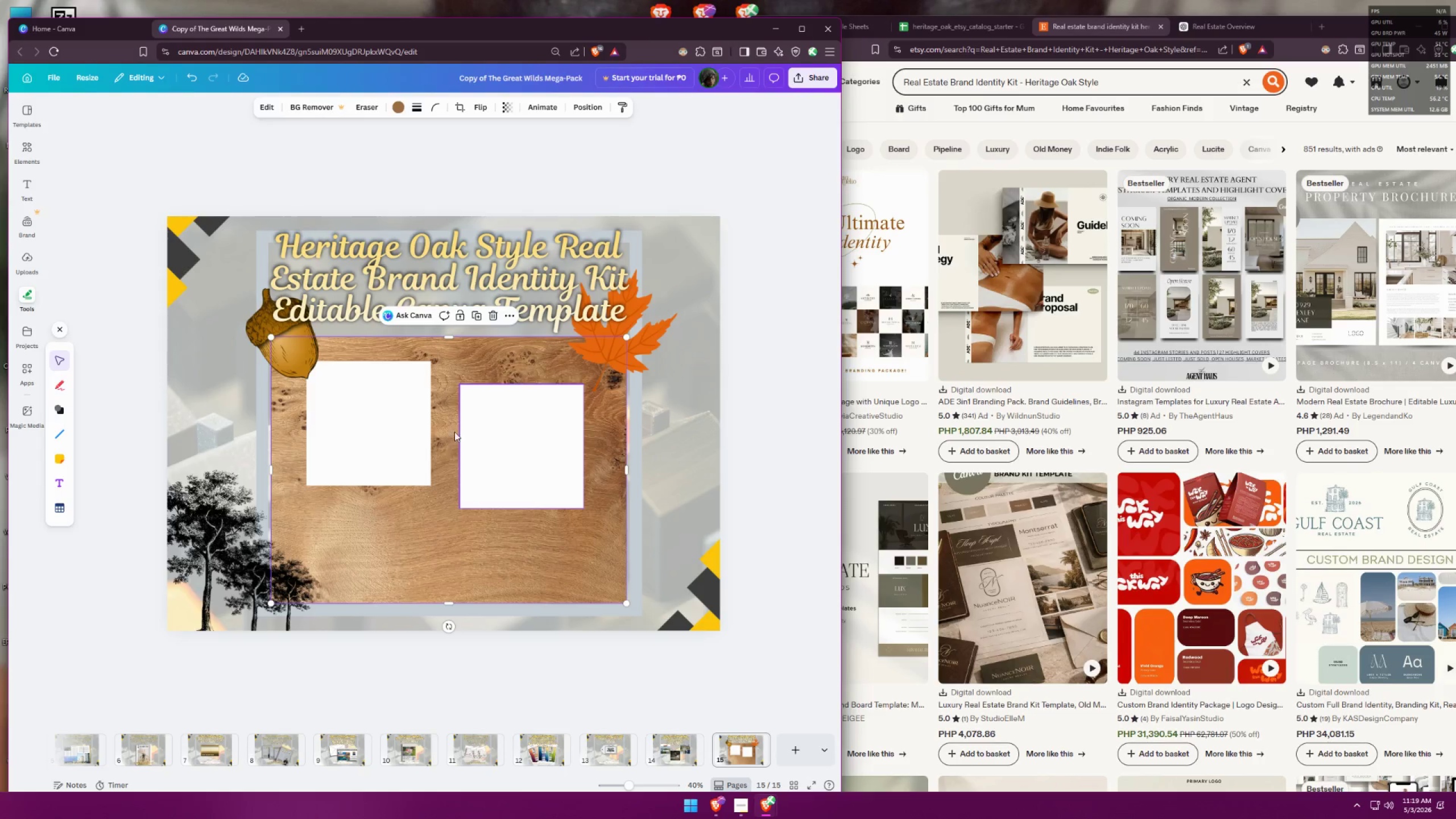 
left_click([375, 412])
 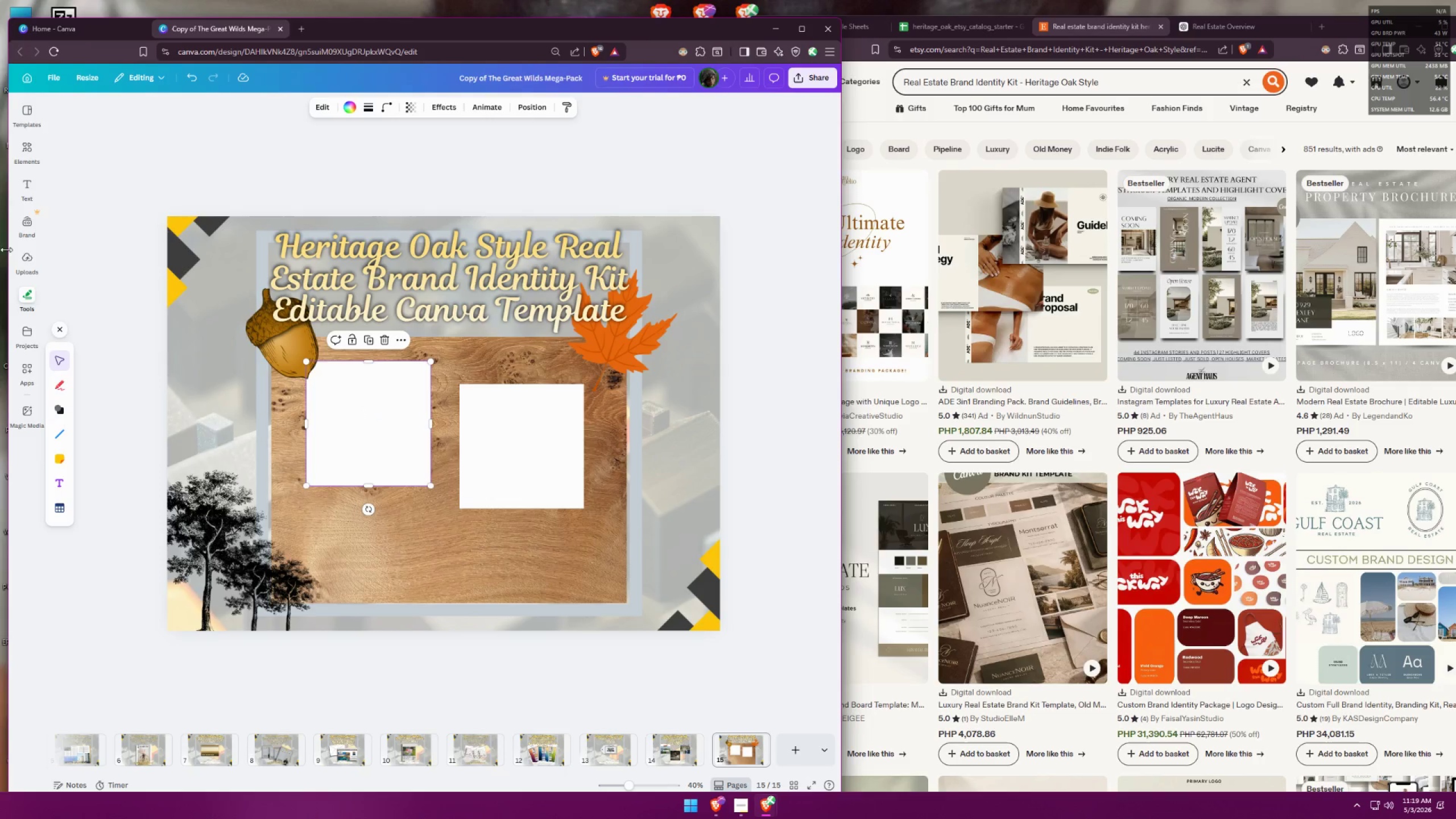 
left_click([26, 155])
 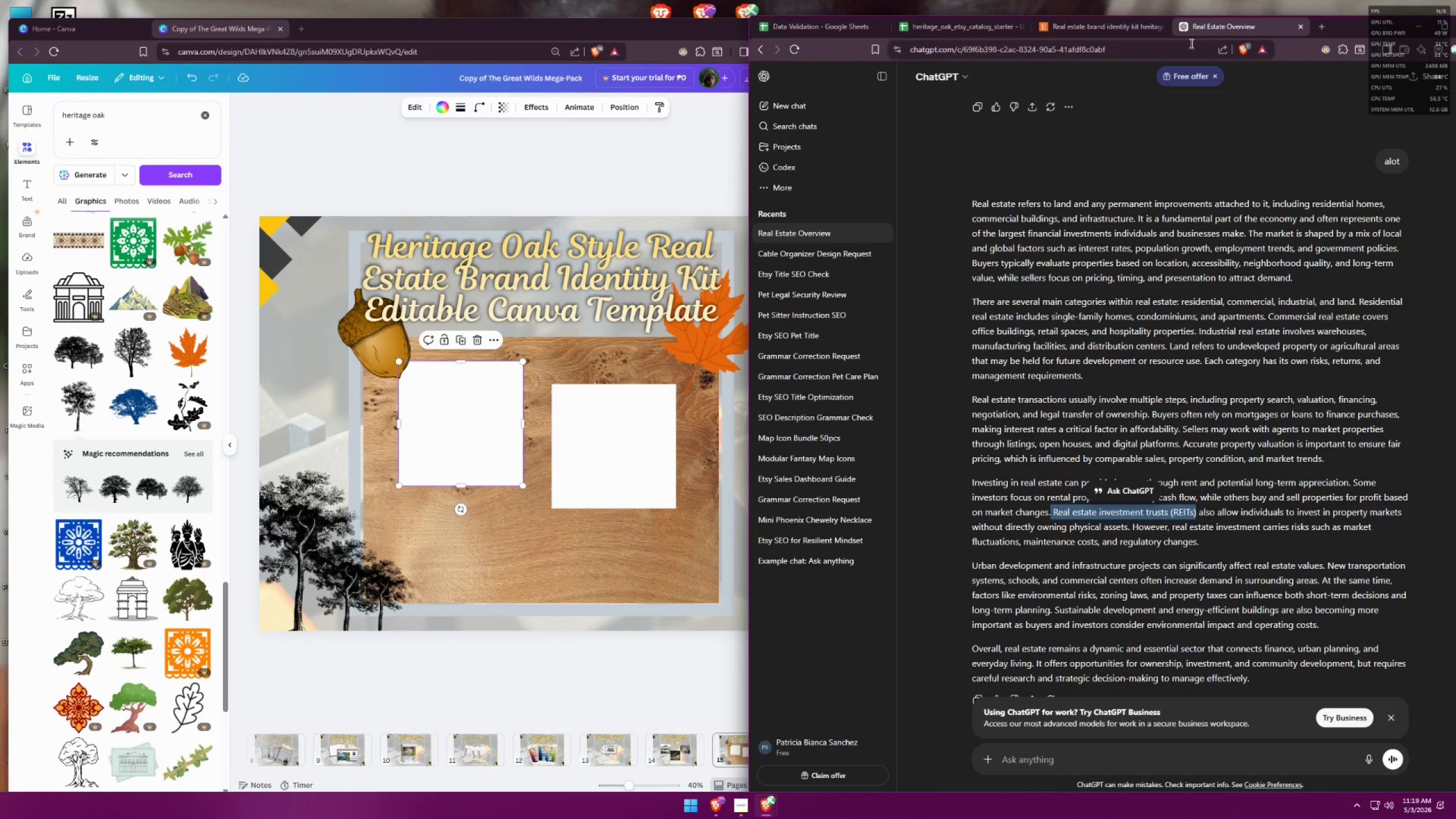 
double_click([1322, 24])
 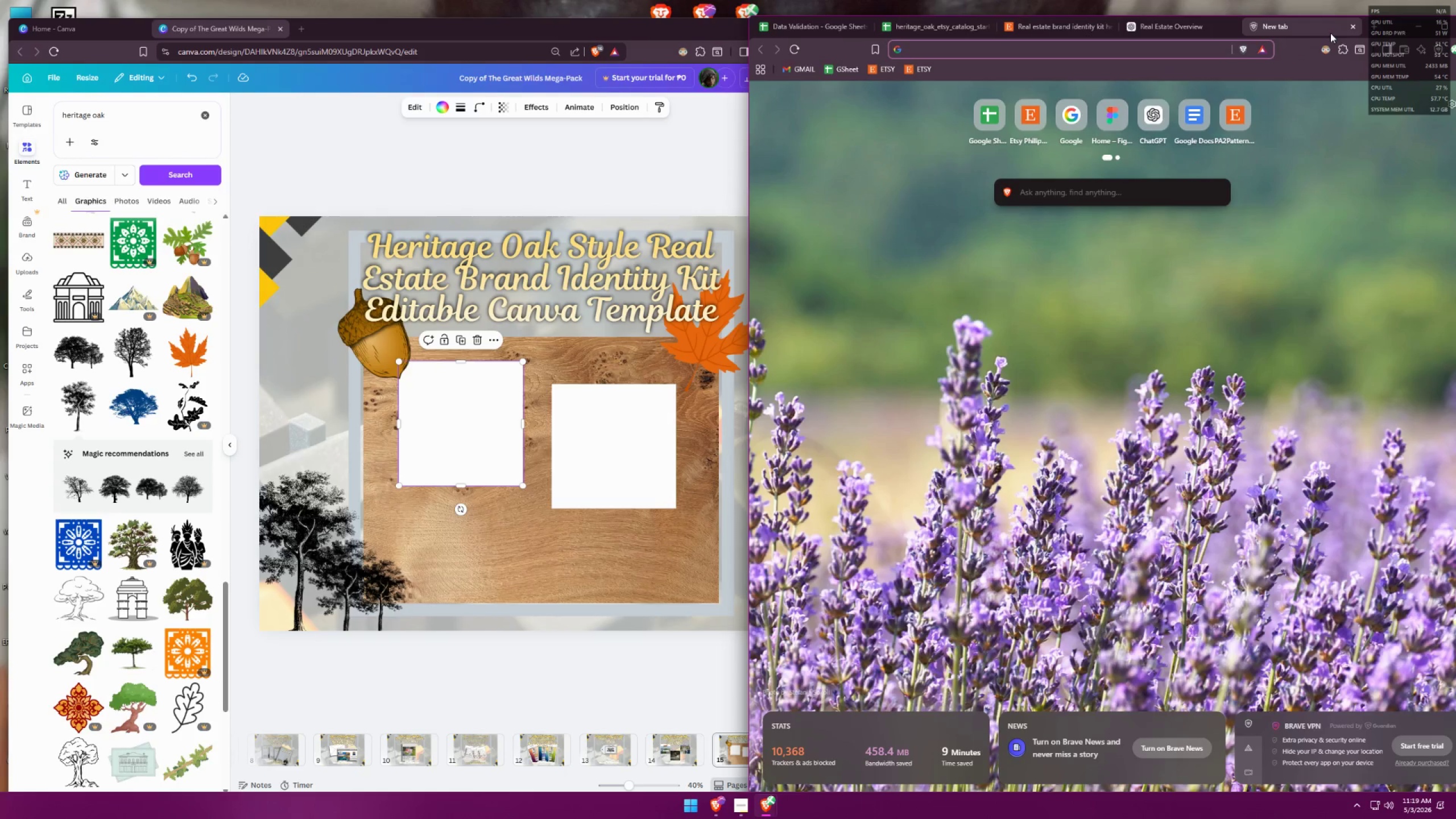 
type(heritage oak)
 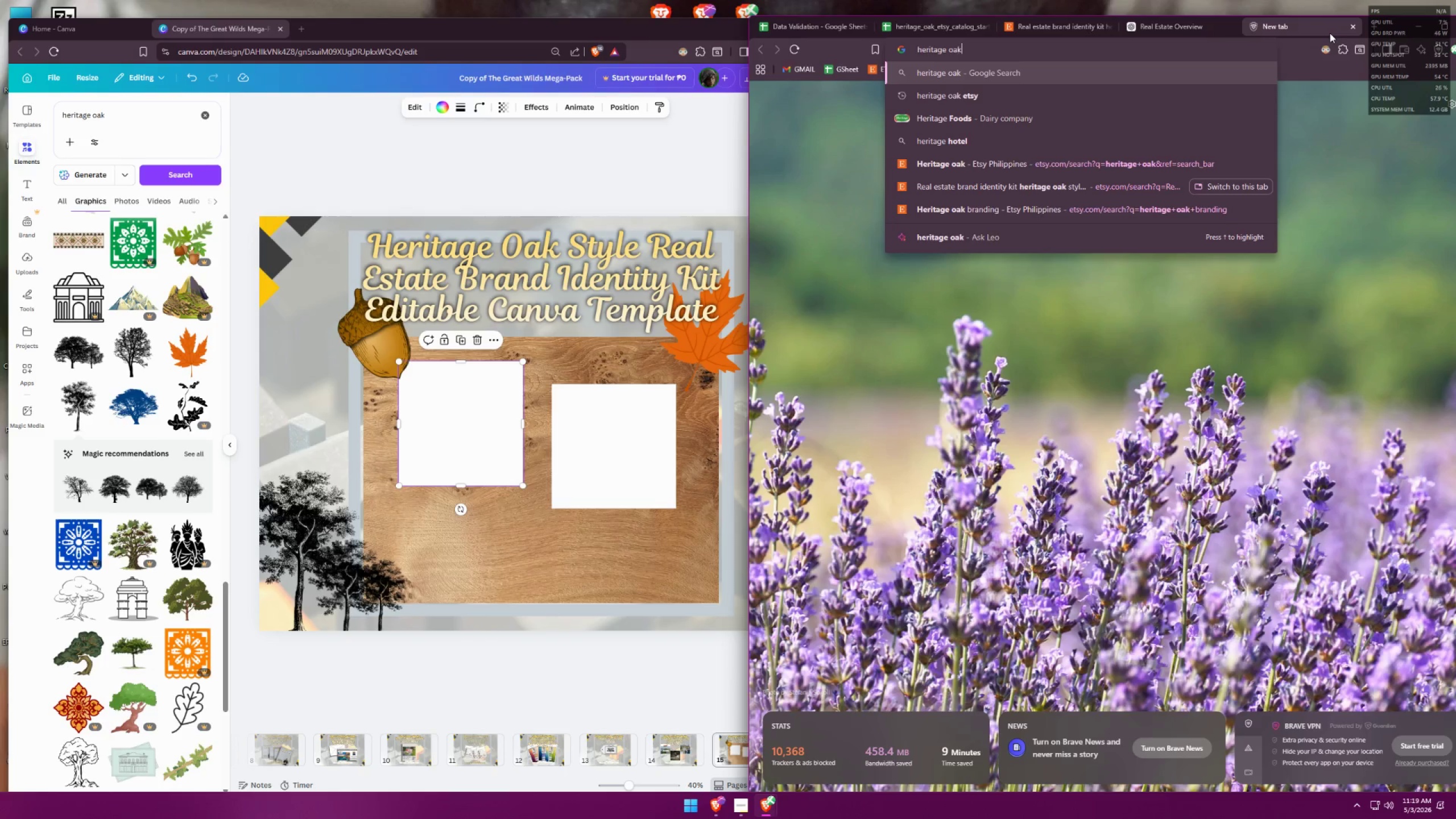 
key(Enter)
 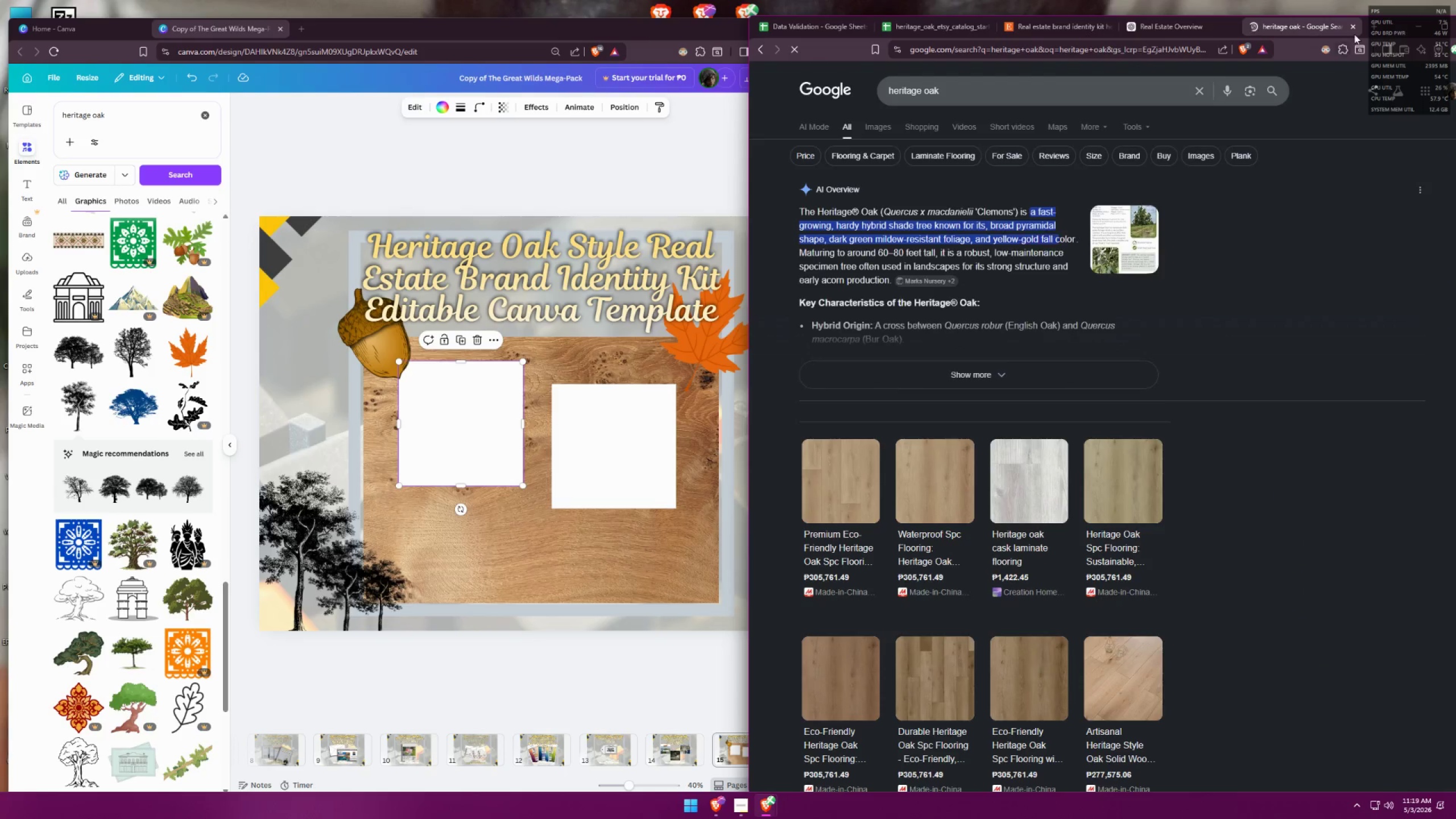 
double_click([1358, 25])
 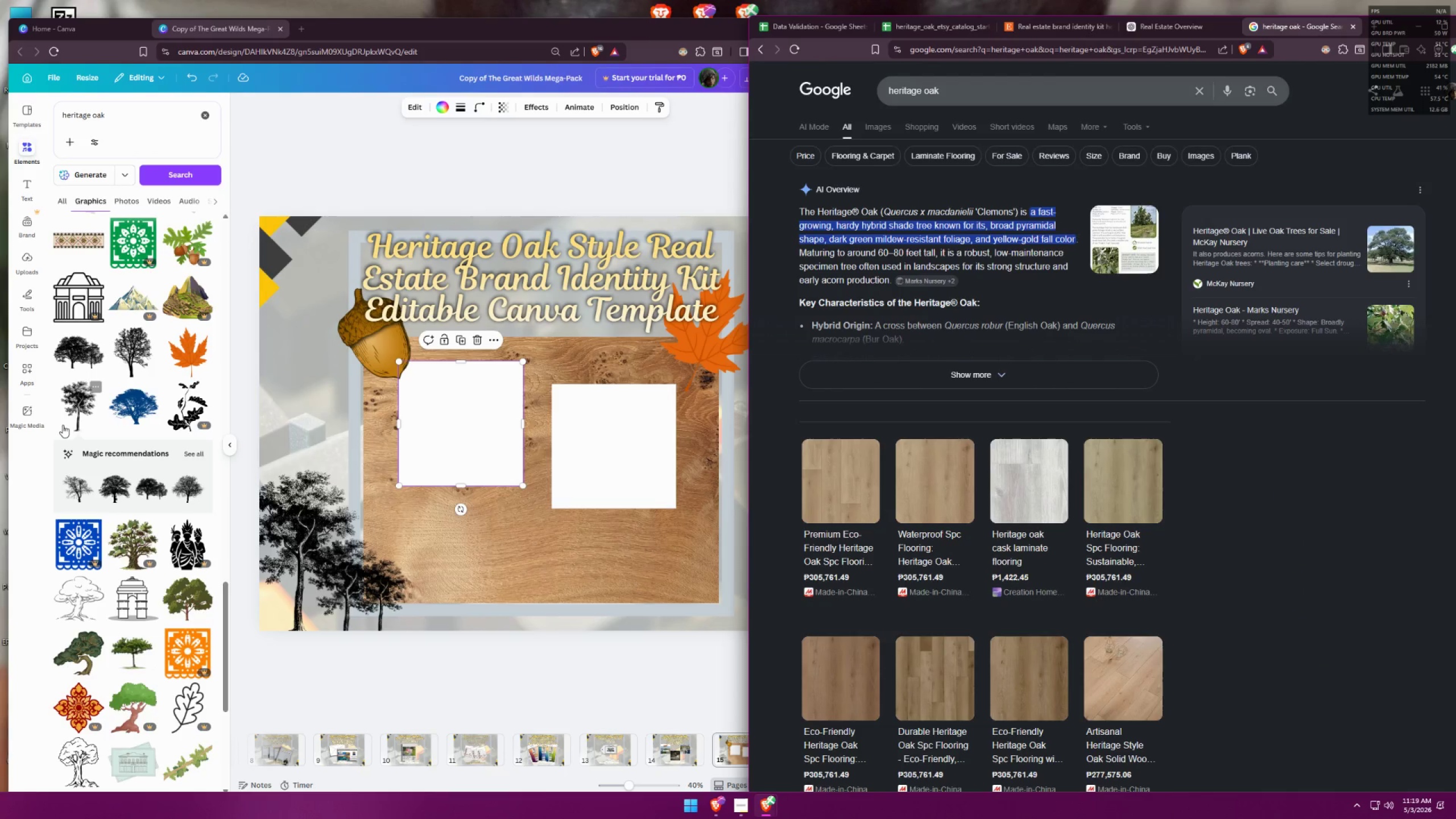 
scroll: coordinate [127, 353], scroll_direction: up, amount: 4.0
 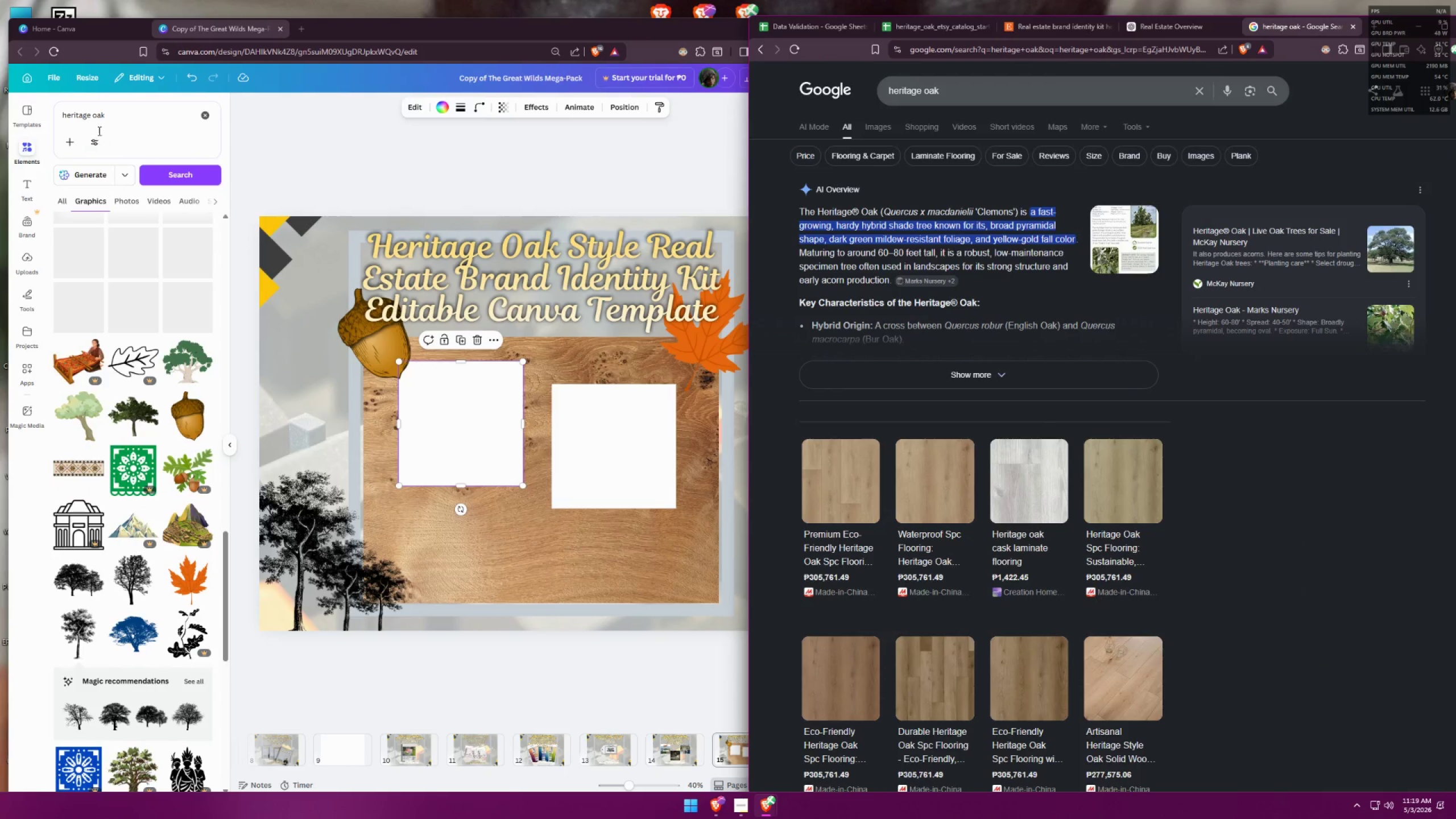 
left_click_drag(start_coordinate=[124, 122], to_coordinate=[31, 114])
 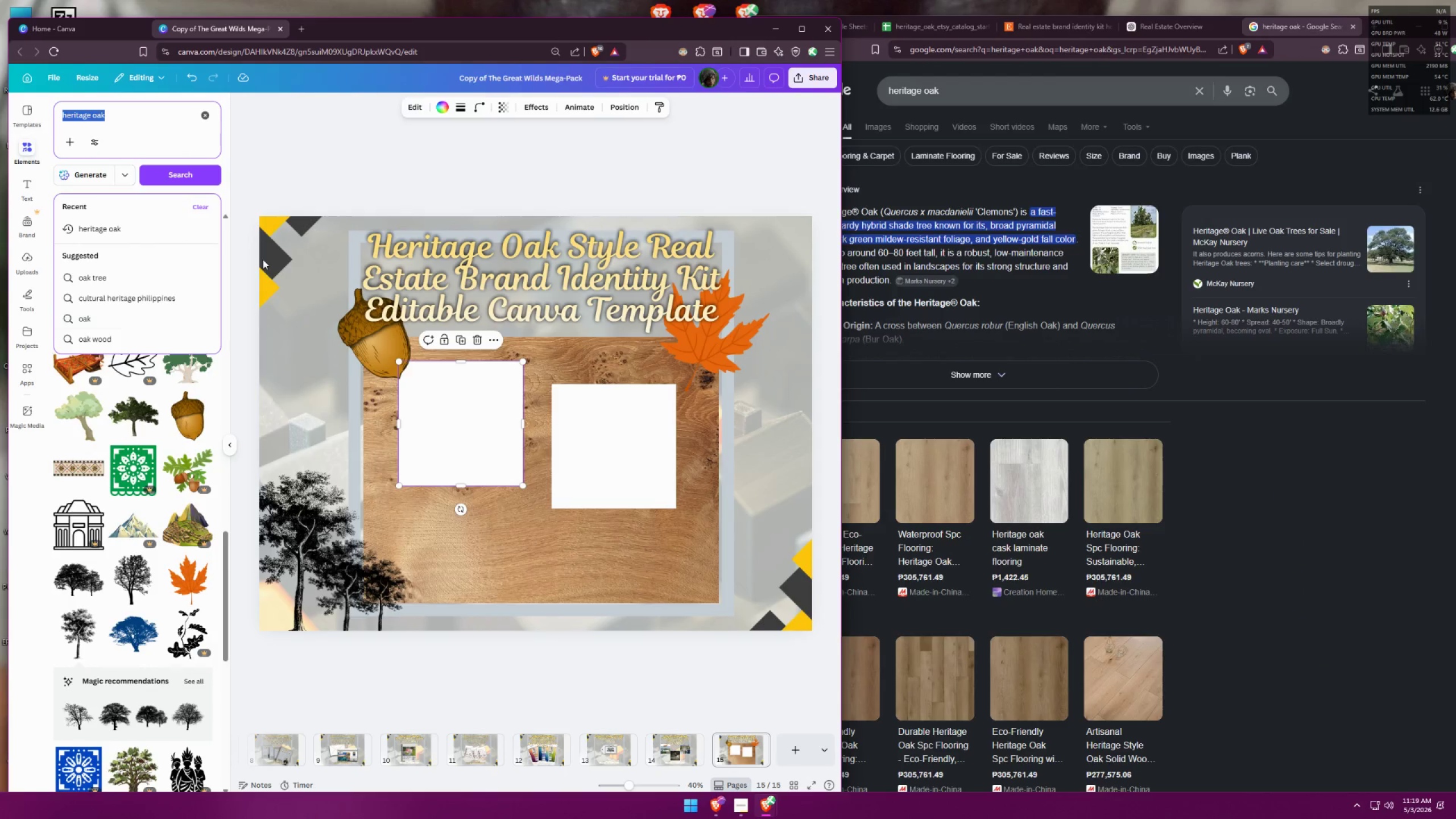 
left_click([283, 155])
 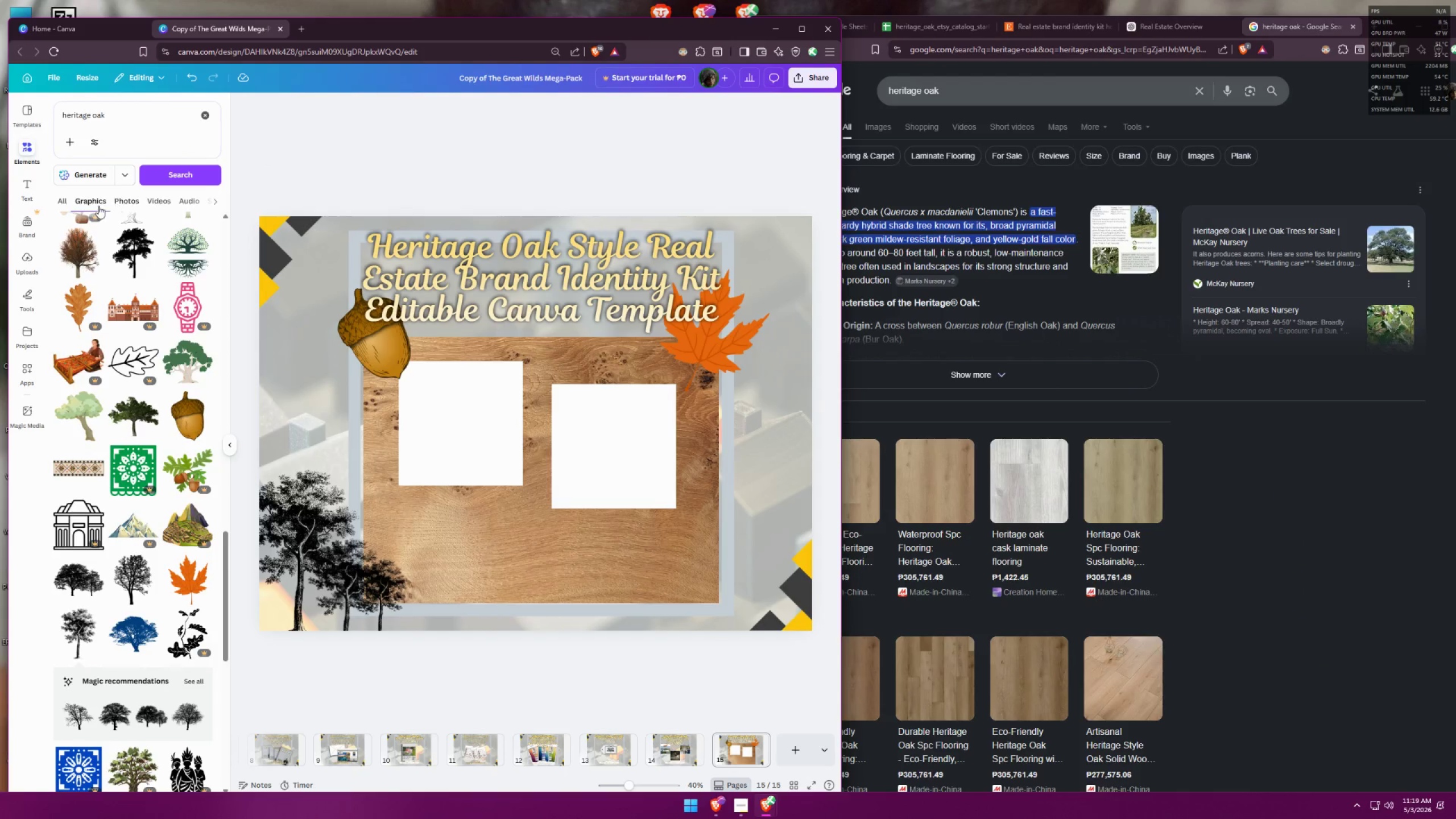 
left_click([57, 198])
 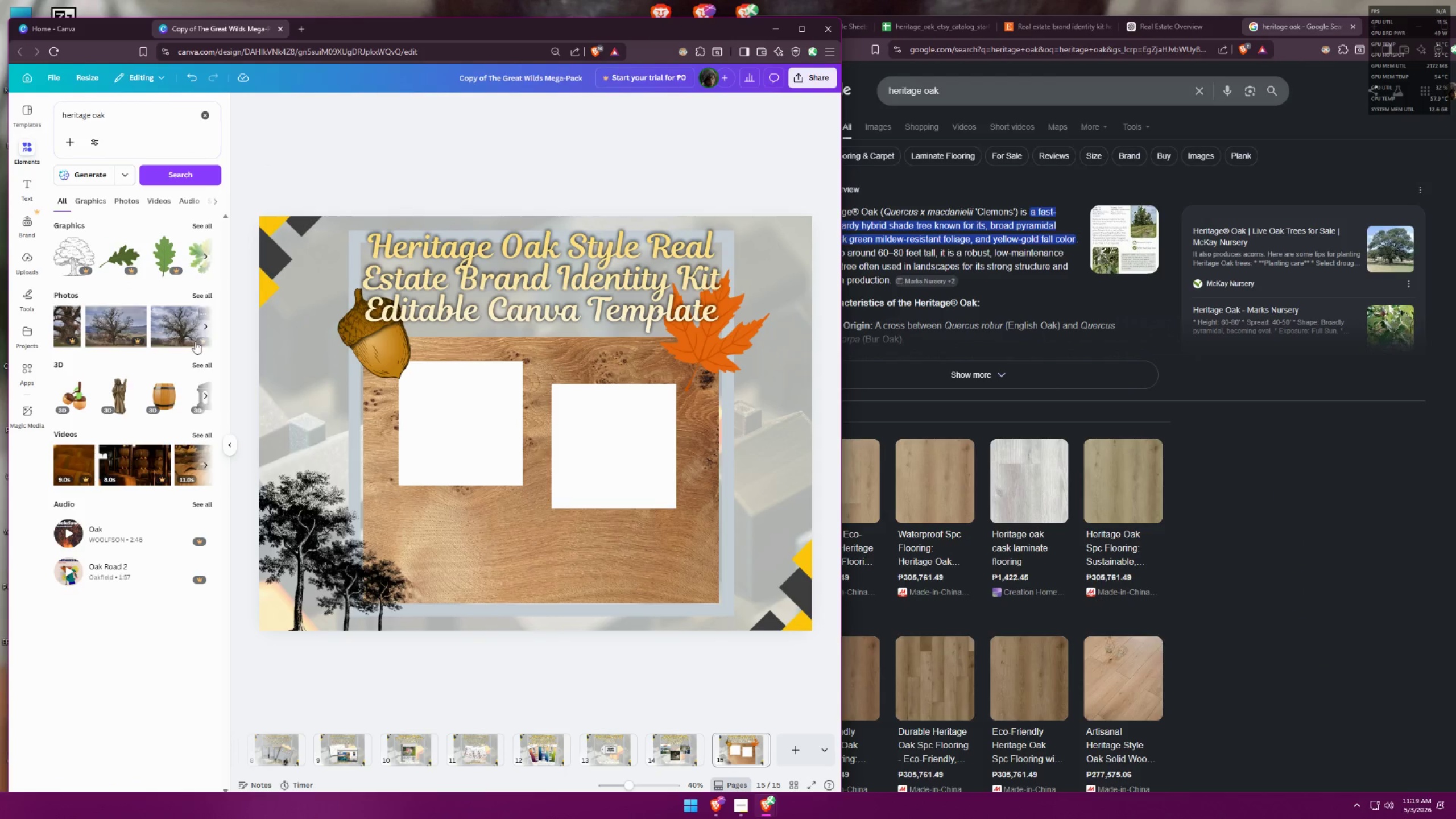 
left_click([206, 432])
 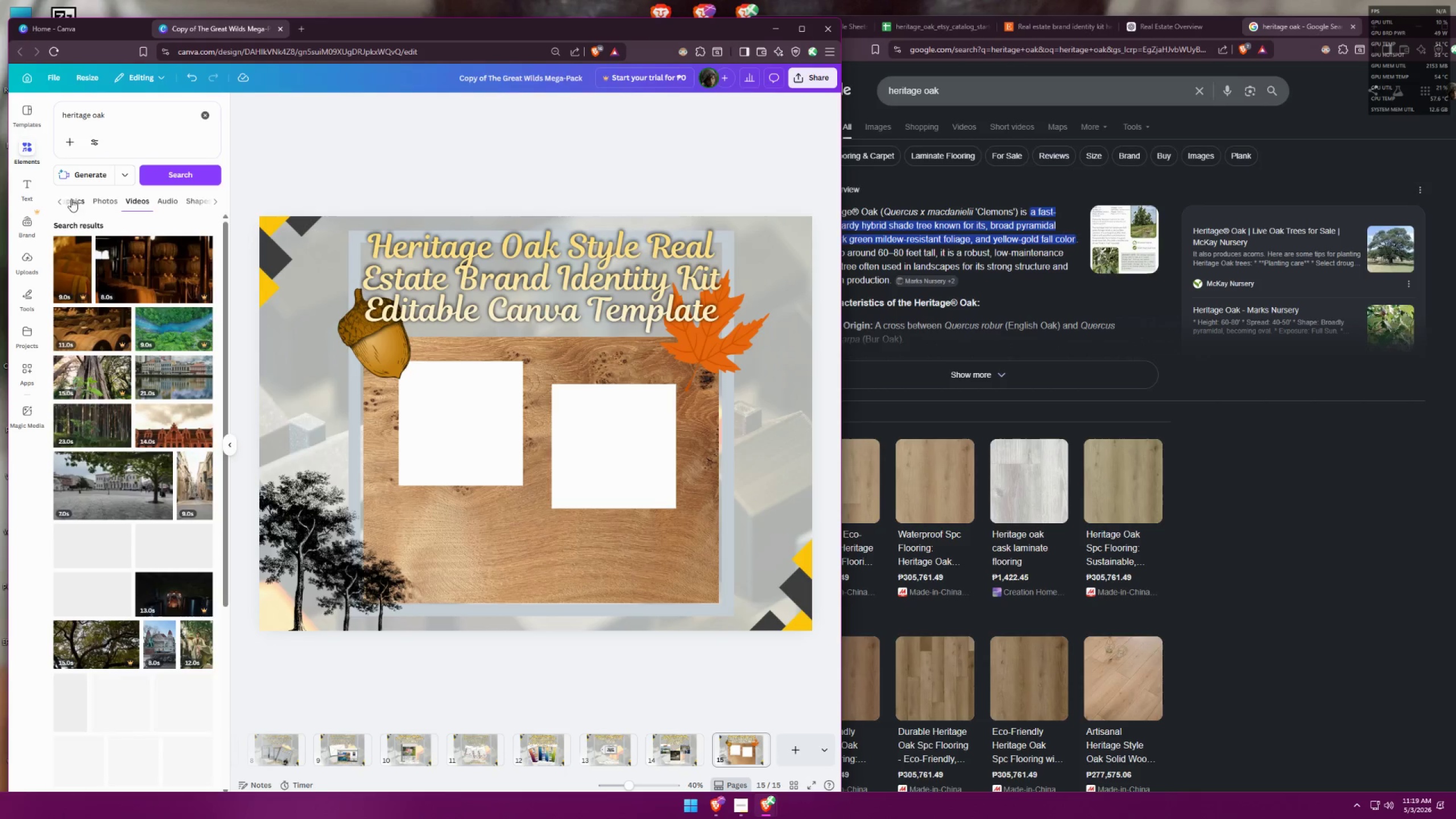 
left_click([103, 200])
 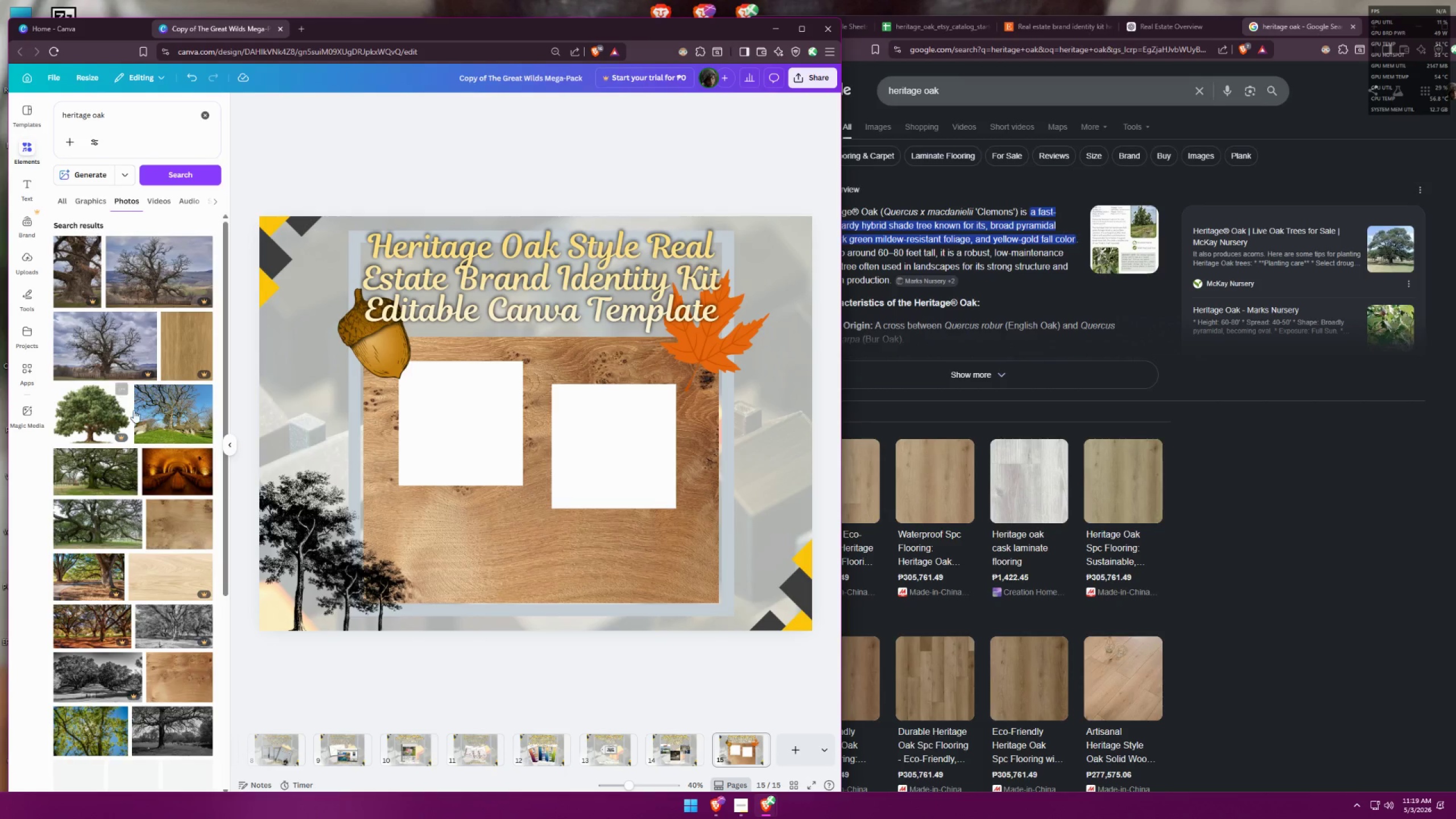 
scroll: coordinate [167, 387], scroll_direction: down, amount: 28.0
 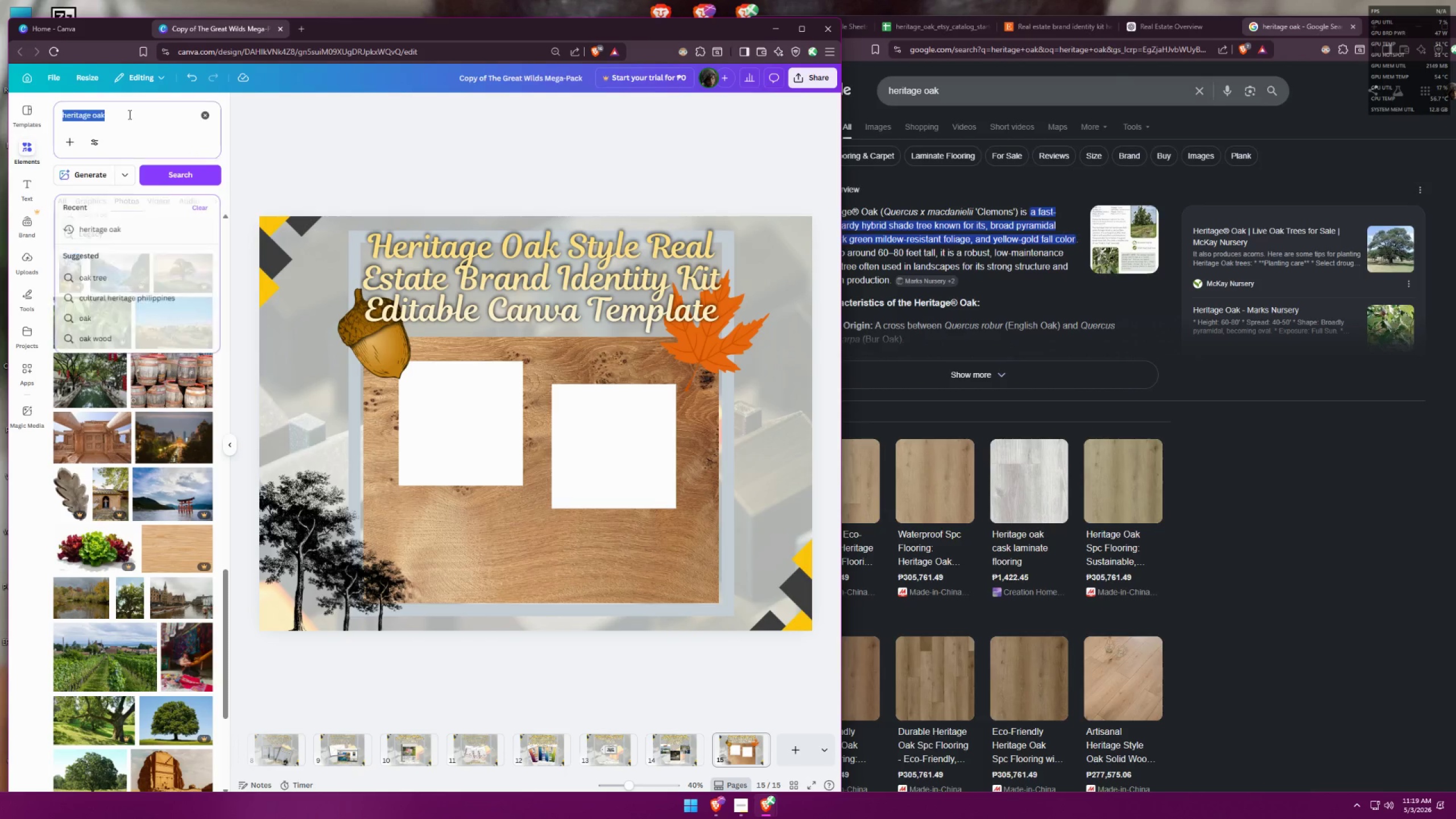 
triple_click([147, 124])
 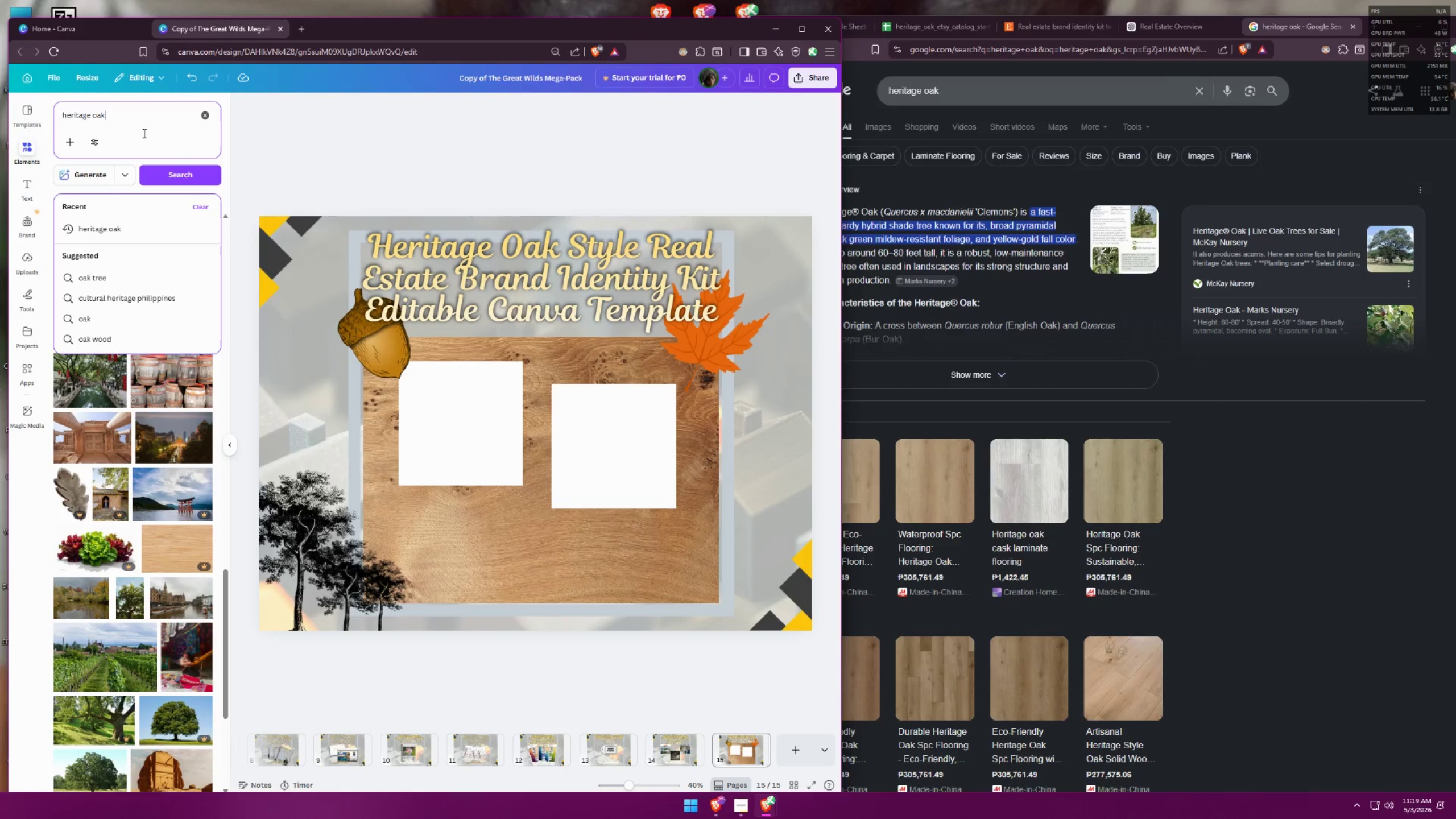 
type( background)
 